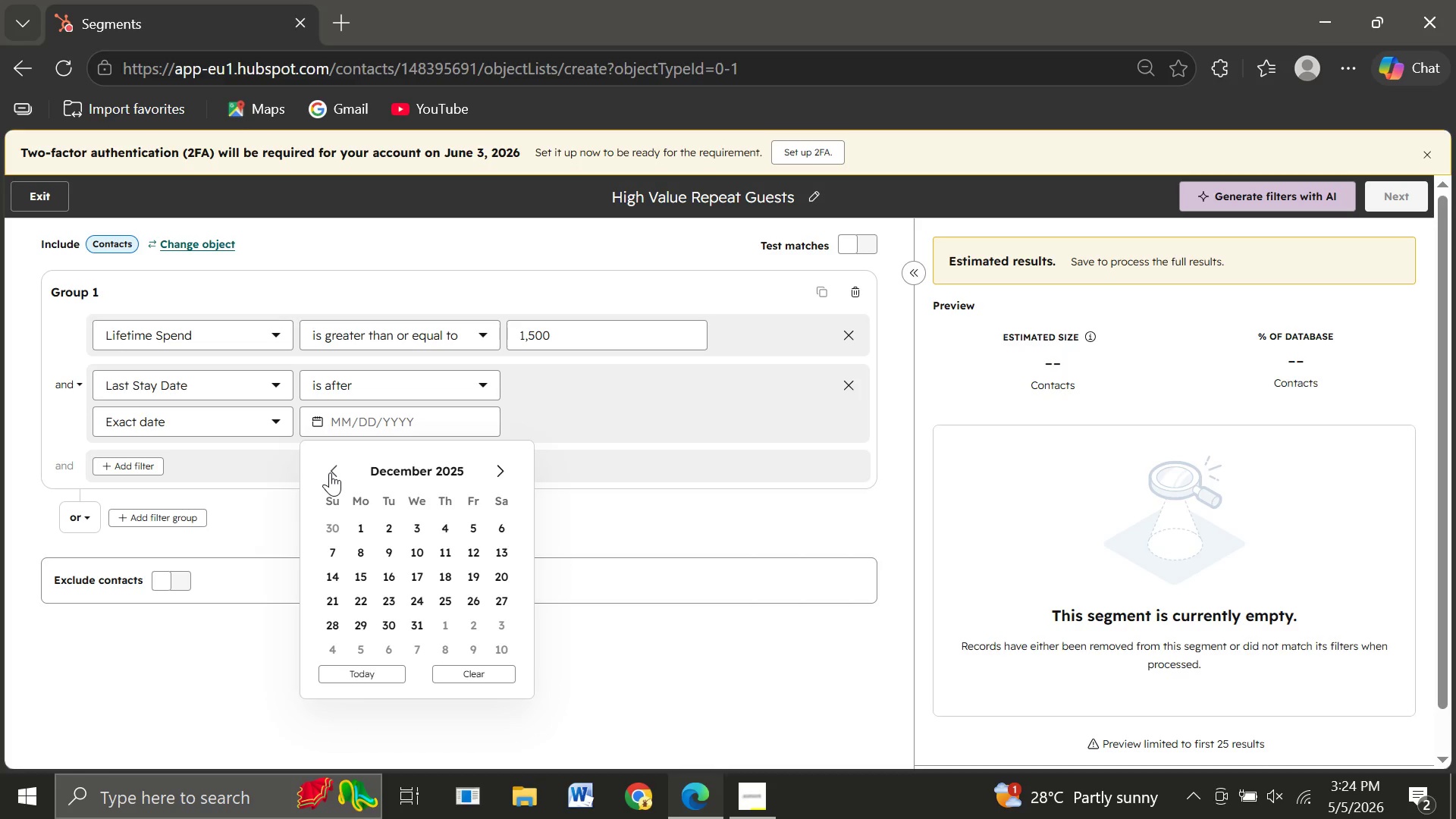 
wait(7.78)
 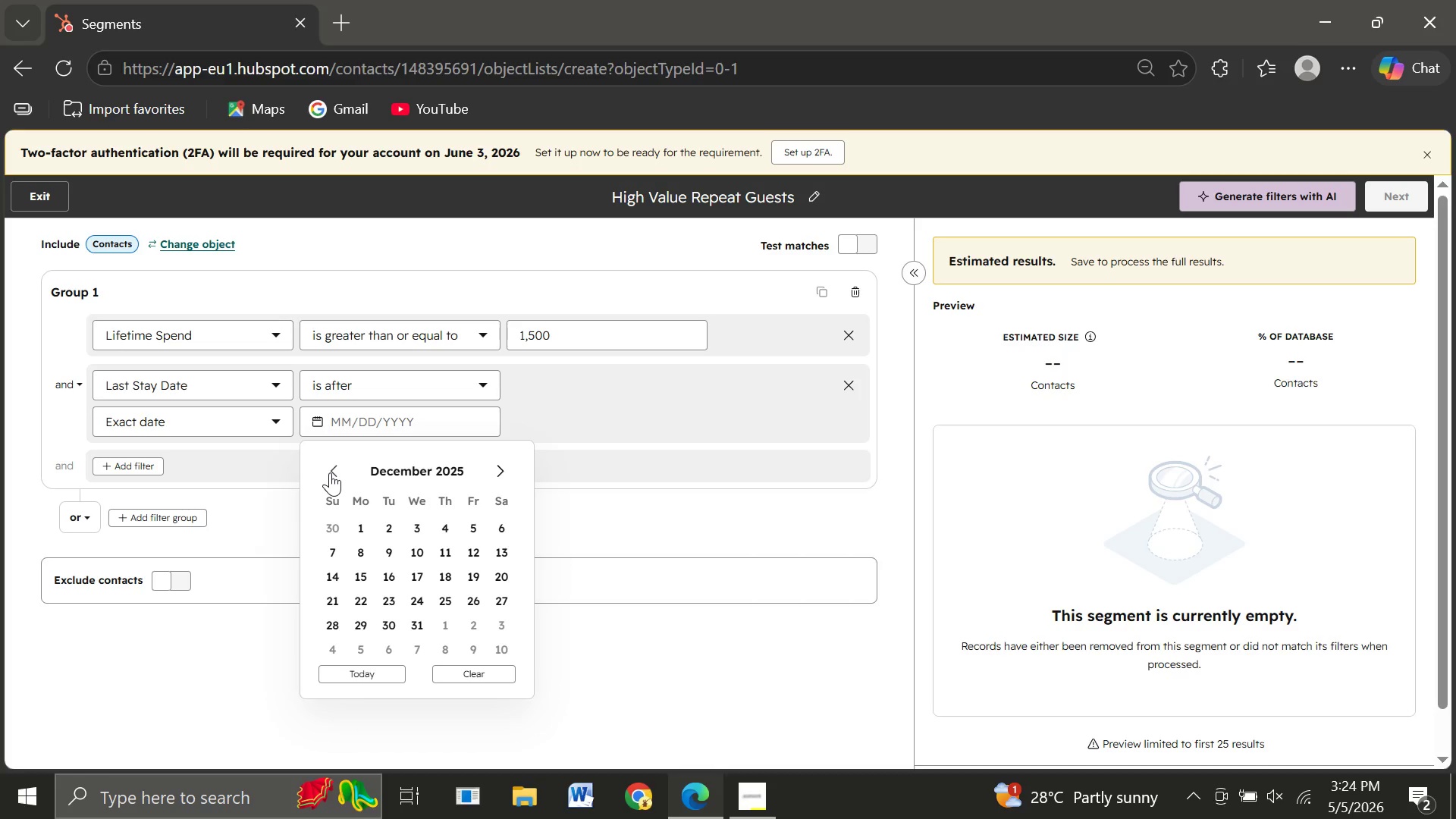 
double_click([499, 468])
 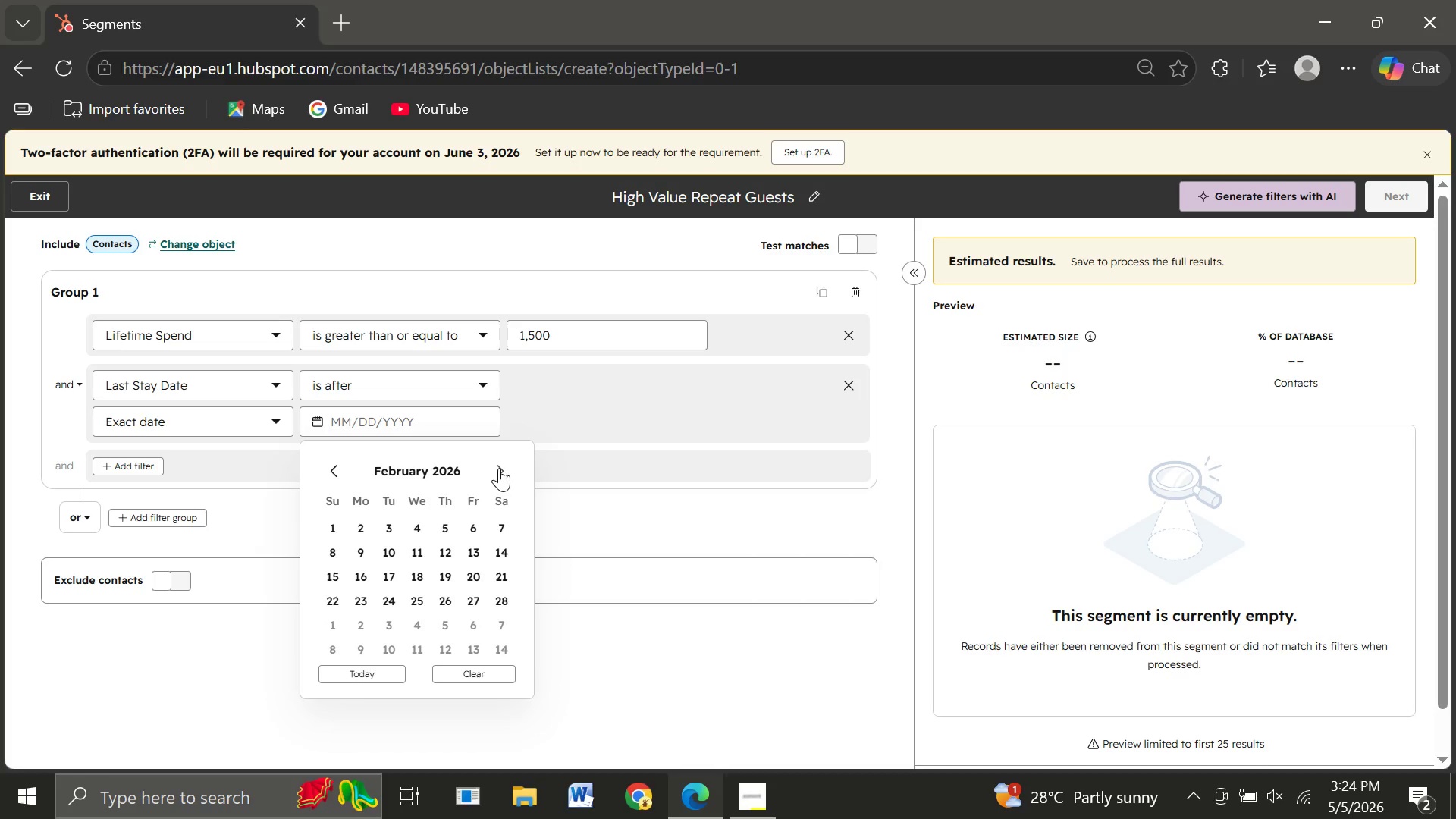 
left_click([499, 468])
 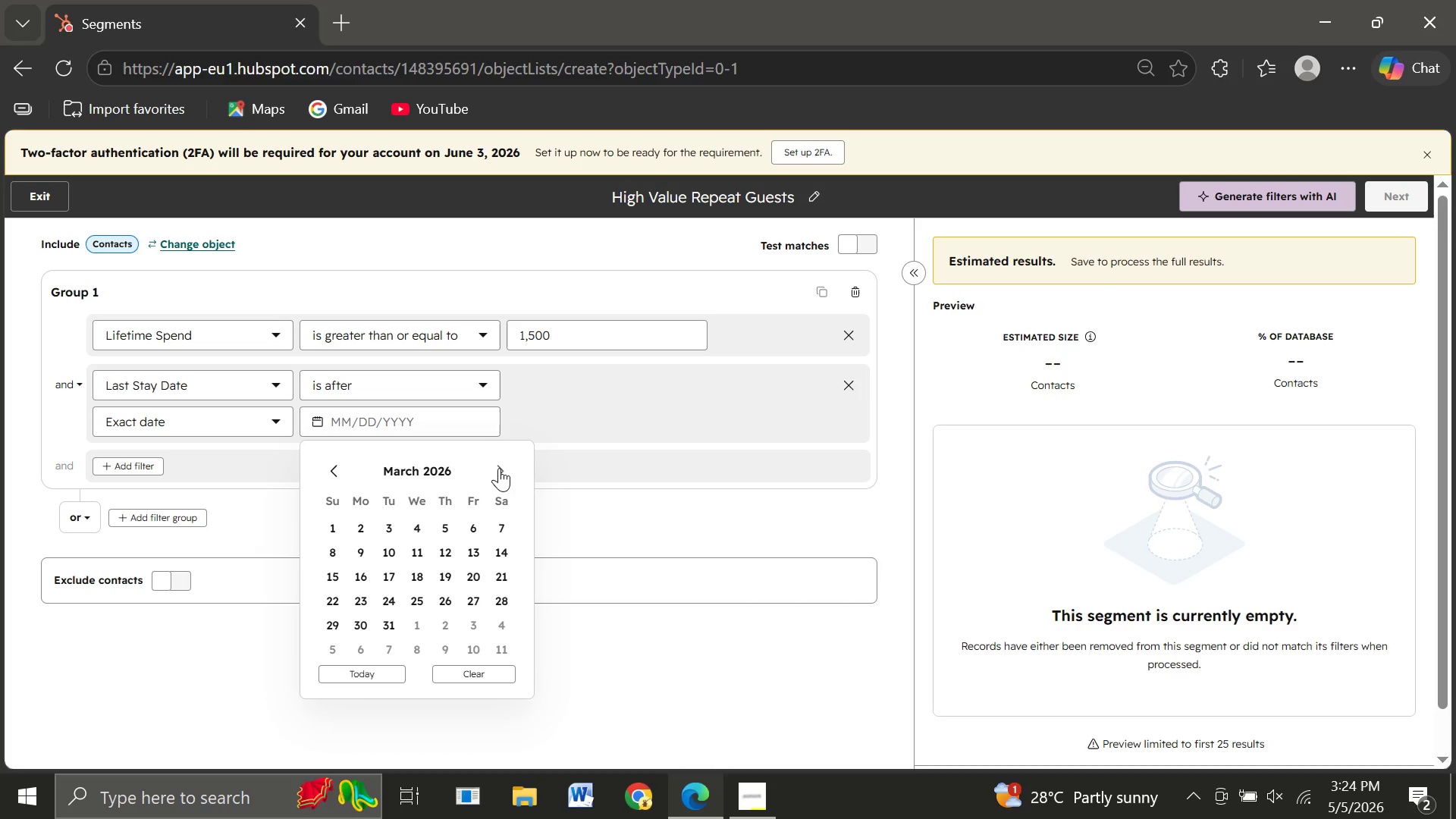 
left_click([499, 468])
 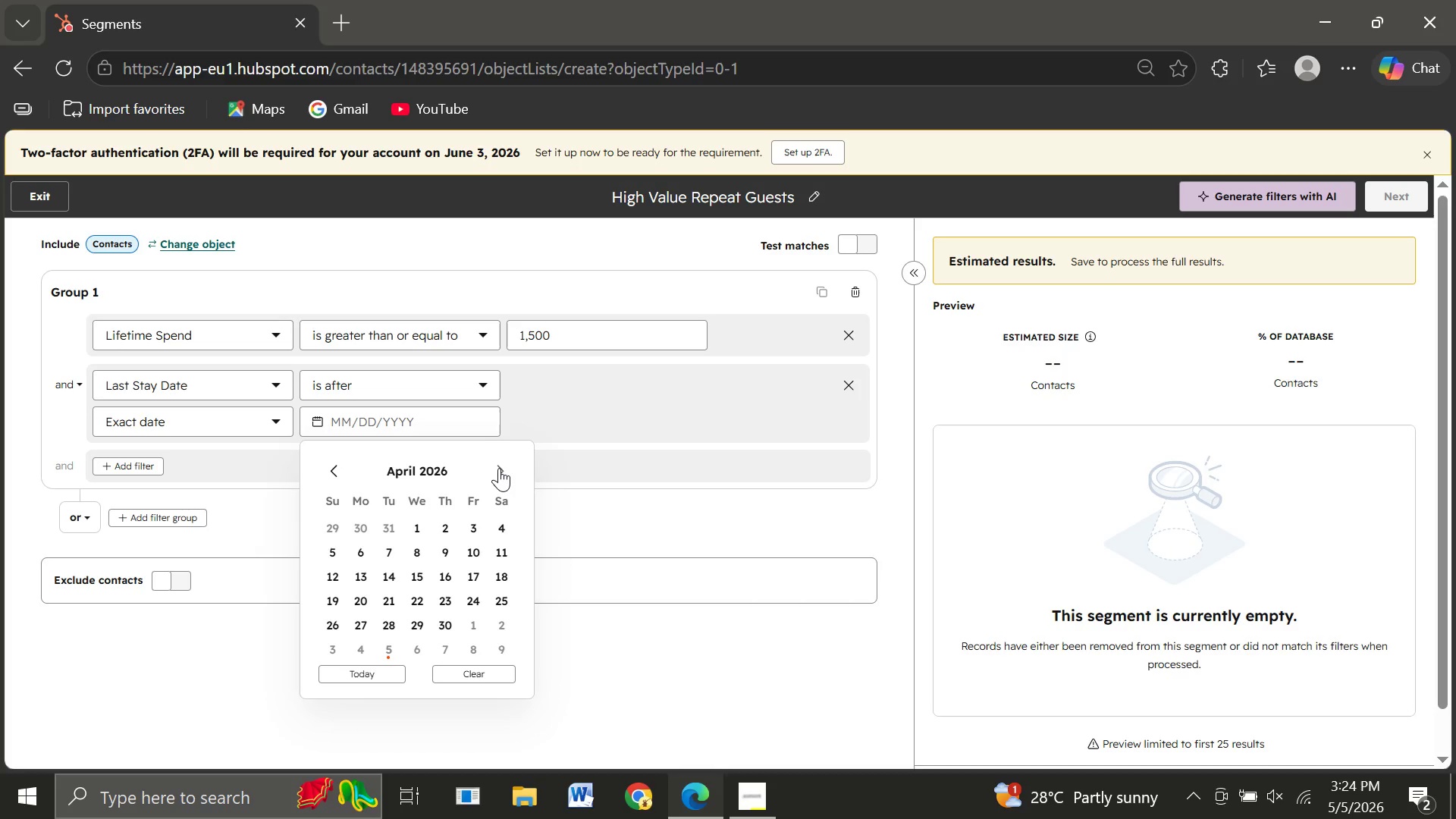 
left_click([499, 468])
 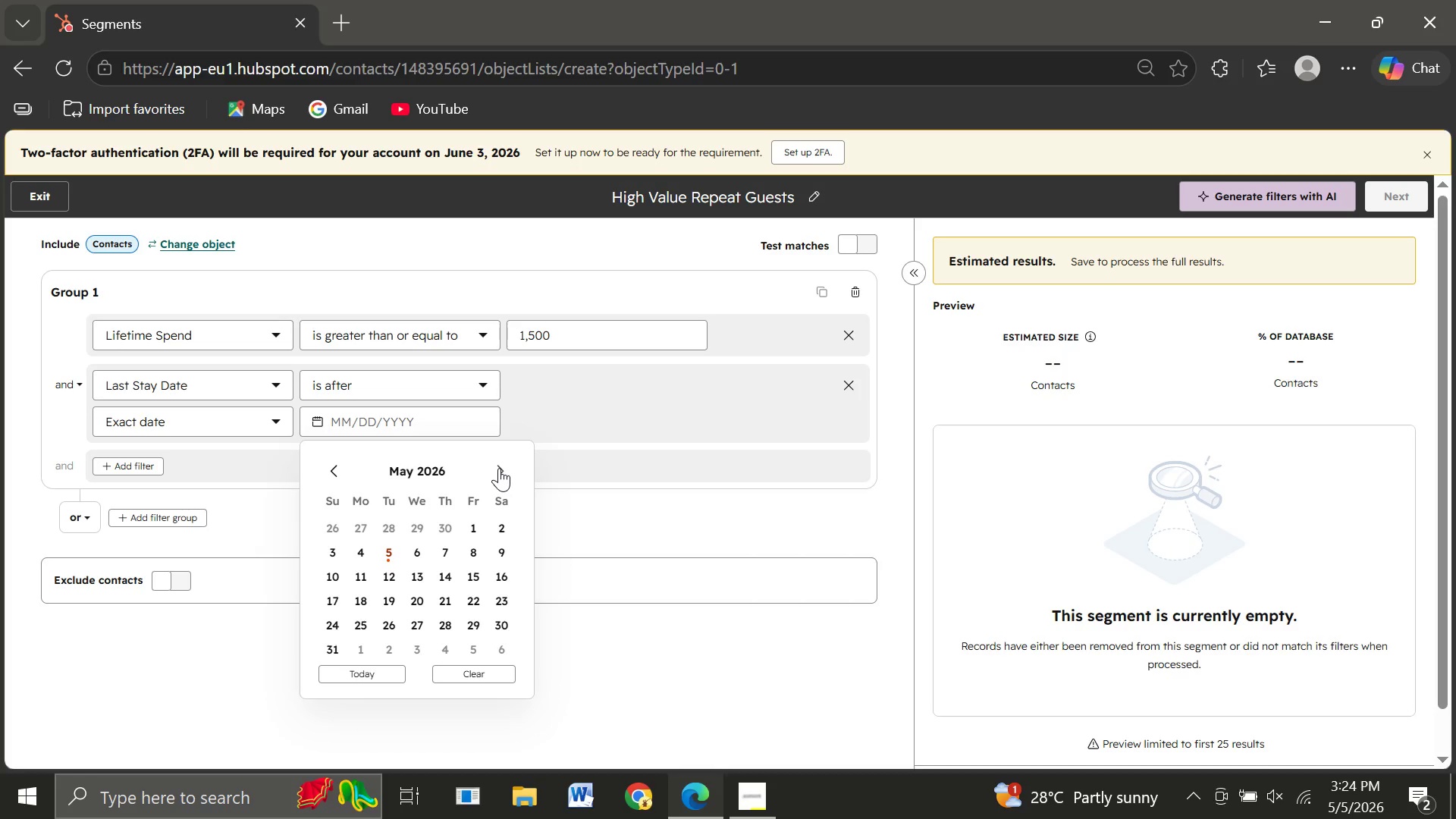 
left_click([499, 468])
 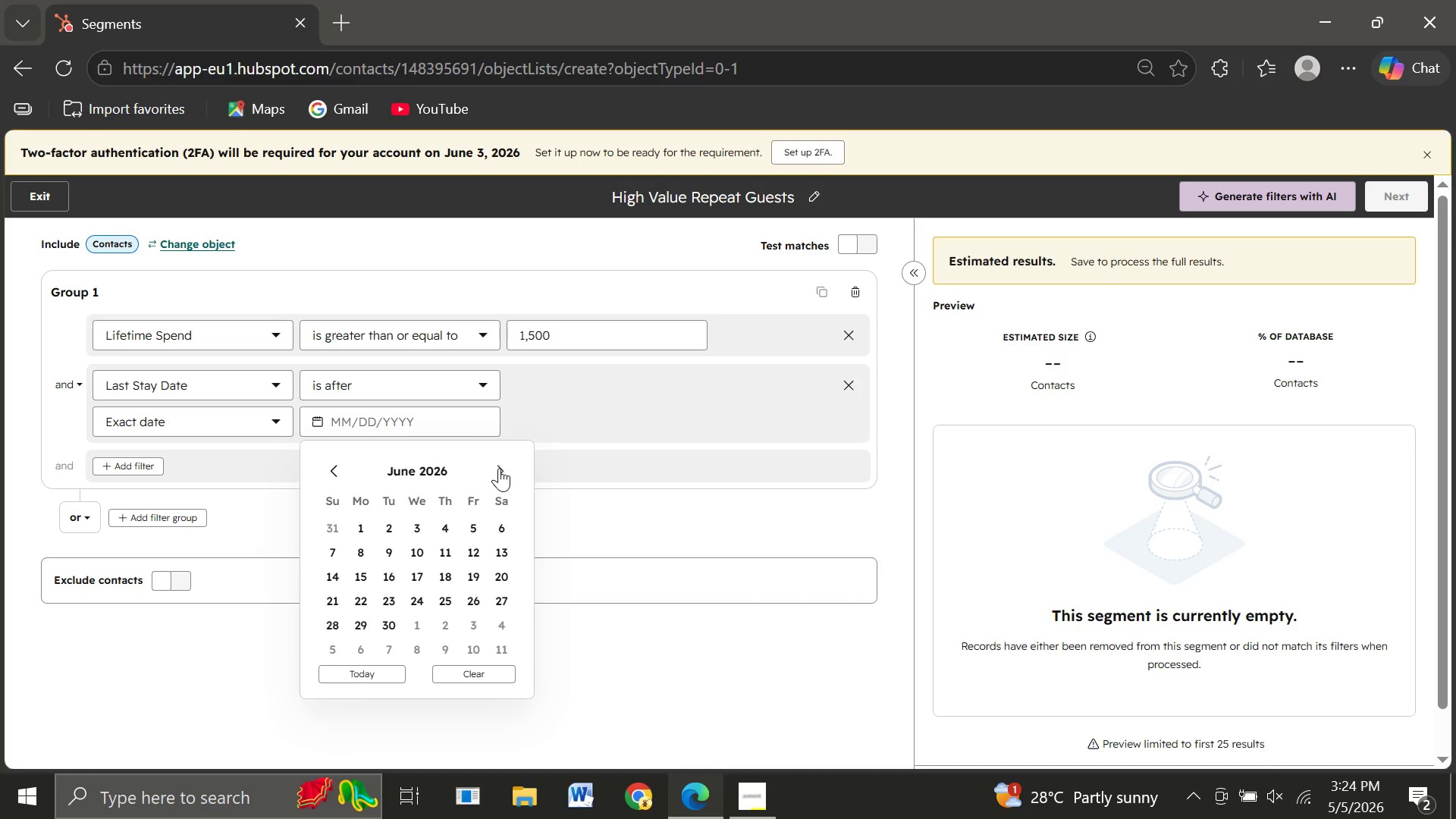 
left_click([499, 468])
 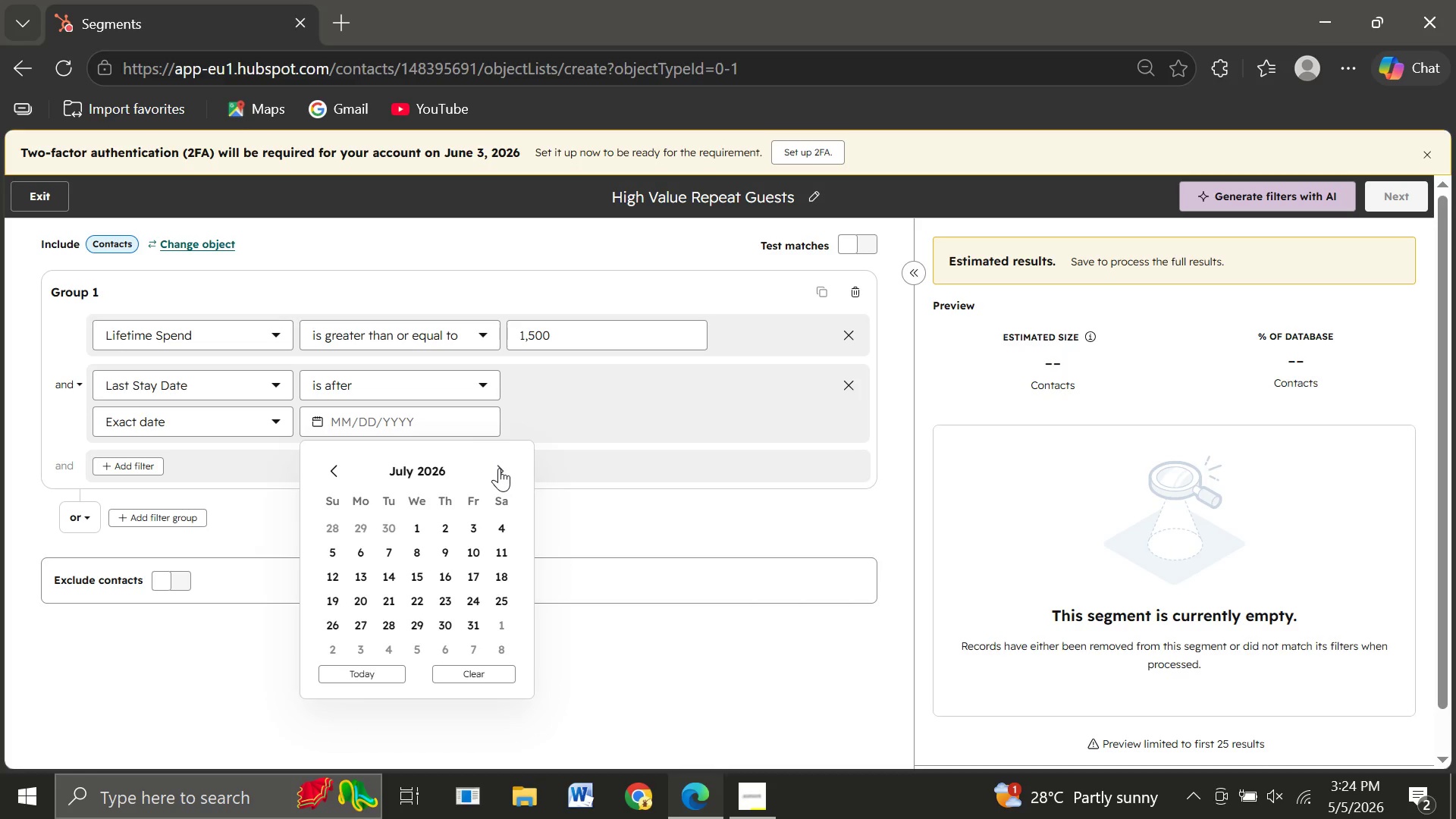 
left_click([499, 468])
 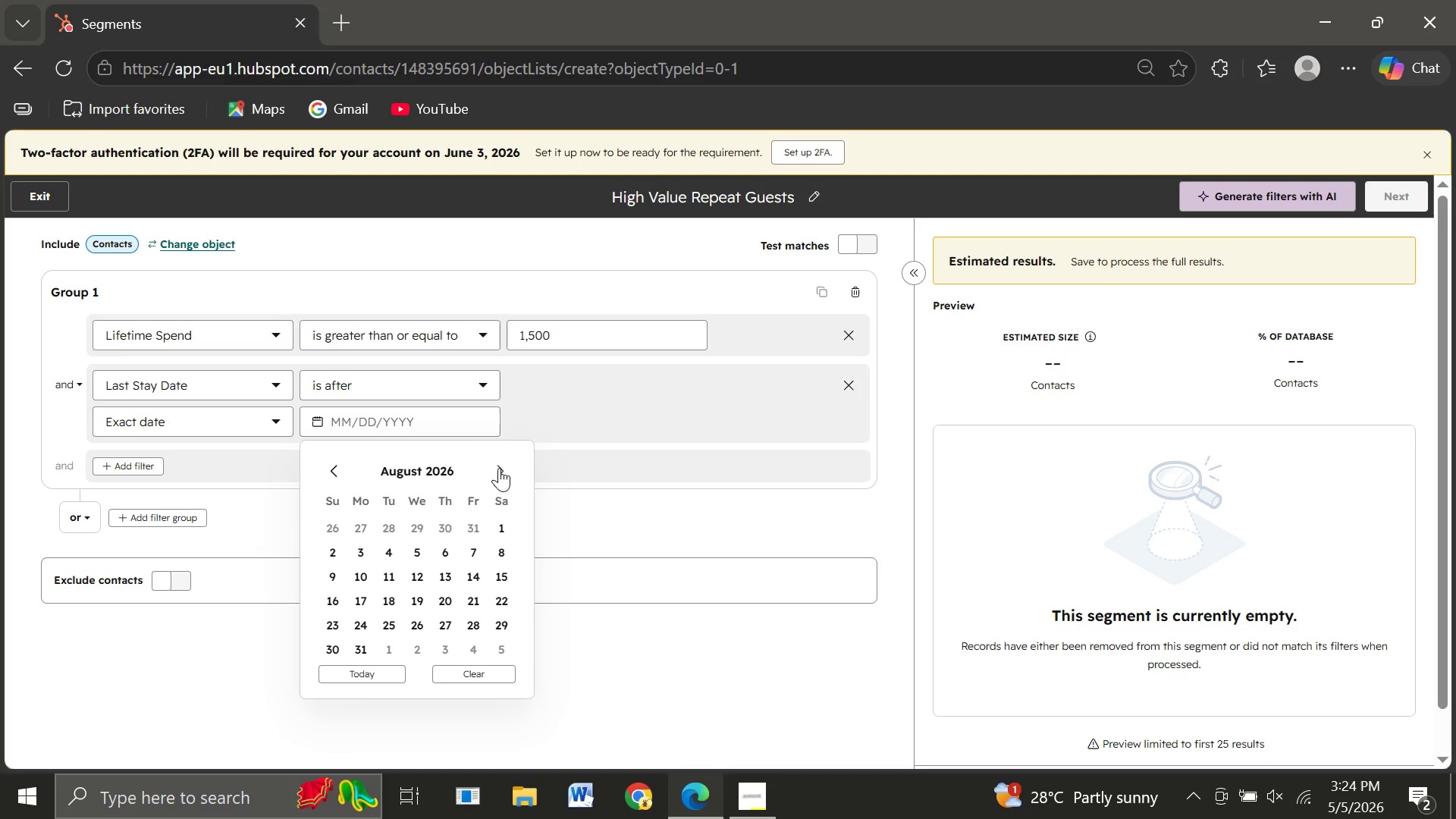 
left_click([499, 468])
 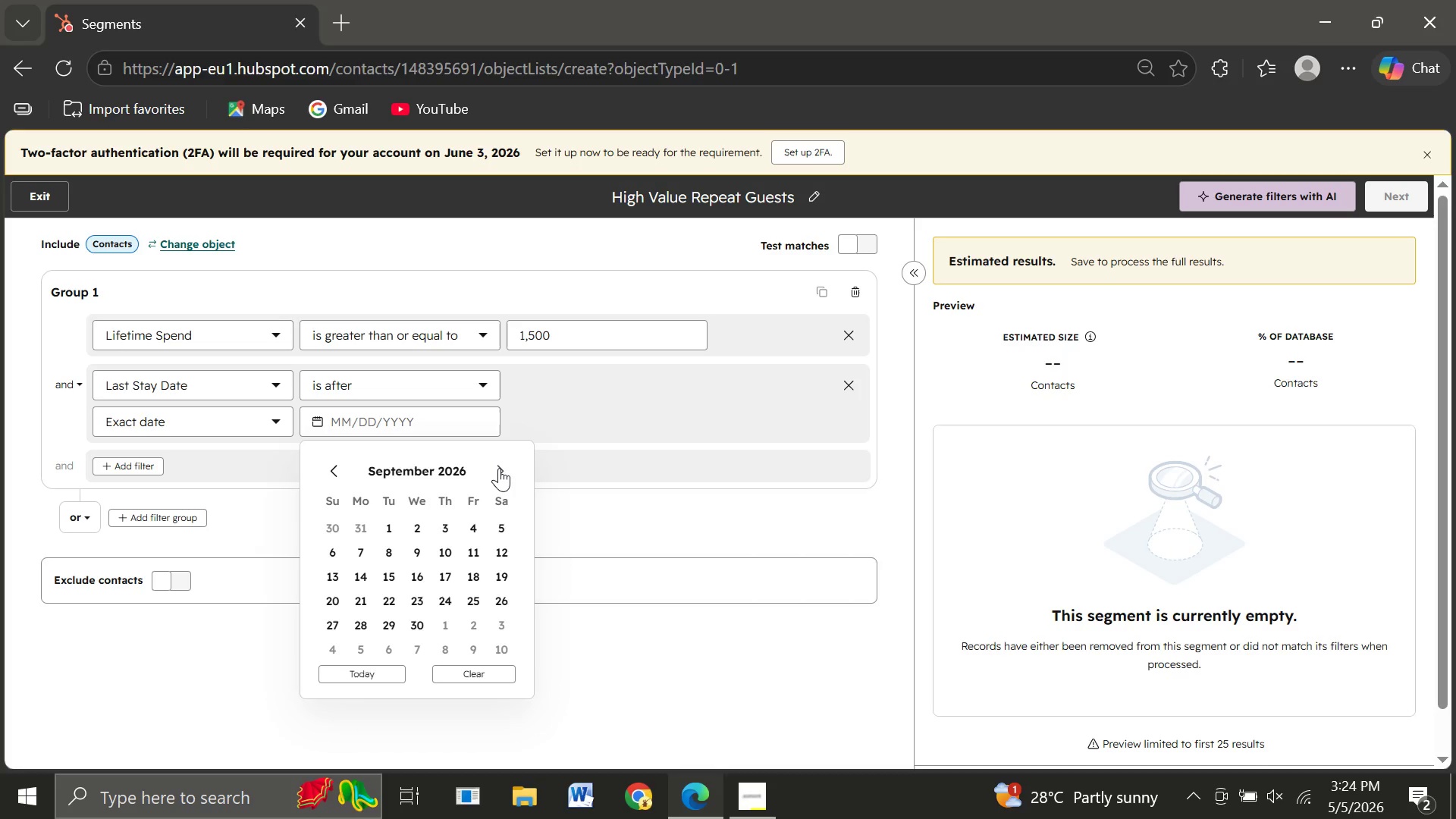 
left_click([499, 468])
 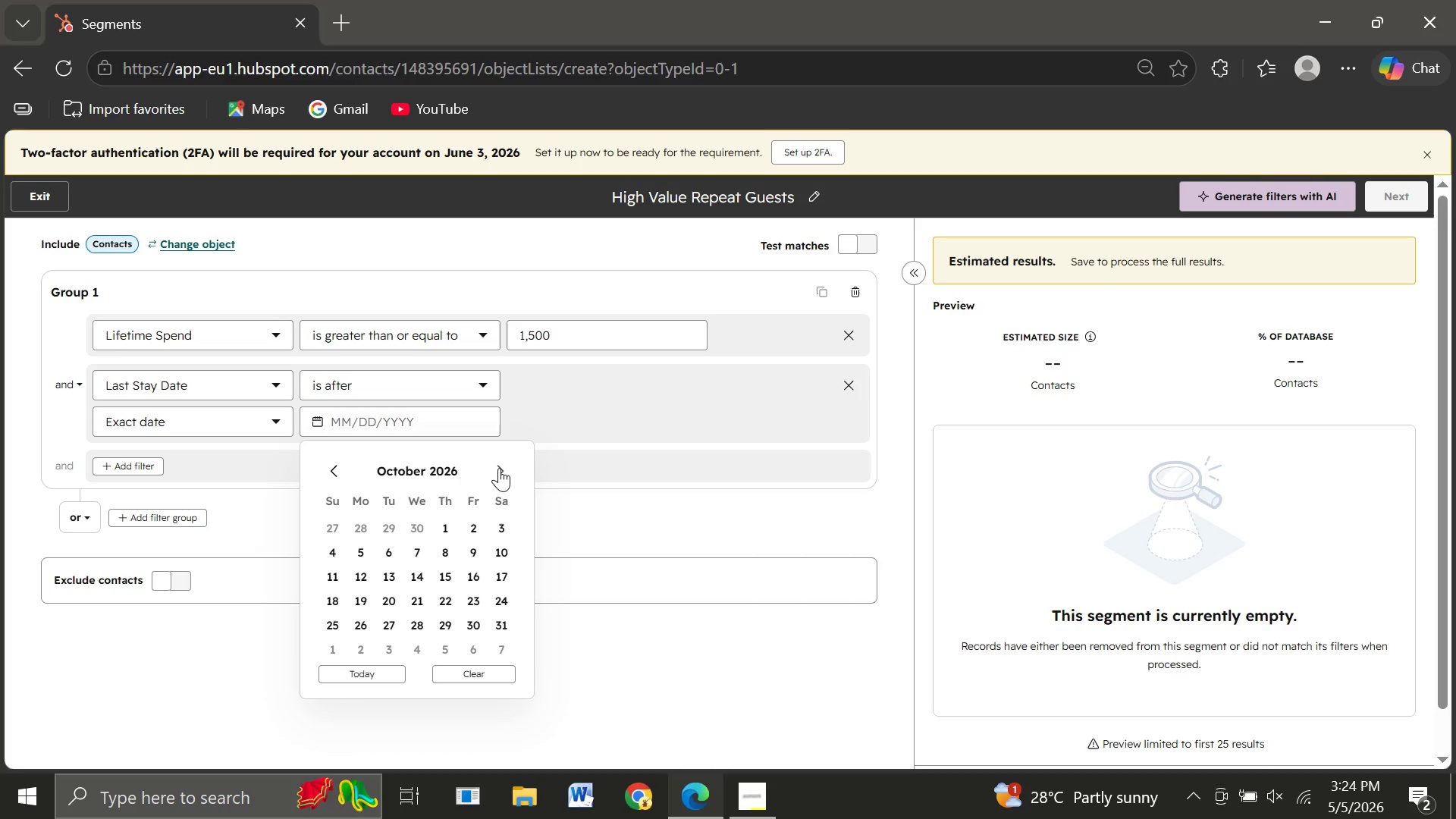 
left_click([499, 468])
 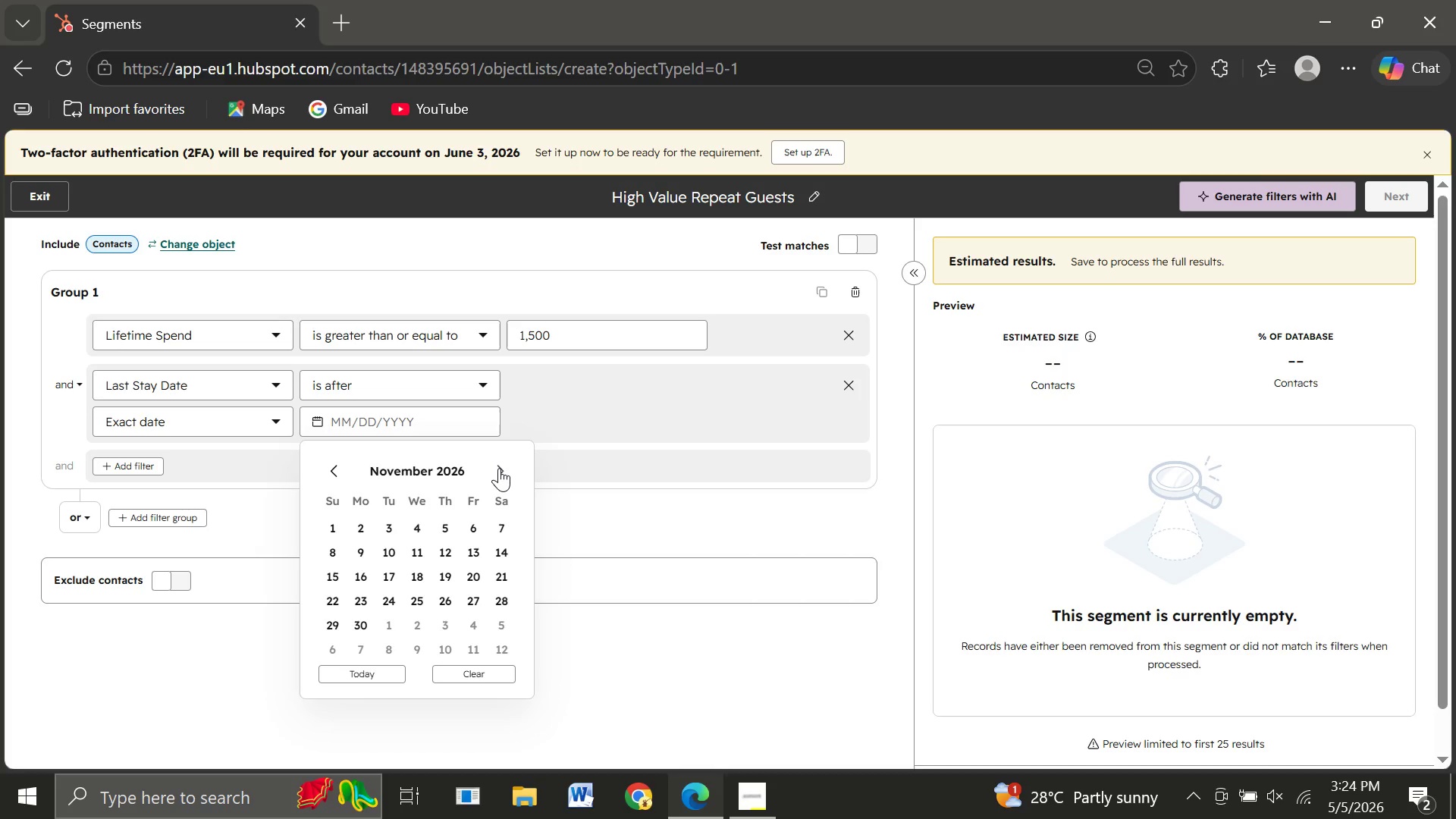 
left_click([499, 468])
 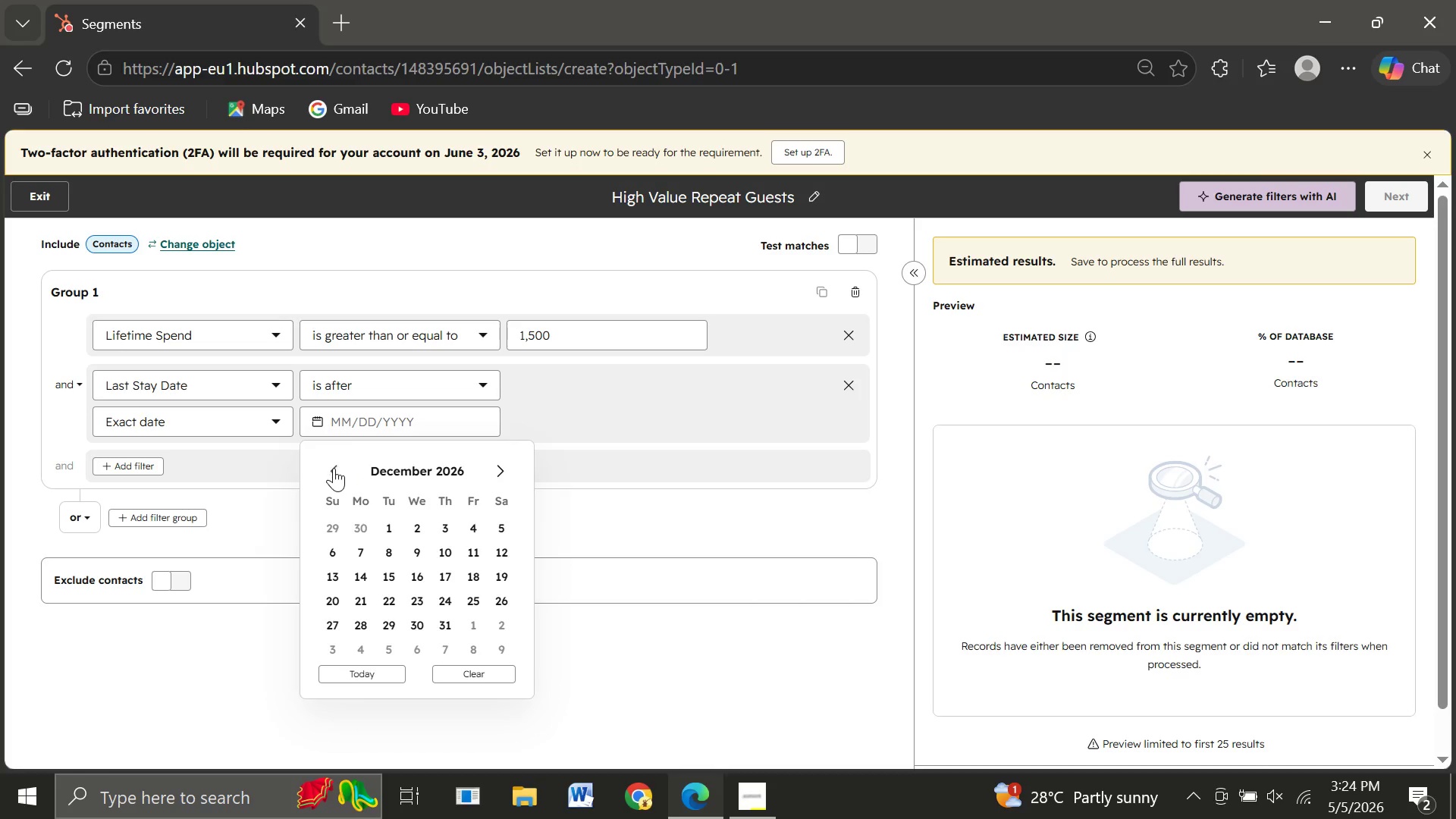 
left_click([334, 468])
 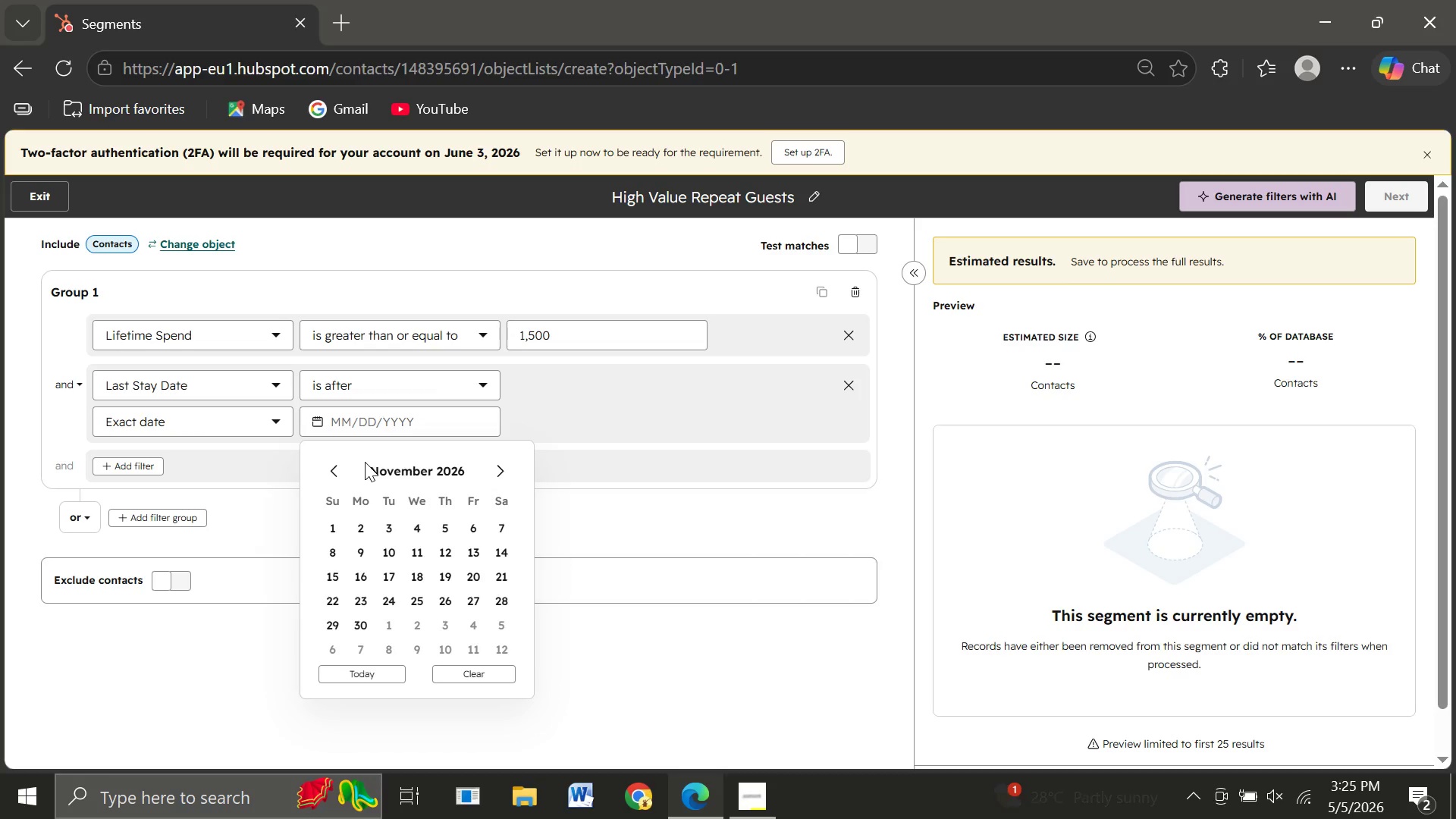 
wait(11.98)
 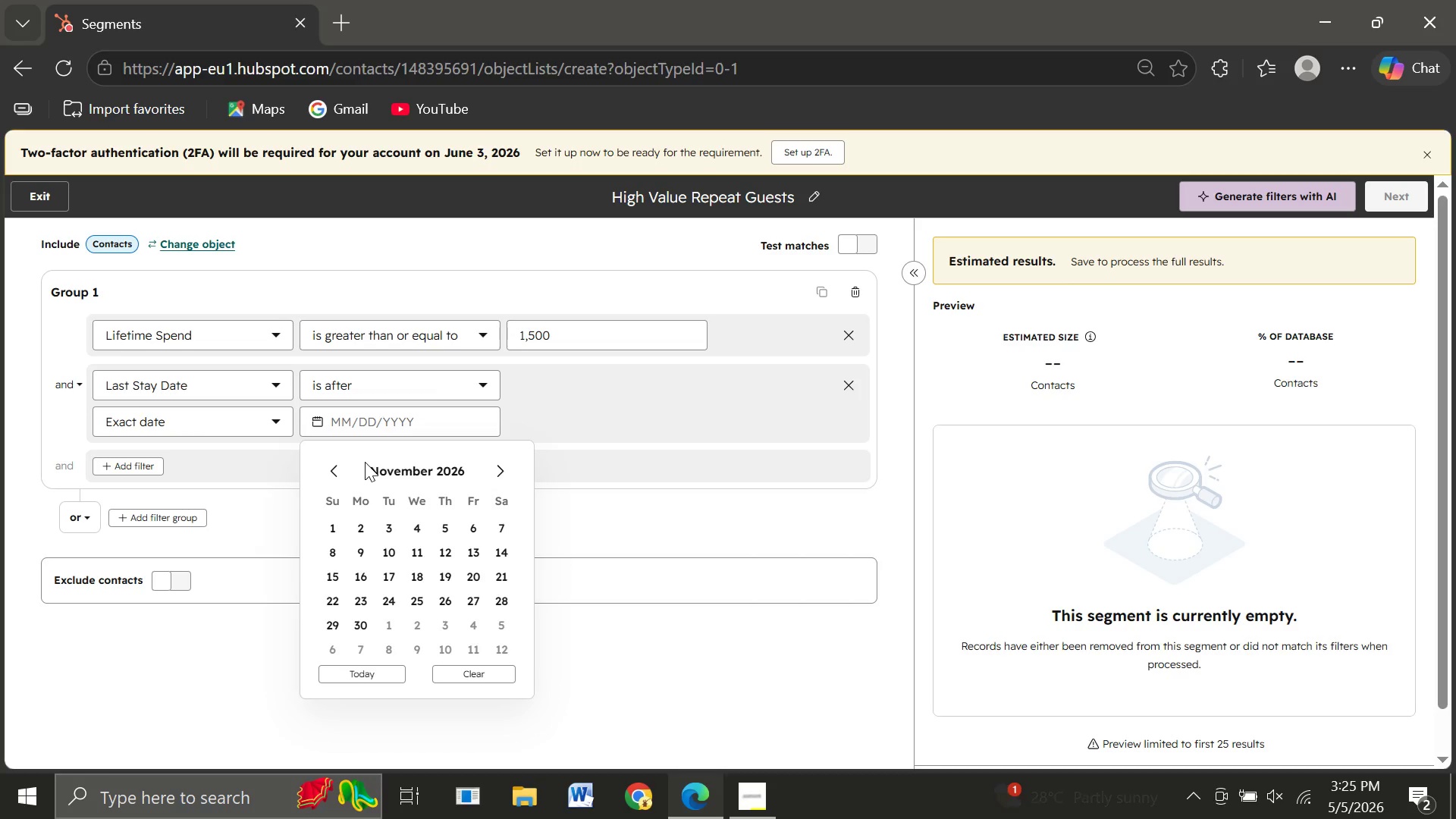 
left_click([332, 469])
 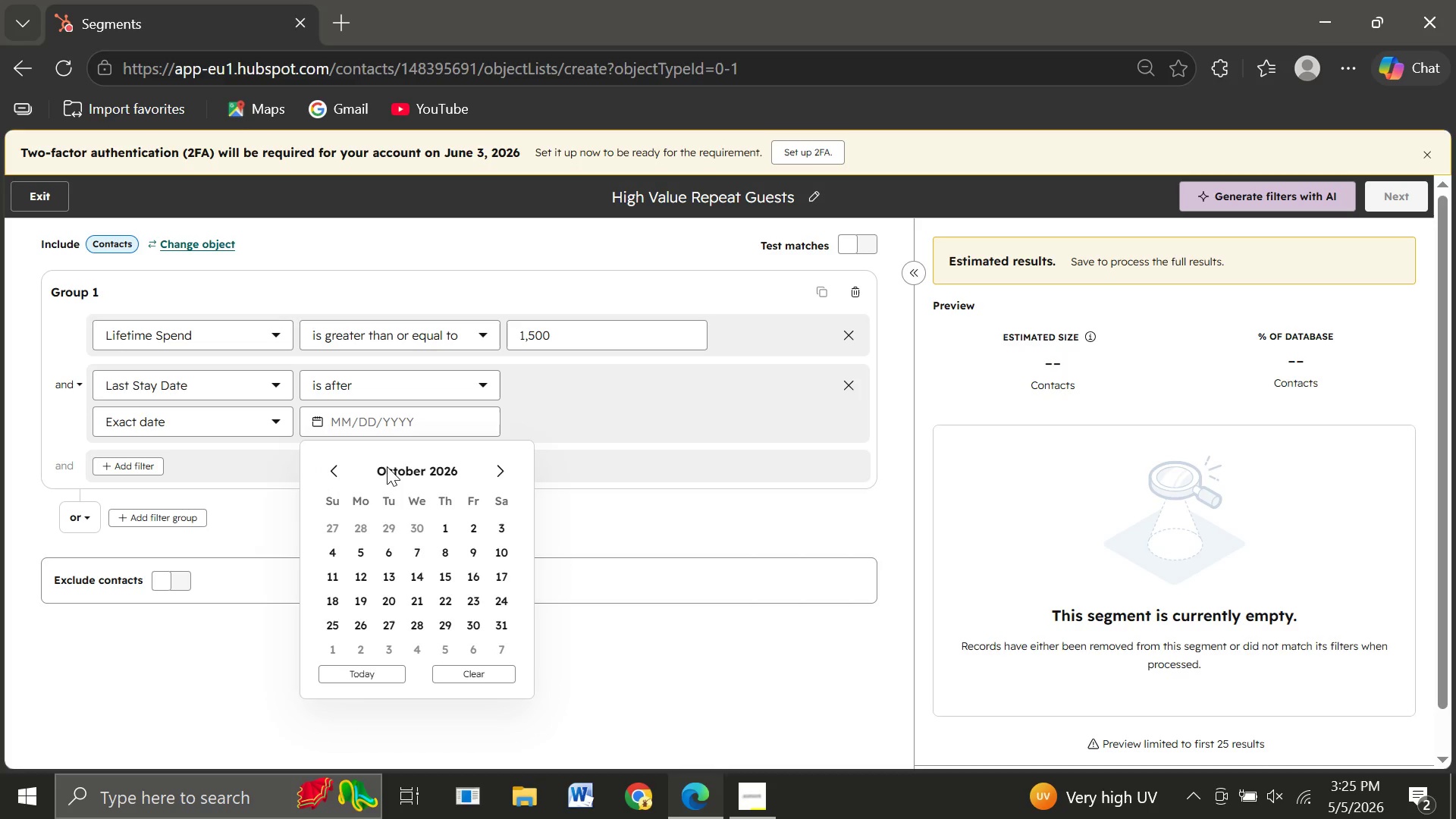 
left_click([402, 466])
 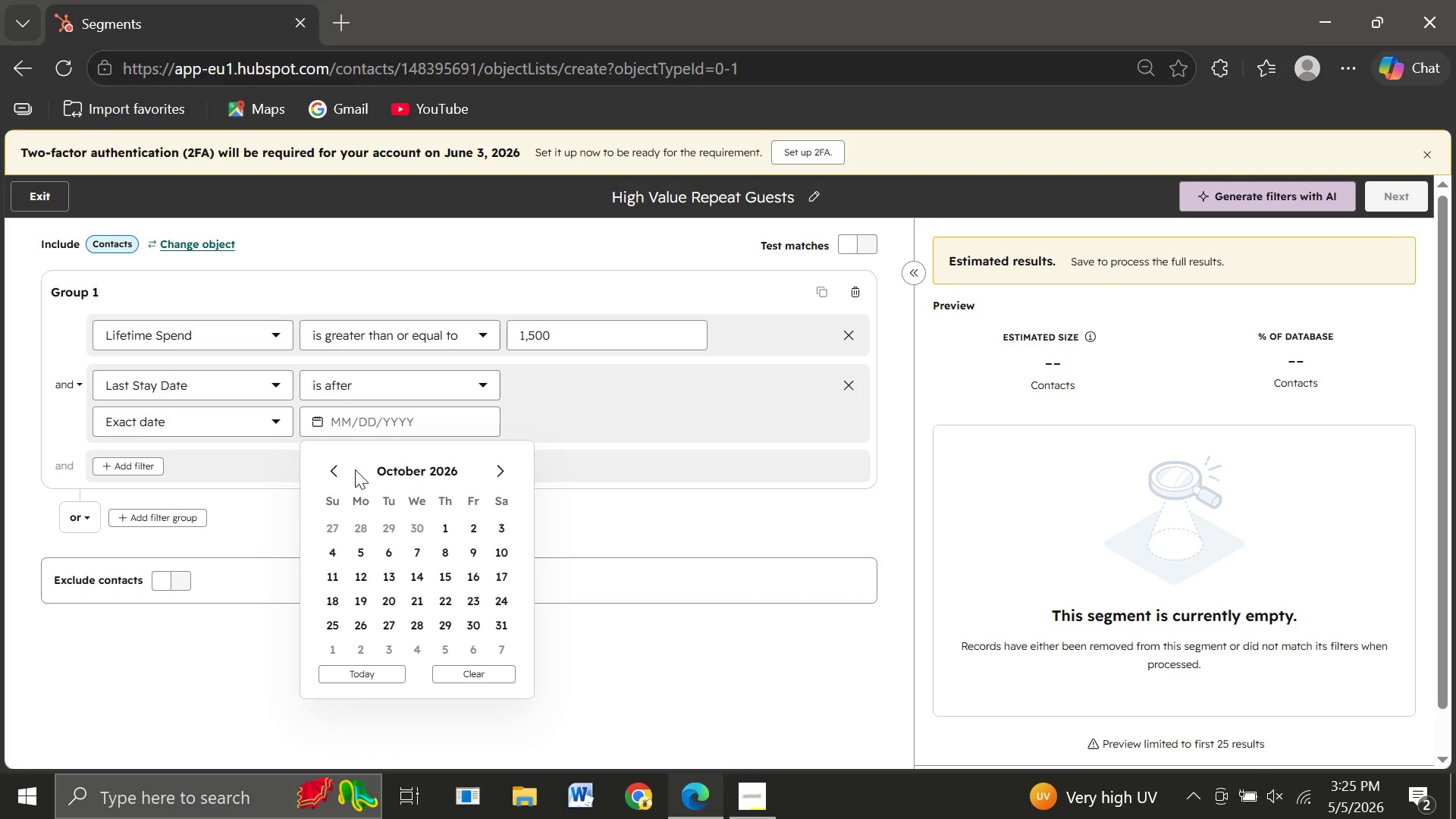 
left_click([331, 469])
 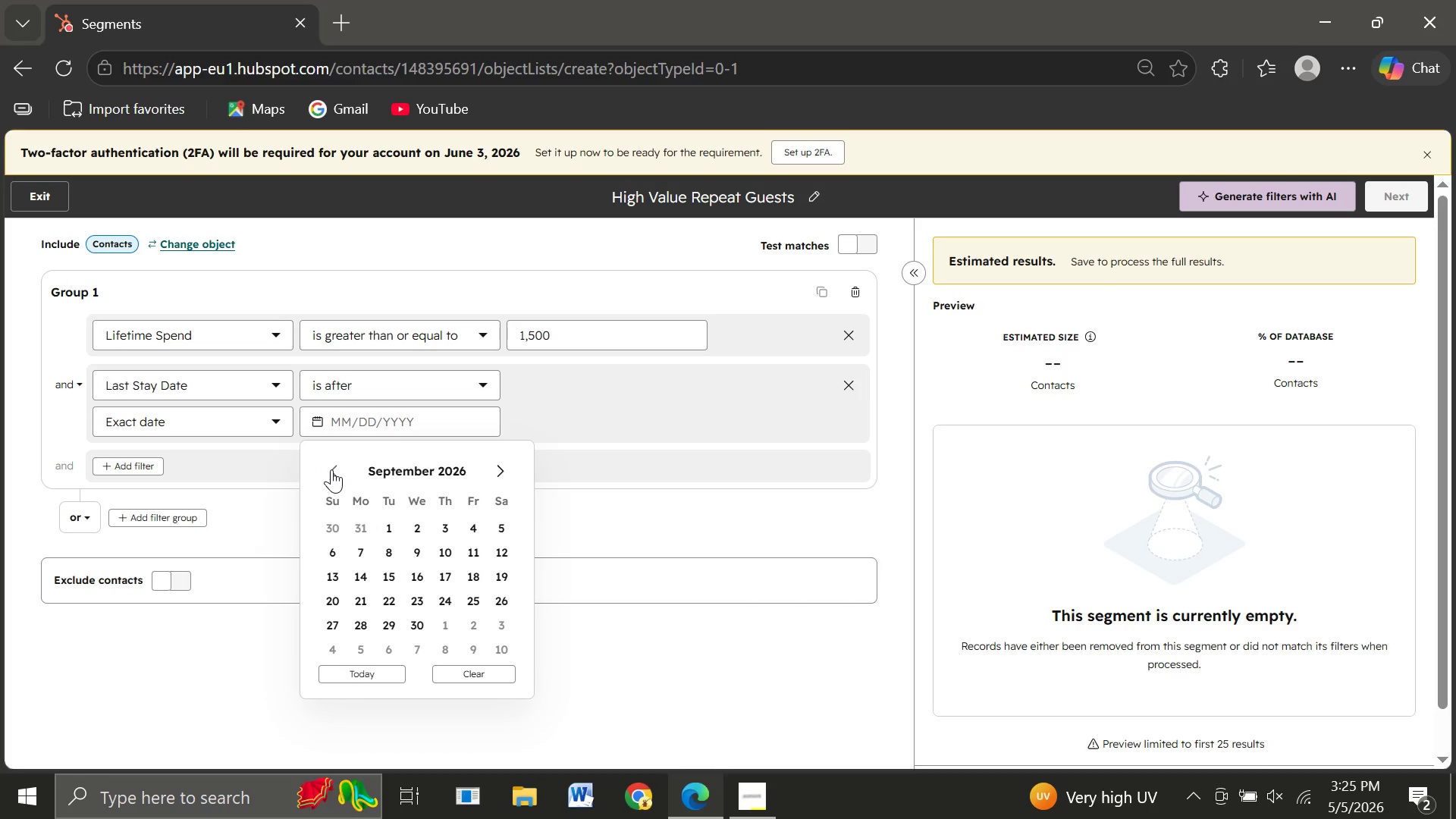 
double_click([331, 469])
 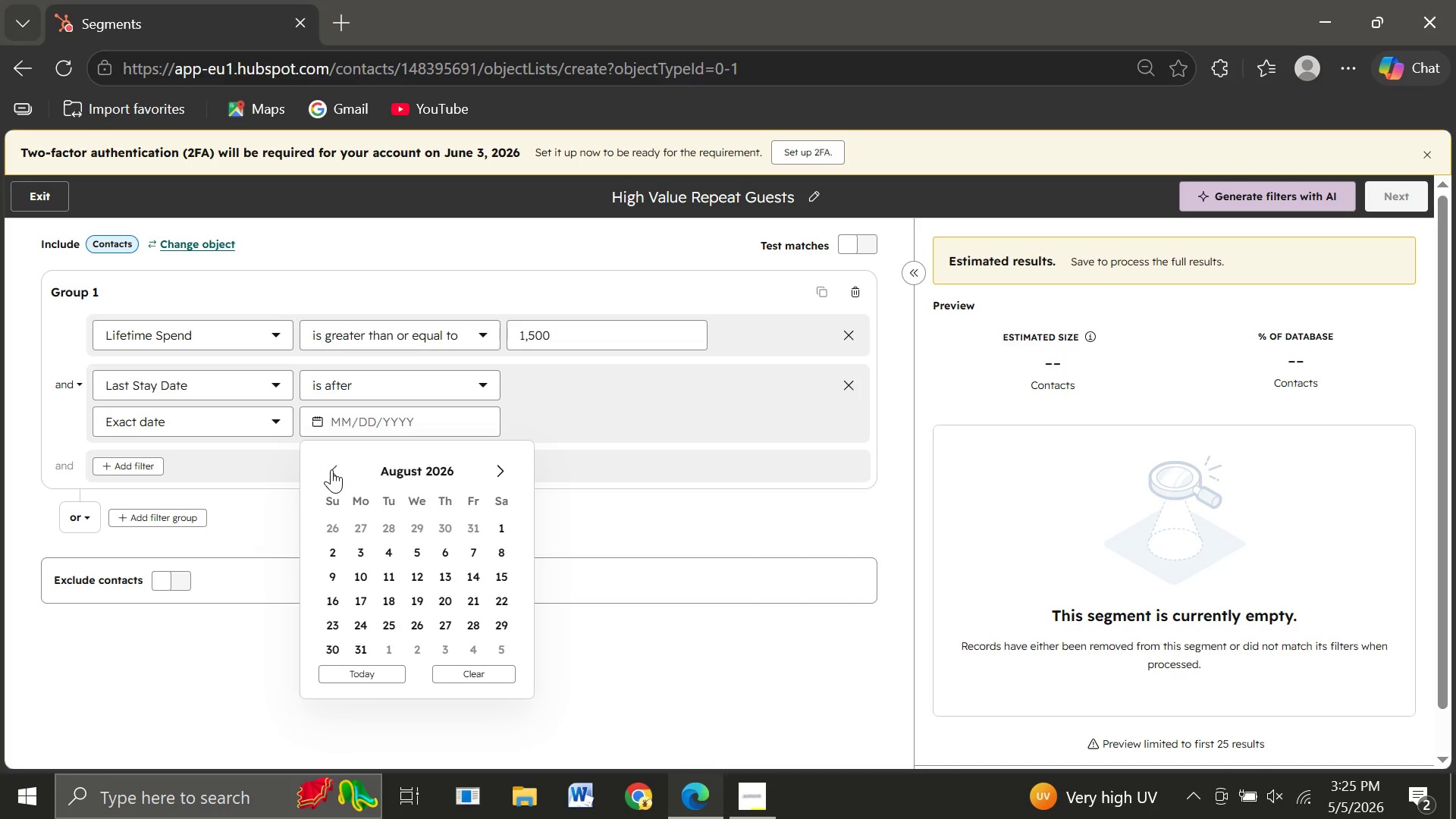 
triple_click([331, 469])
 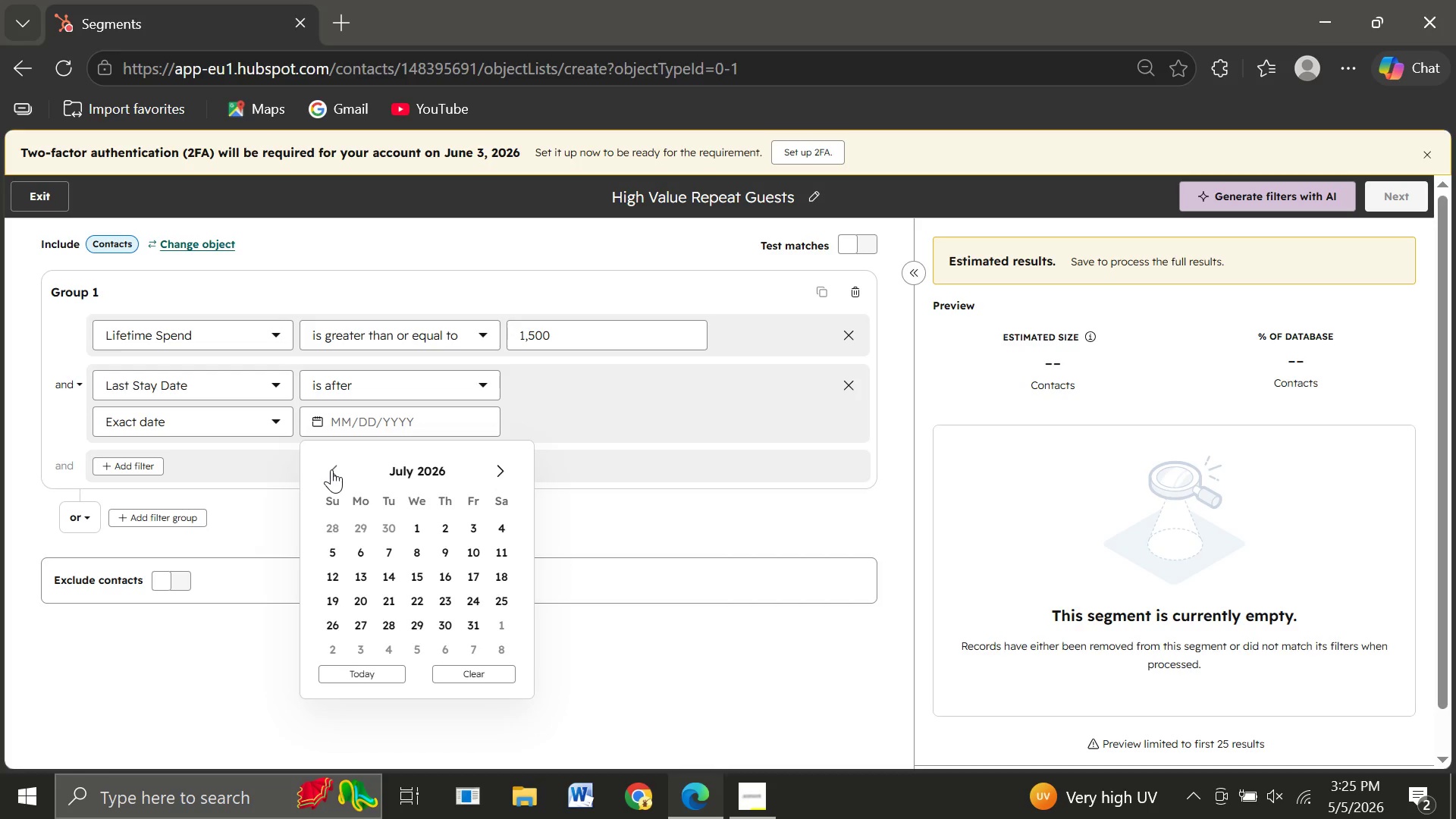 
triple_click([331, 469])
 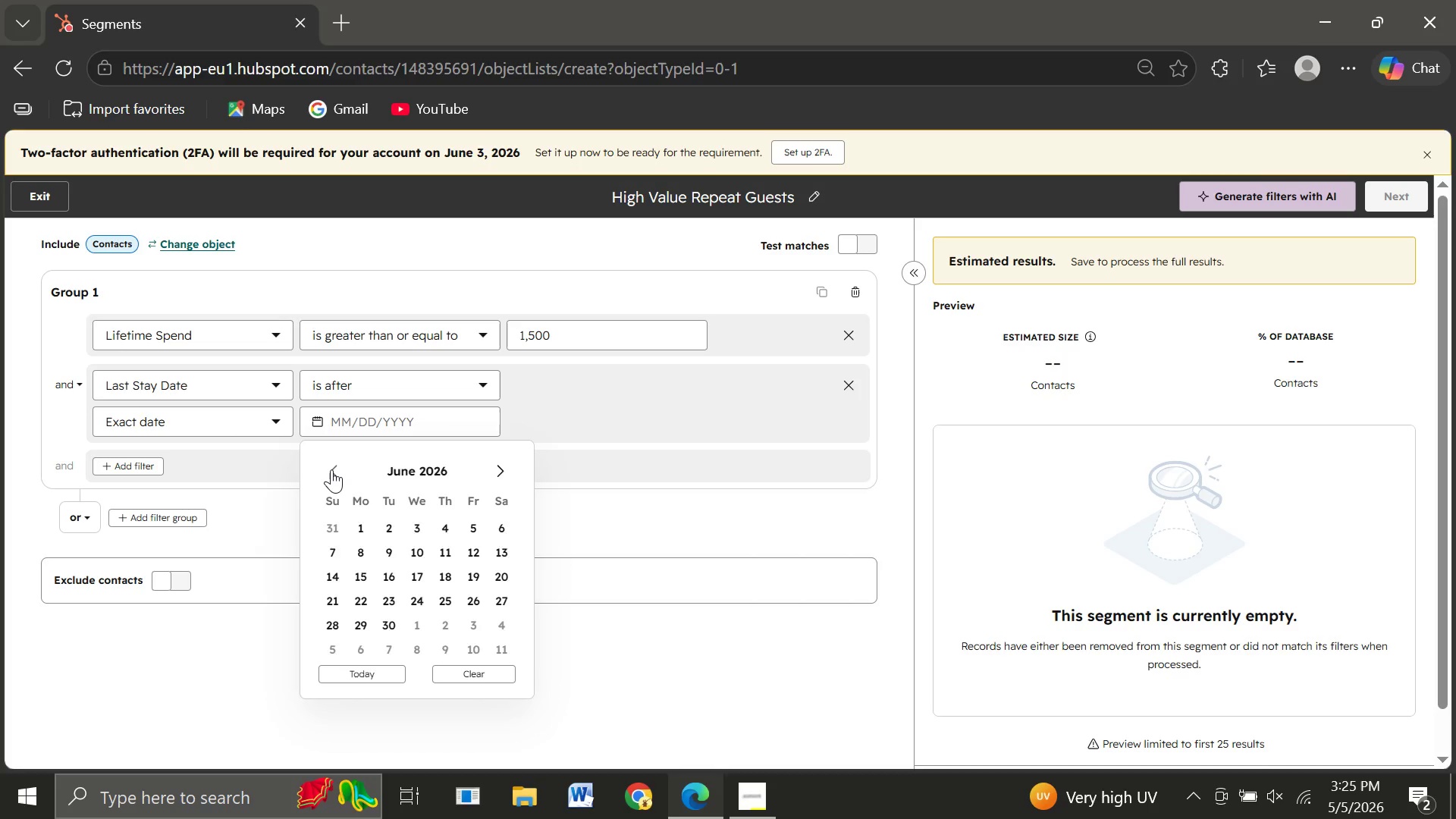 
triple_click([331, 469])
 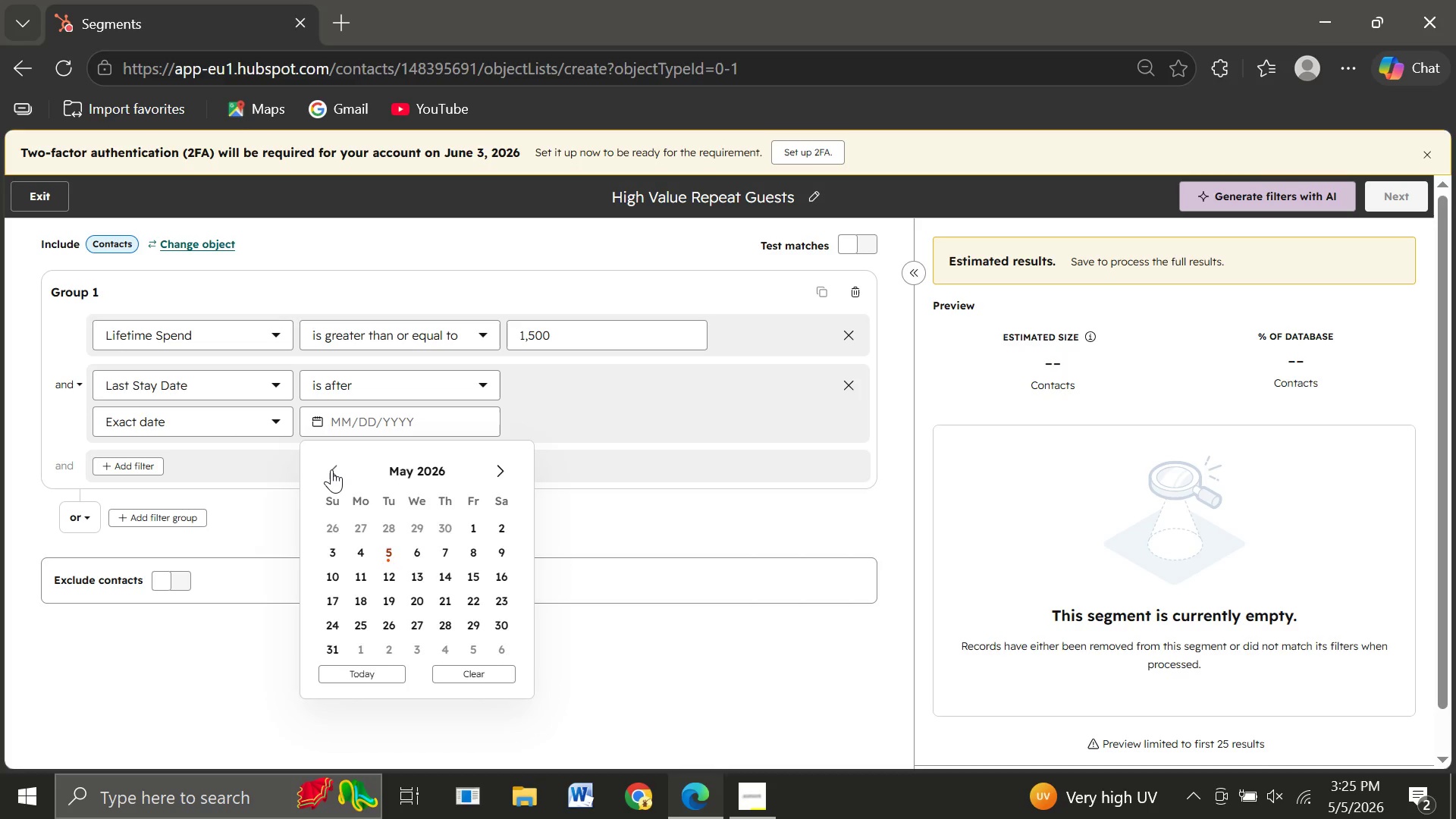 
triple_click([331, 469])
 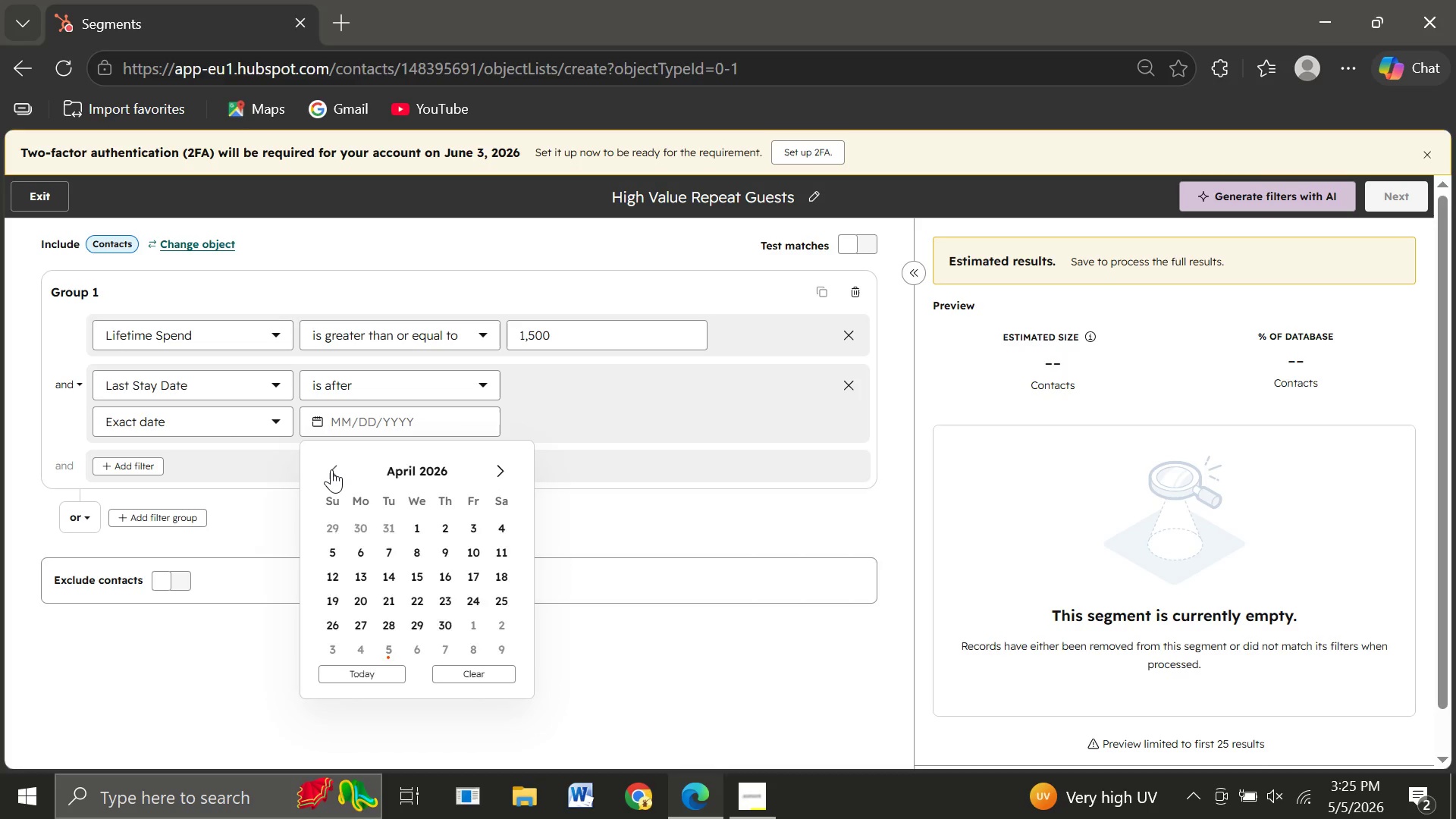 
triple_click([331, 469])
 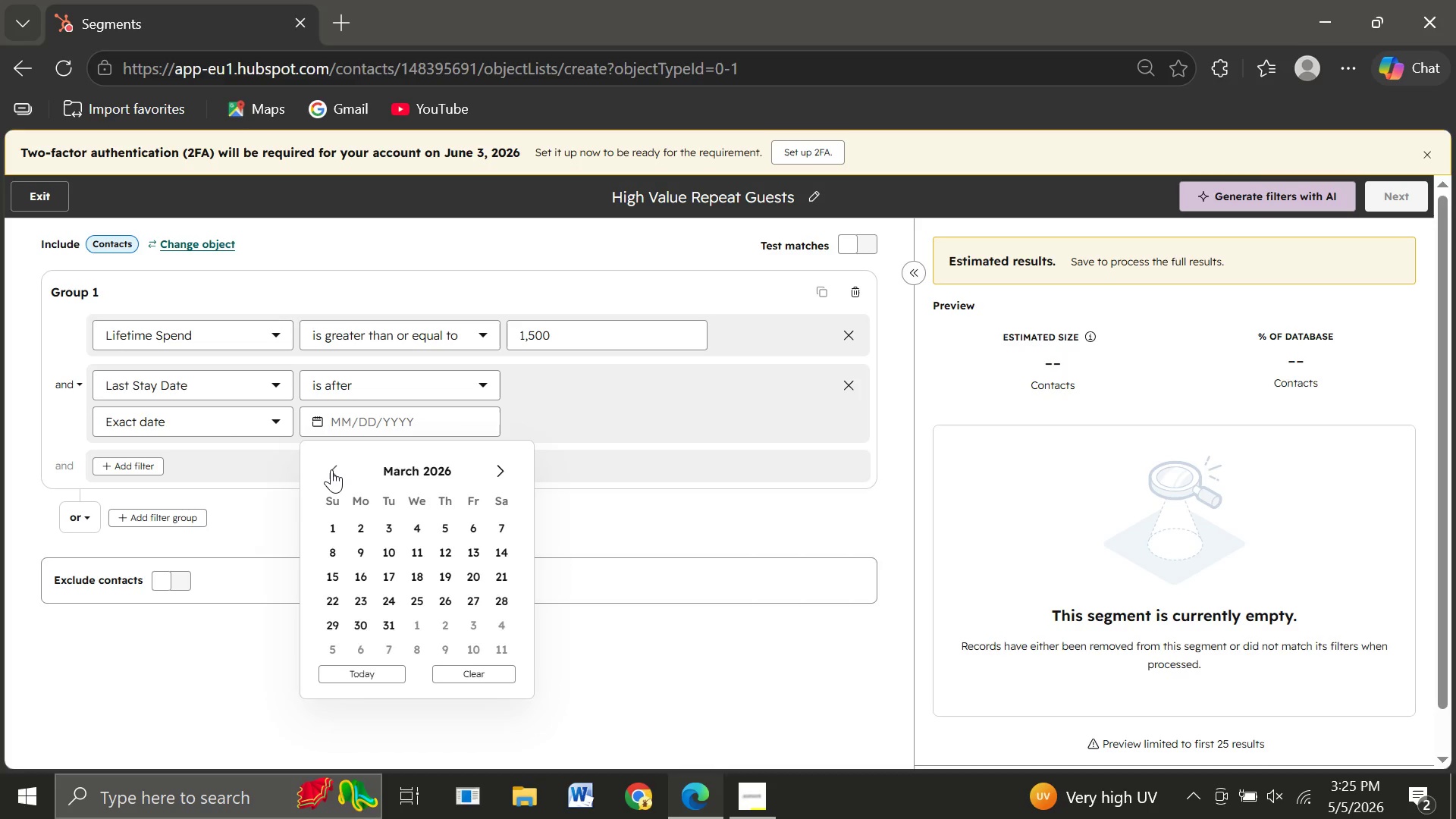 
triple_click([331, 469])
 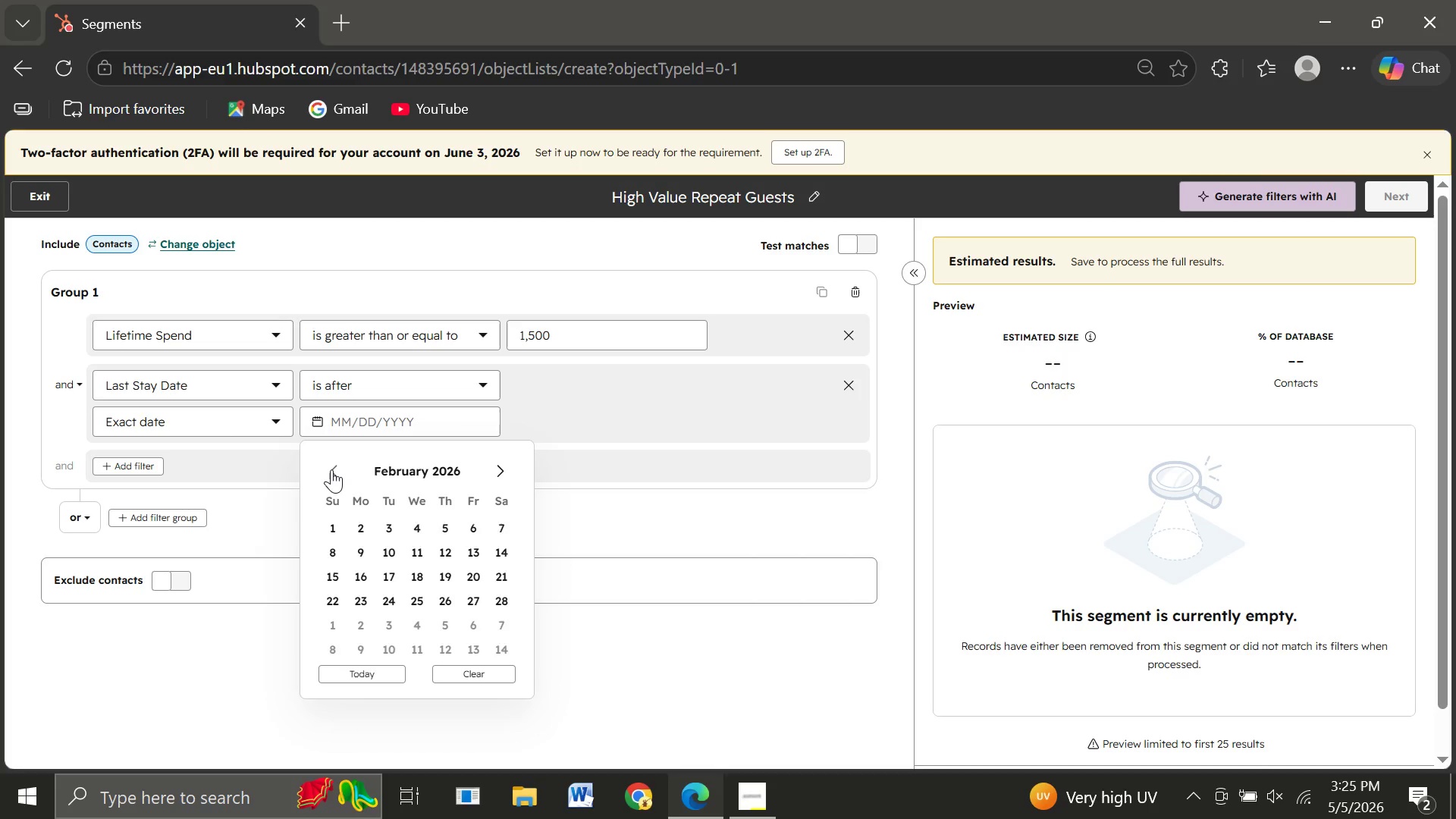 
triple_click([331, 469])
 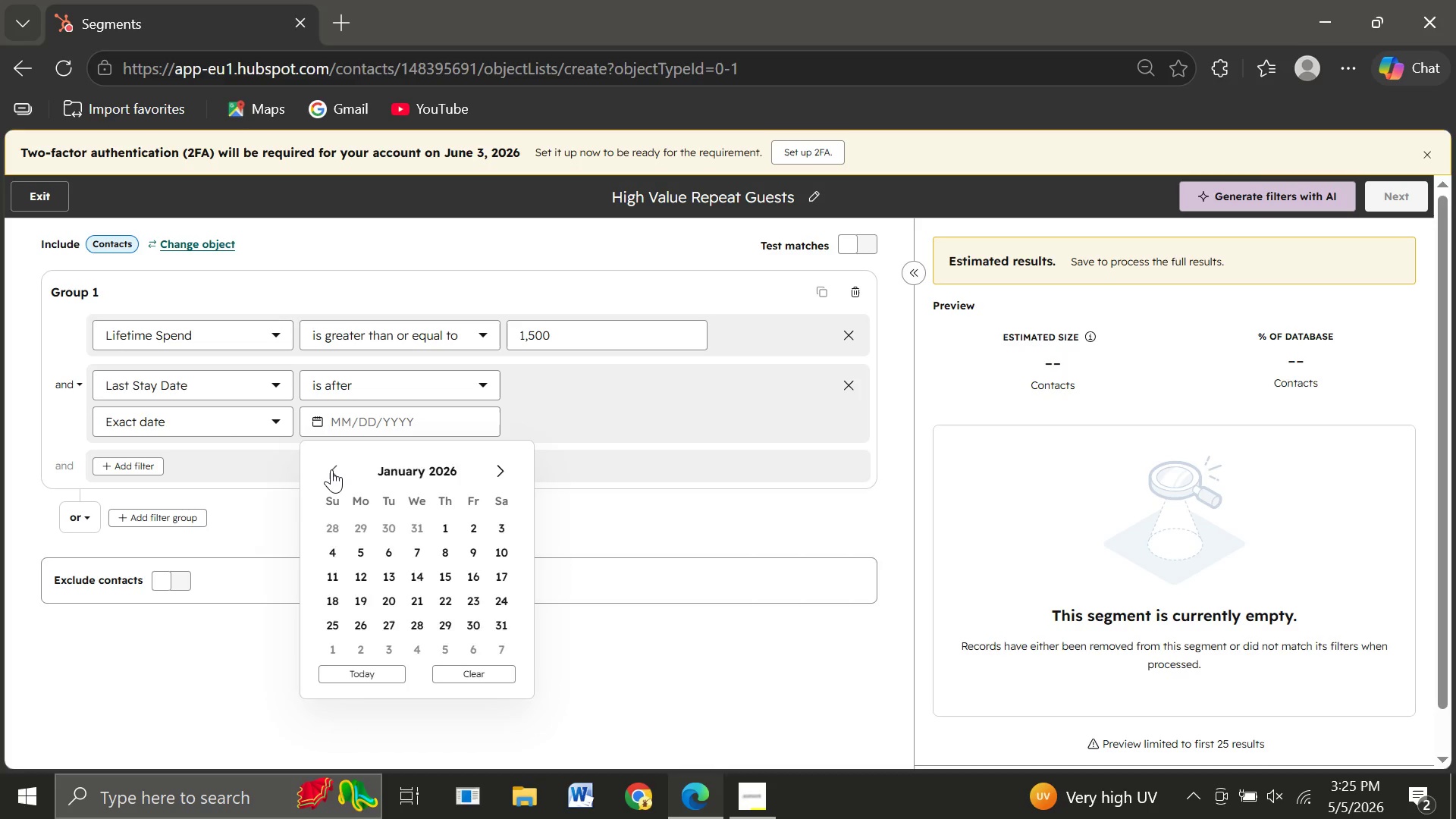 
triple_click([331, 469])
 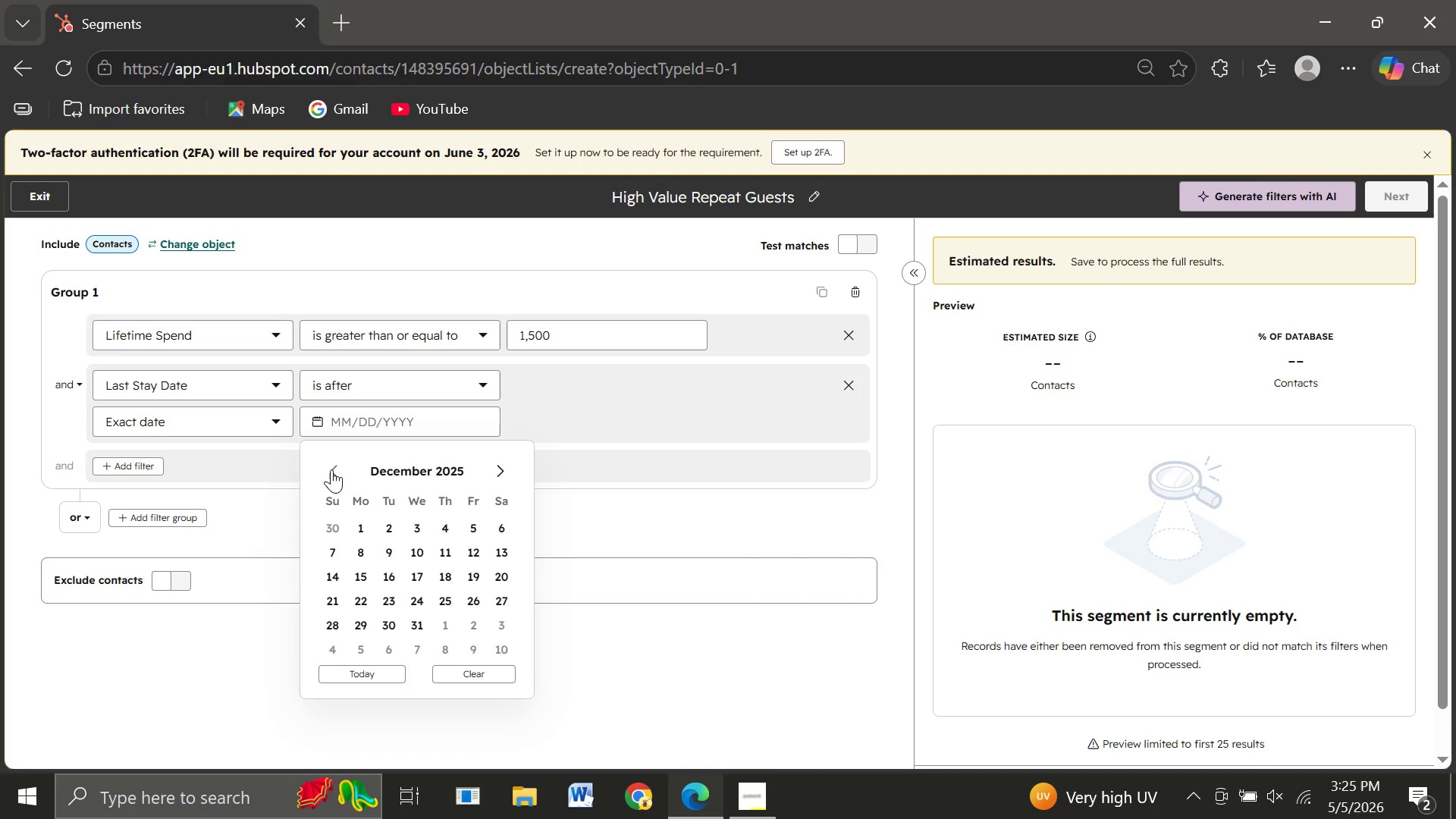 
triple_click([331, 469])
 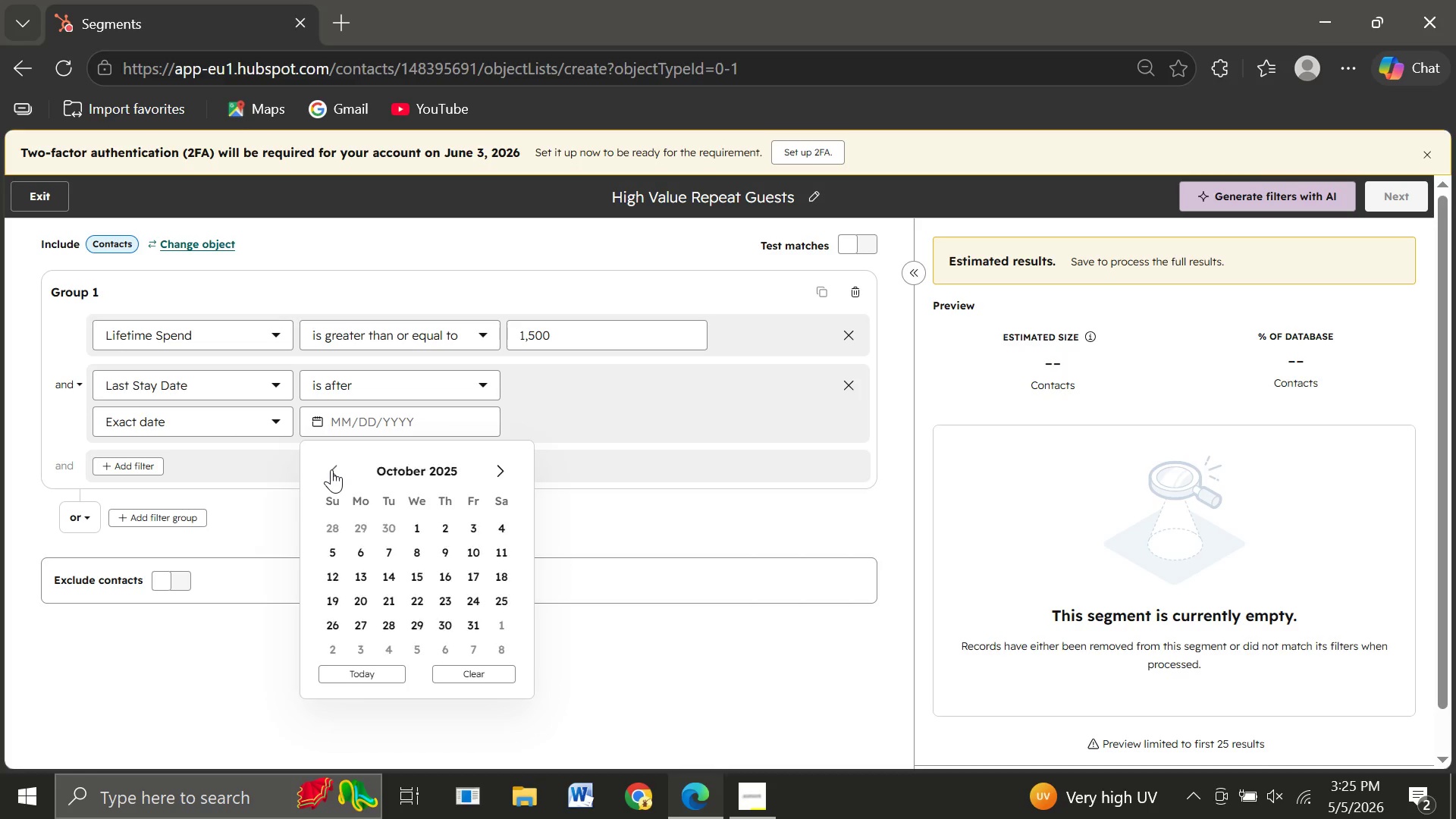 
triple_click([331, 469])
 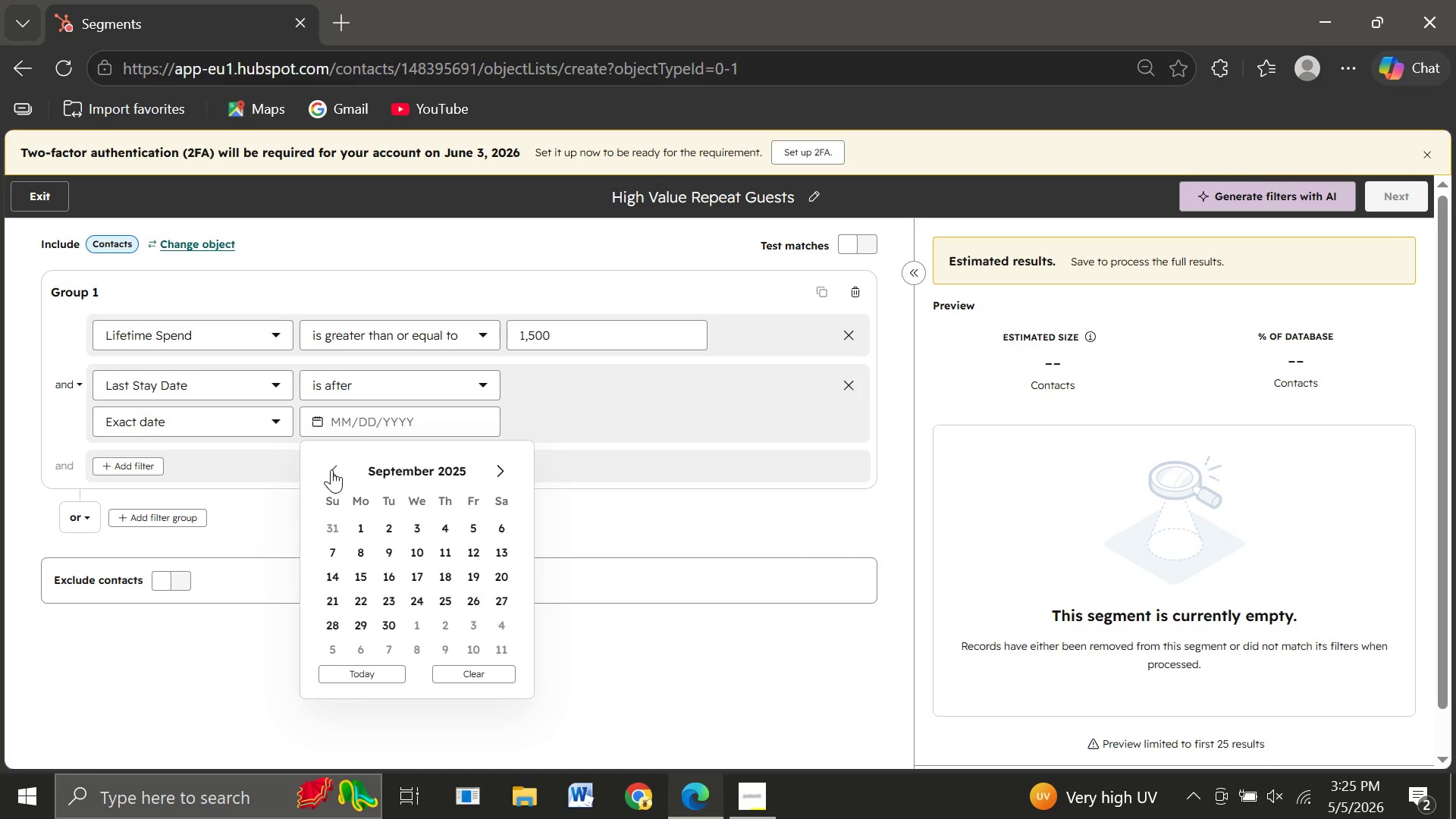 
triple_click([331, 469])
 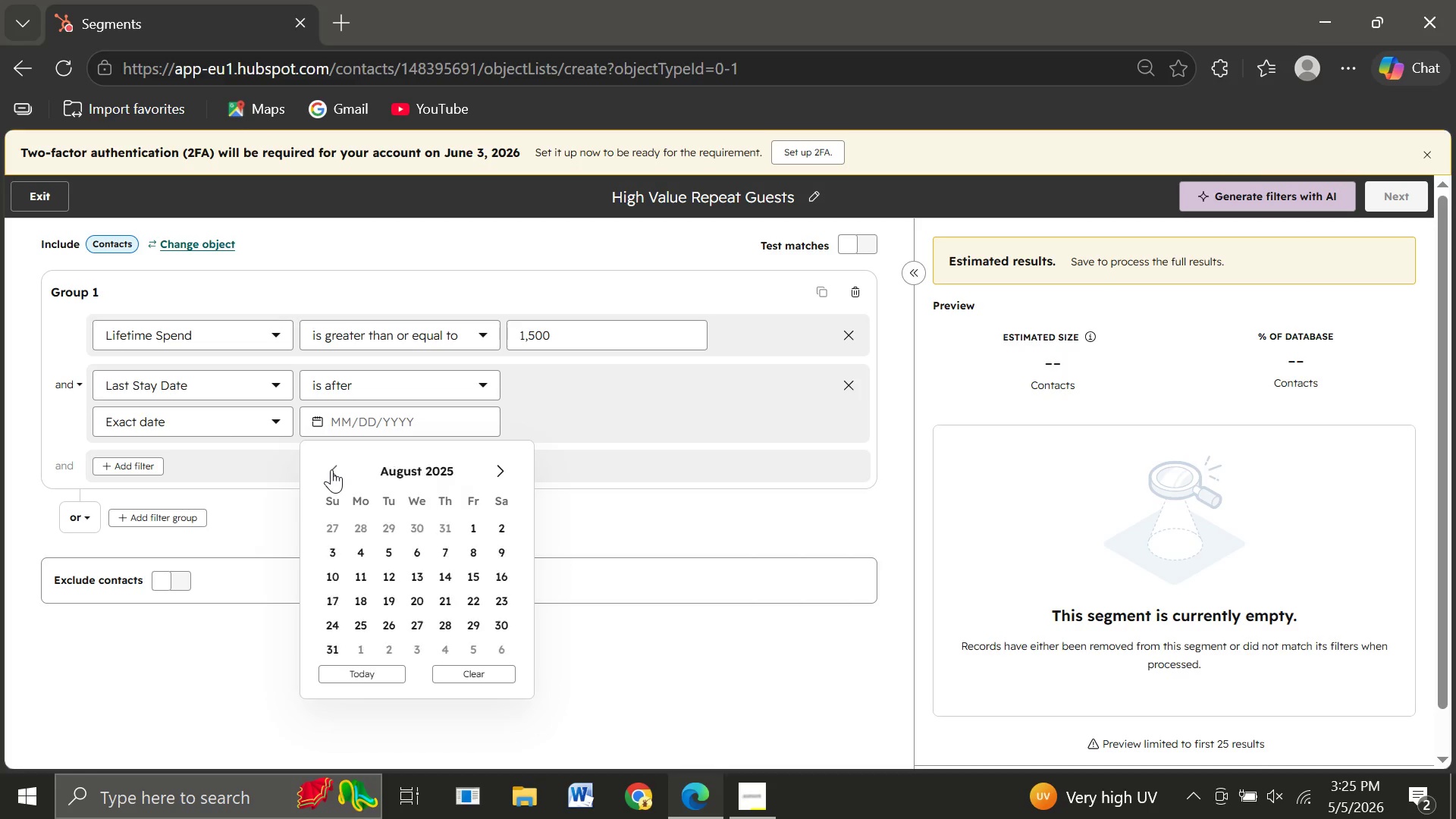 
triple_click([331, 469])
 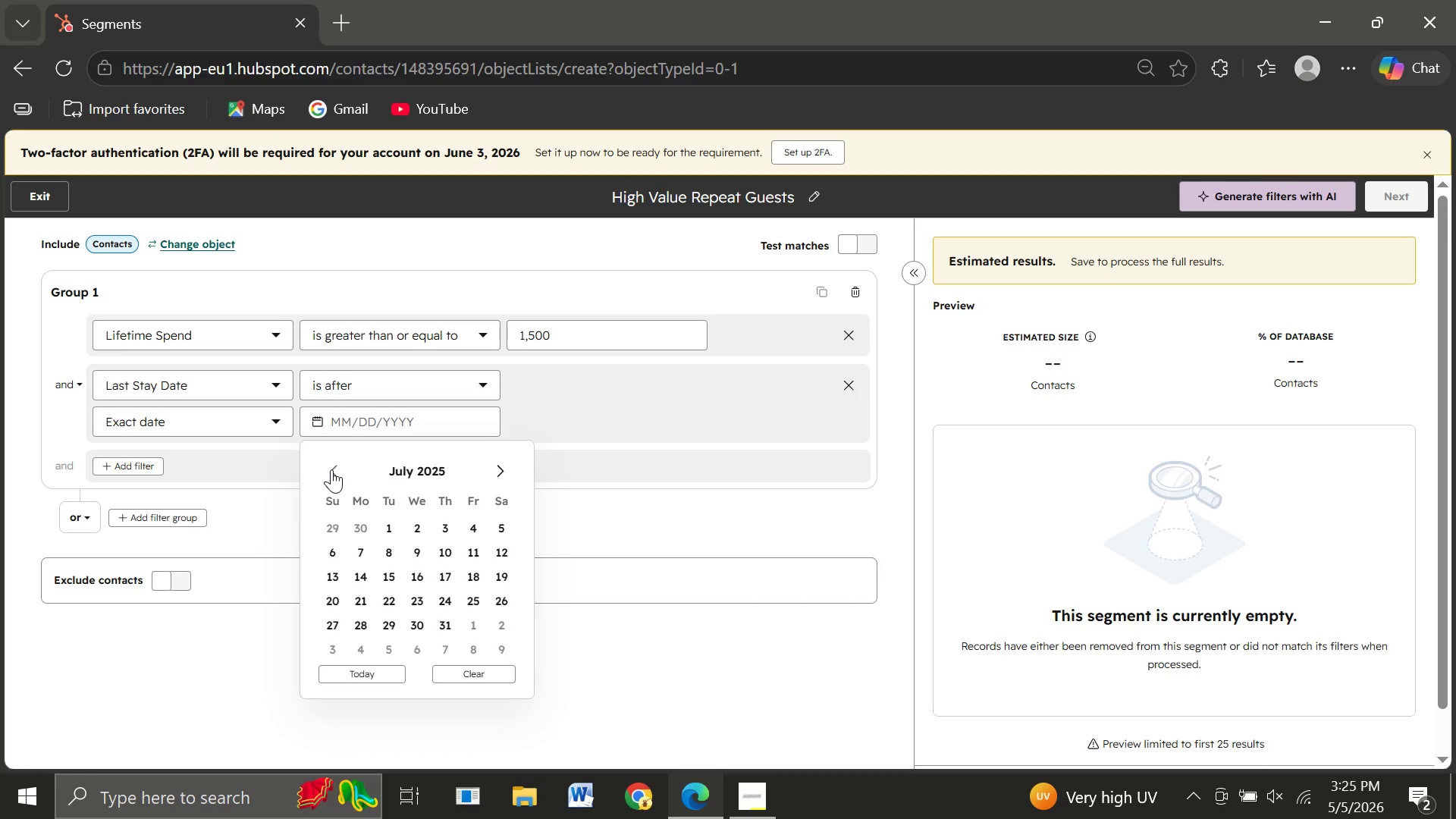 
triple_click([331, 469])
 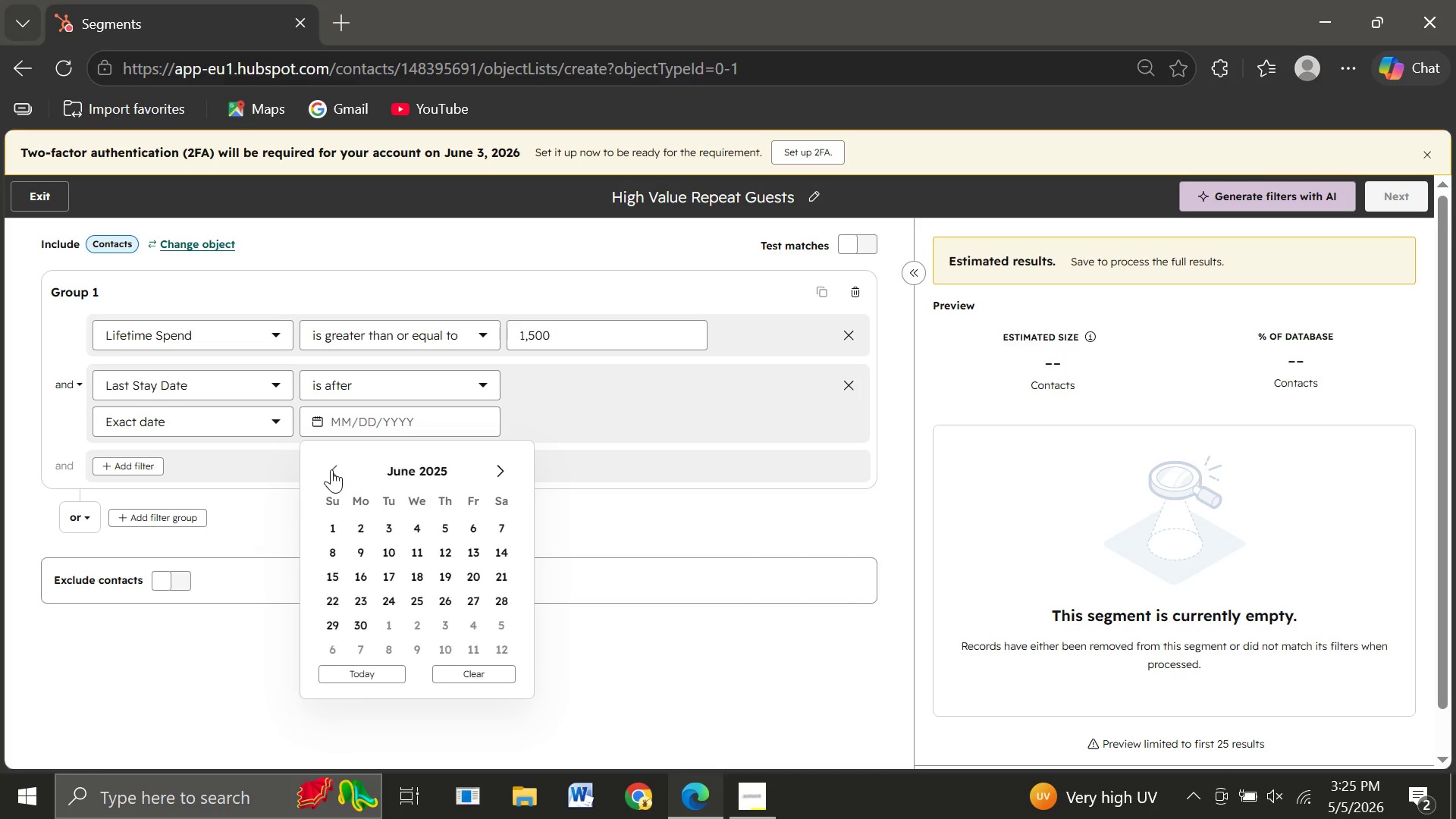 
triple_click([331, 469])
 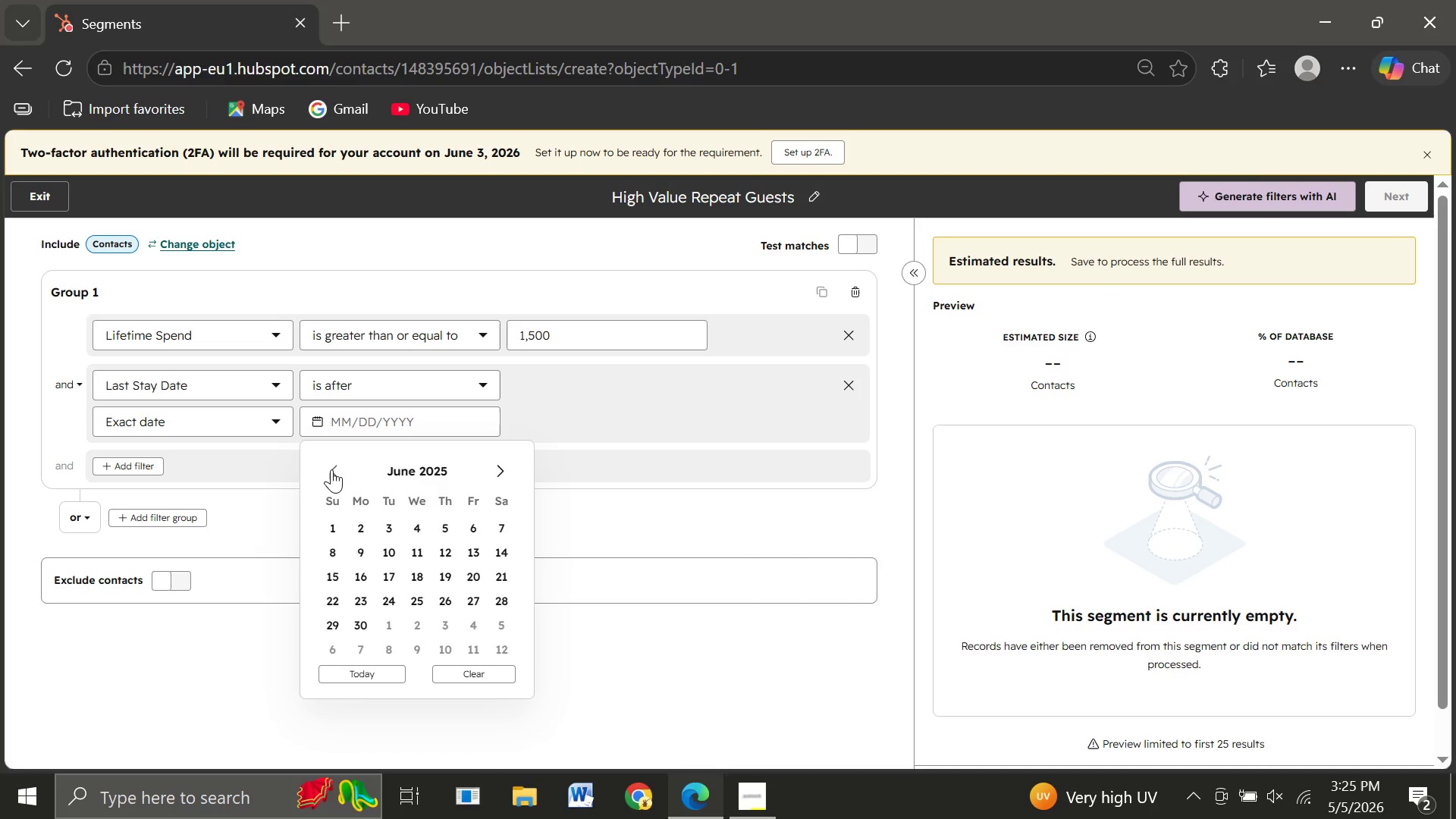 
triple_click([331, 469])
 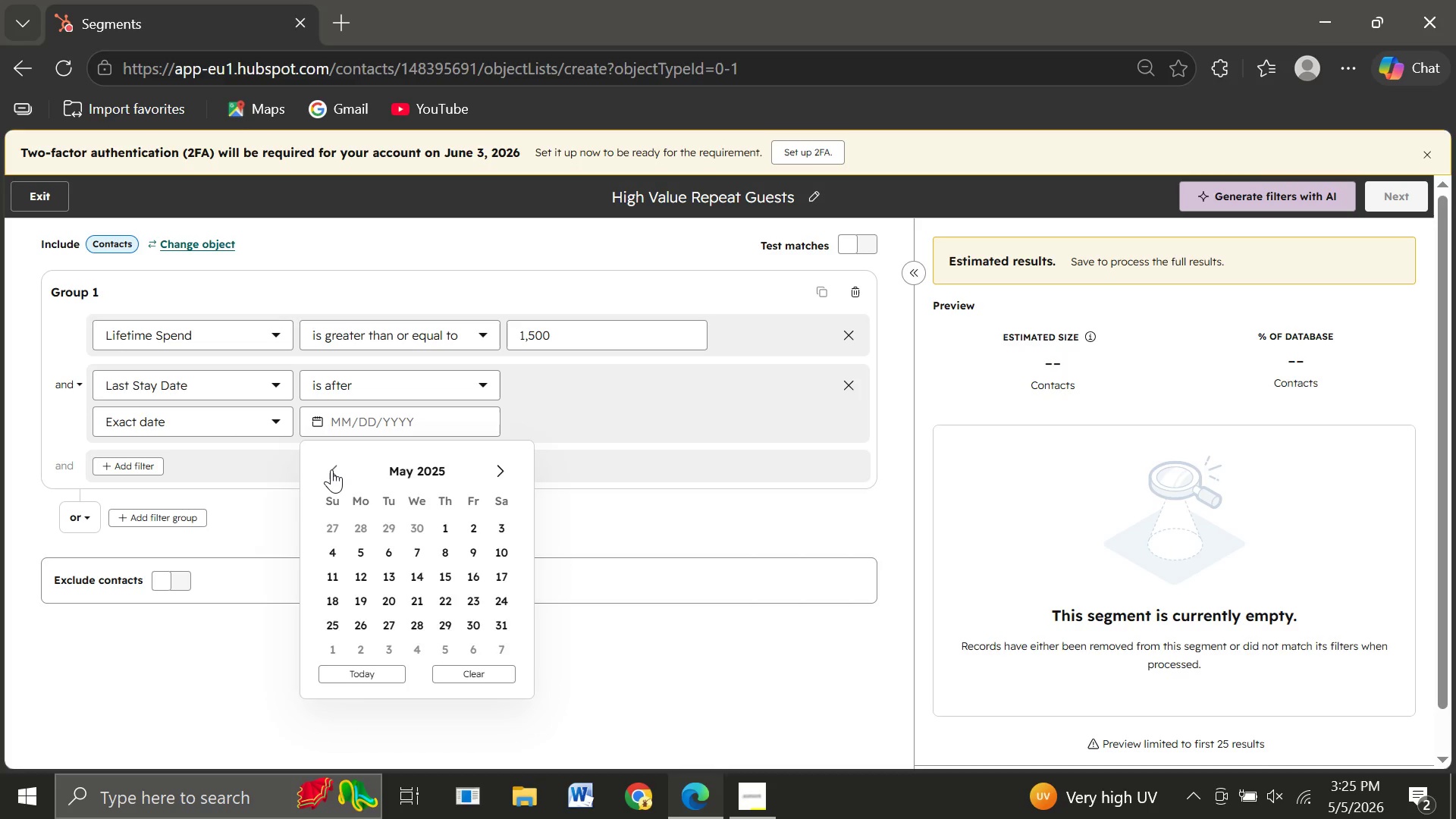 
triple_click([331, 469])
 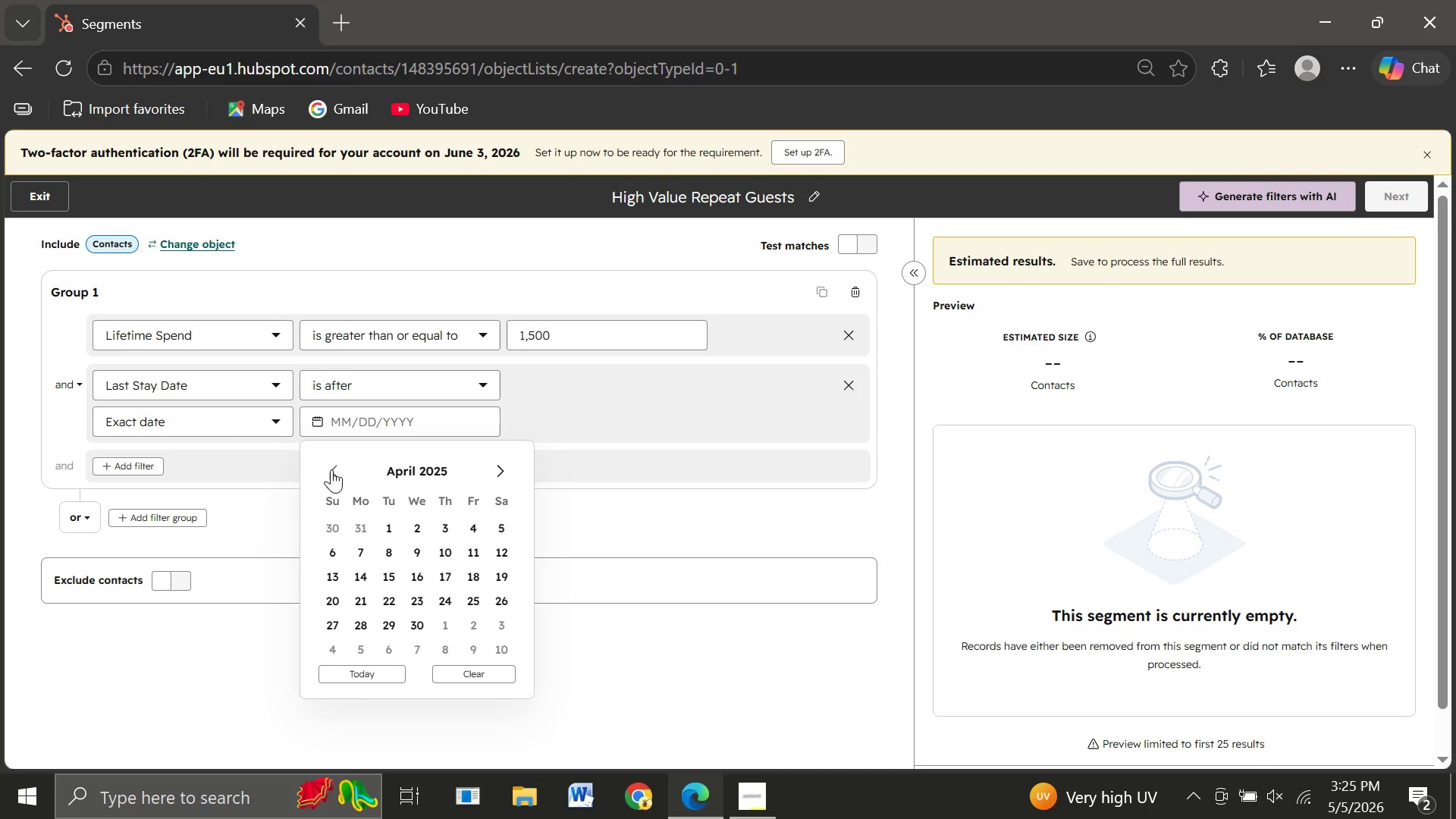 
triple_click([331, 469])
 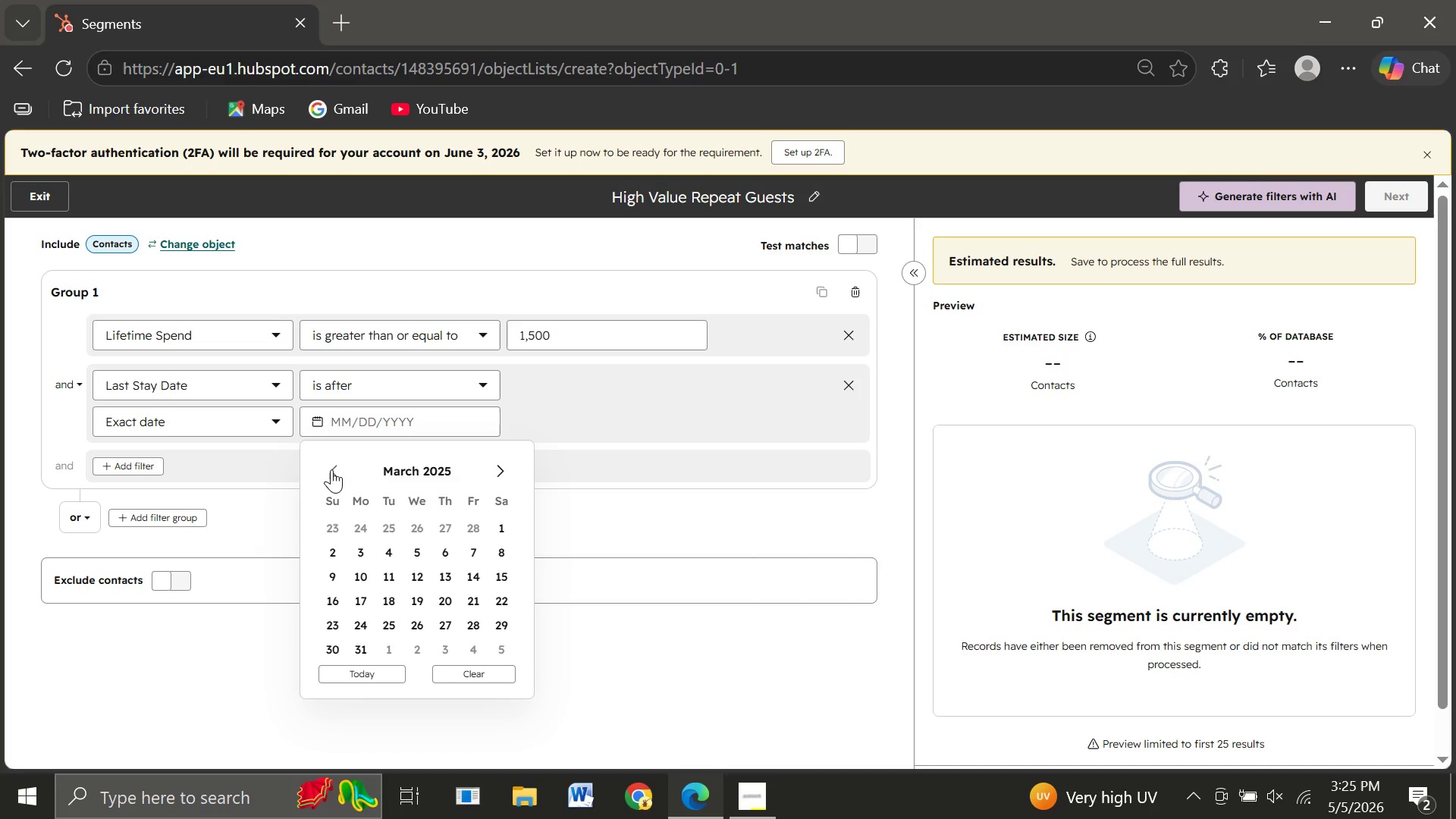 
triple_click([331, 469])
 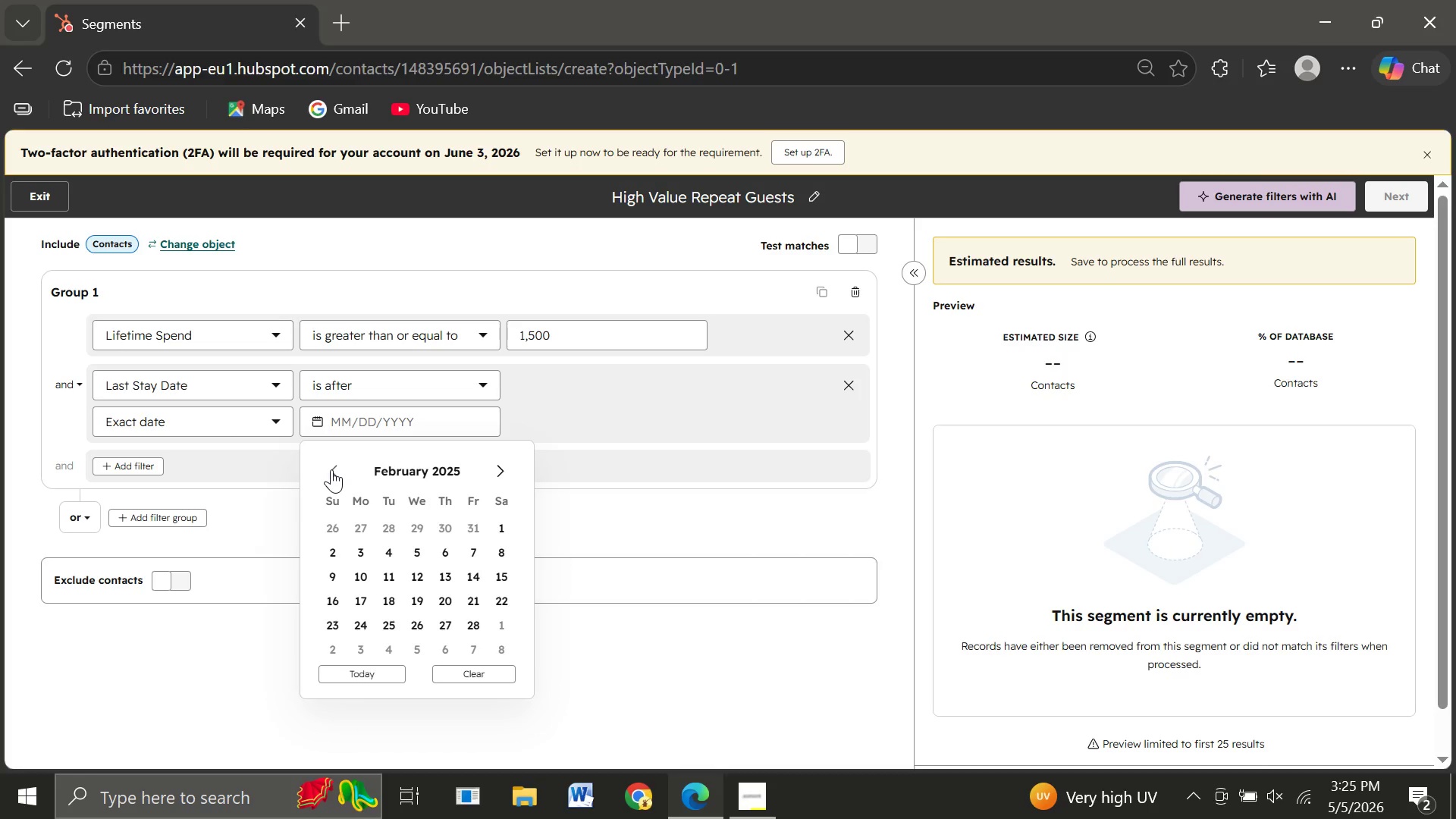 
triple_click([331, 469])
 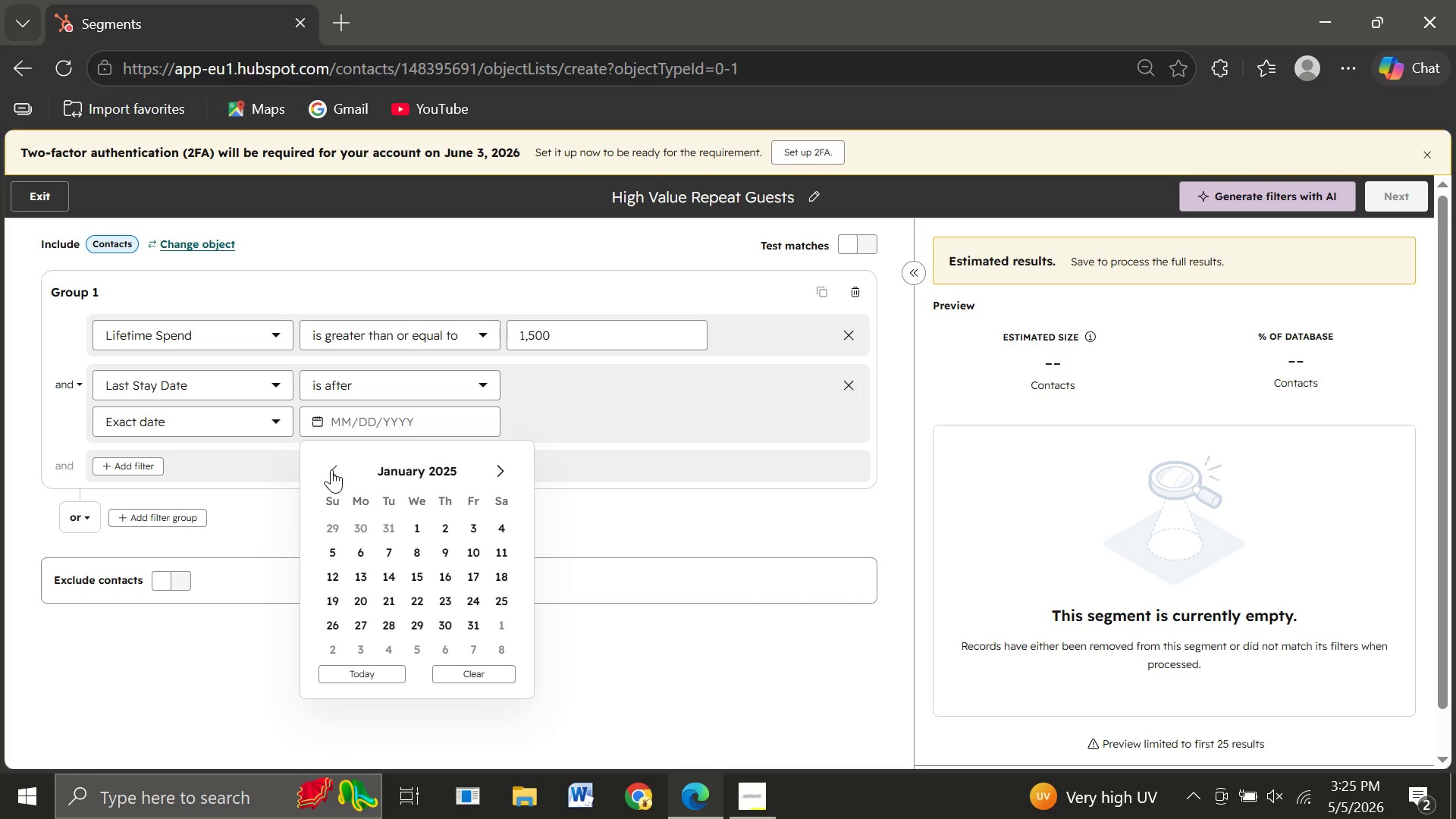 
triple_click([331, 469])
 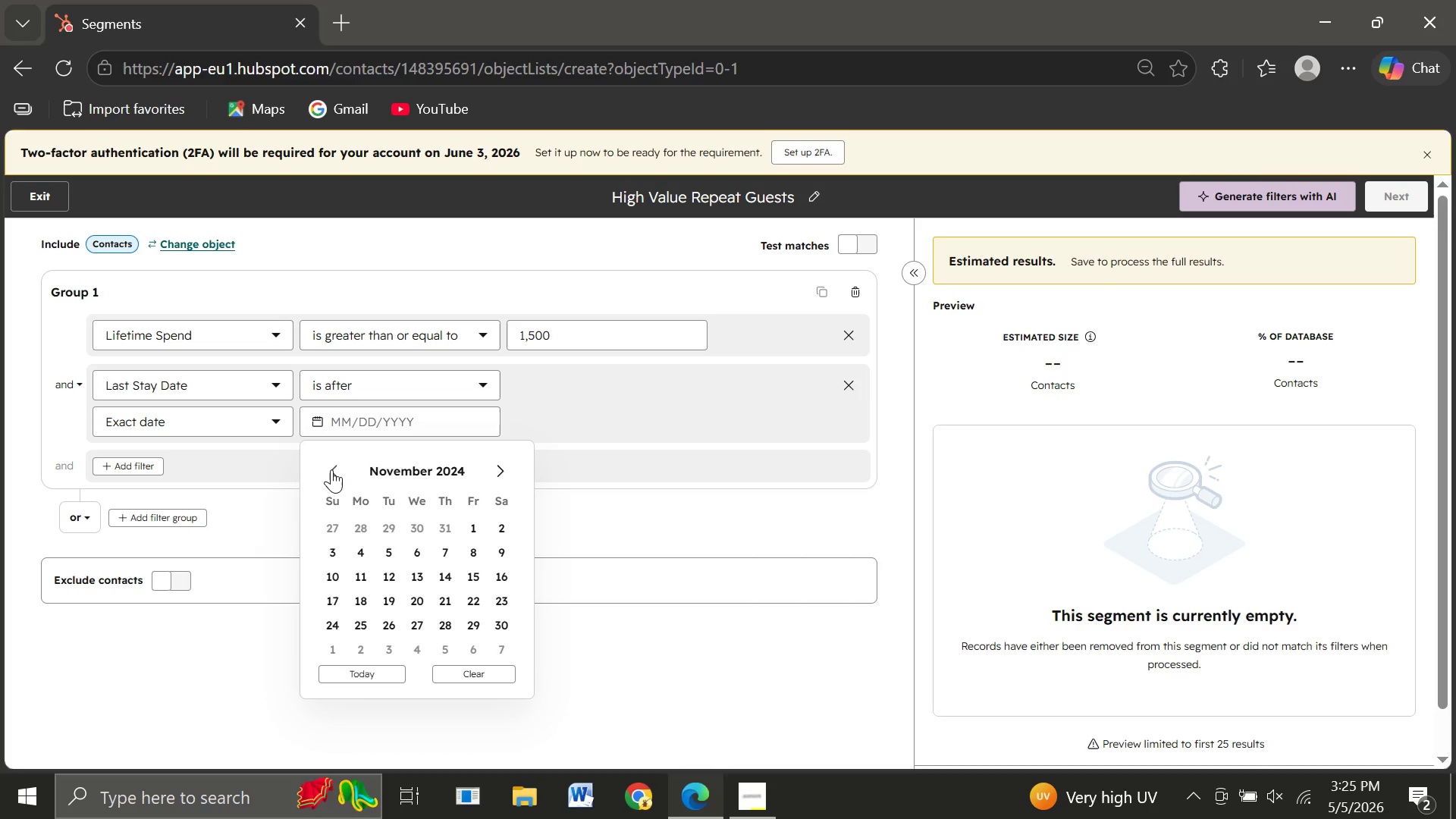 
left_click([331, 469])
 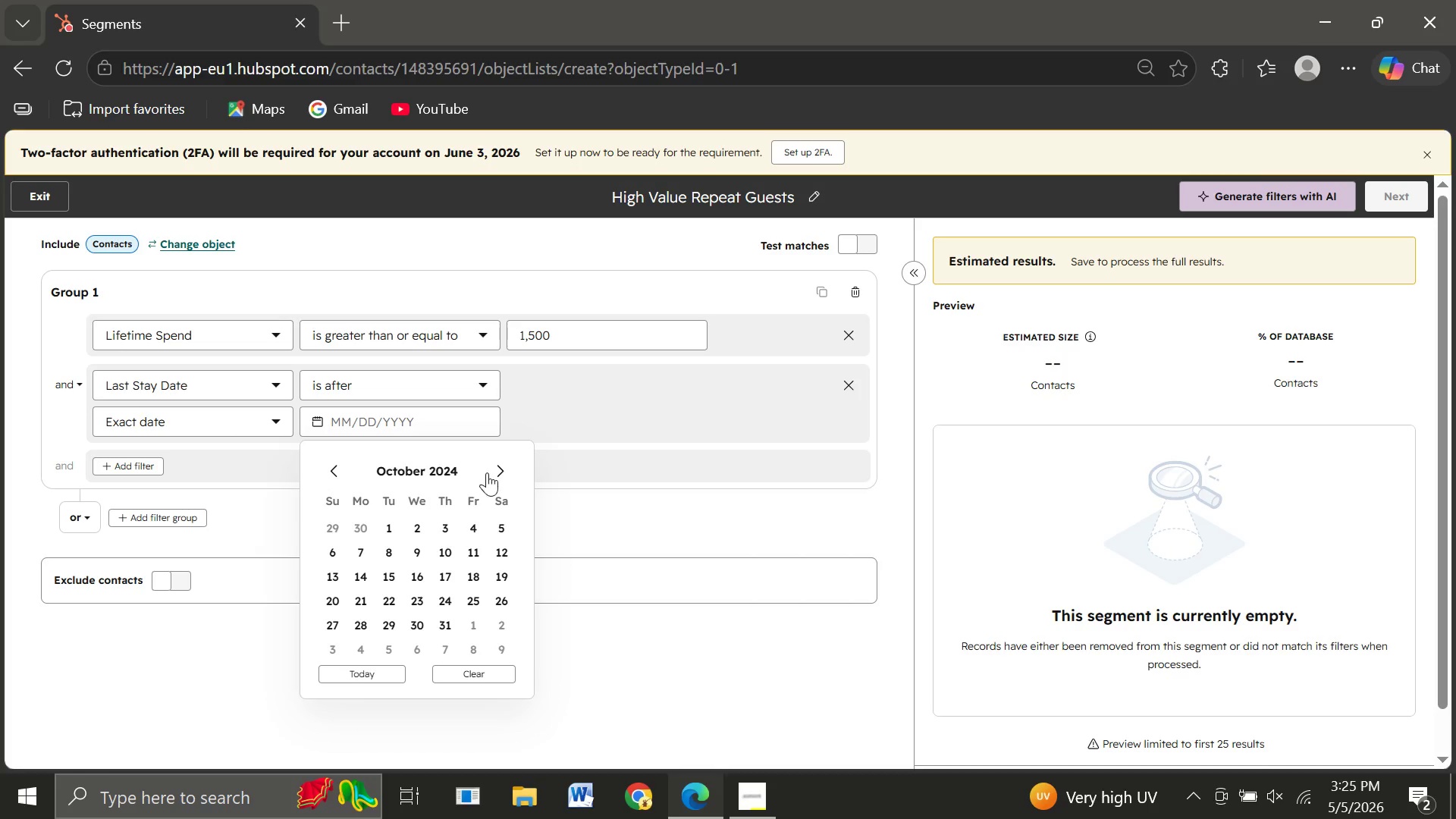 
left_click([499, 472])
 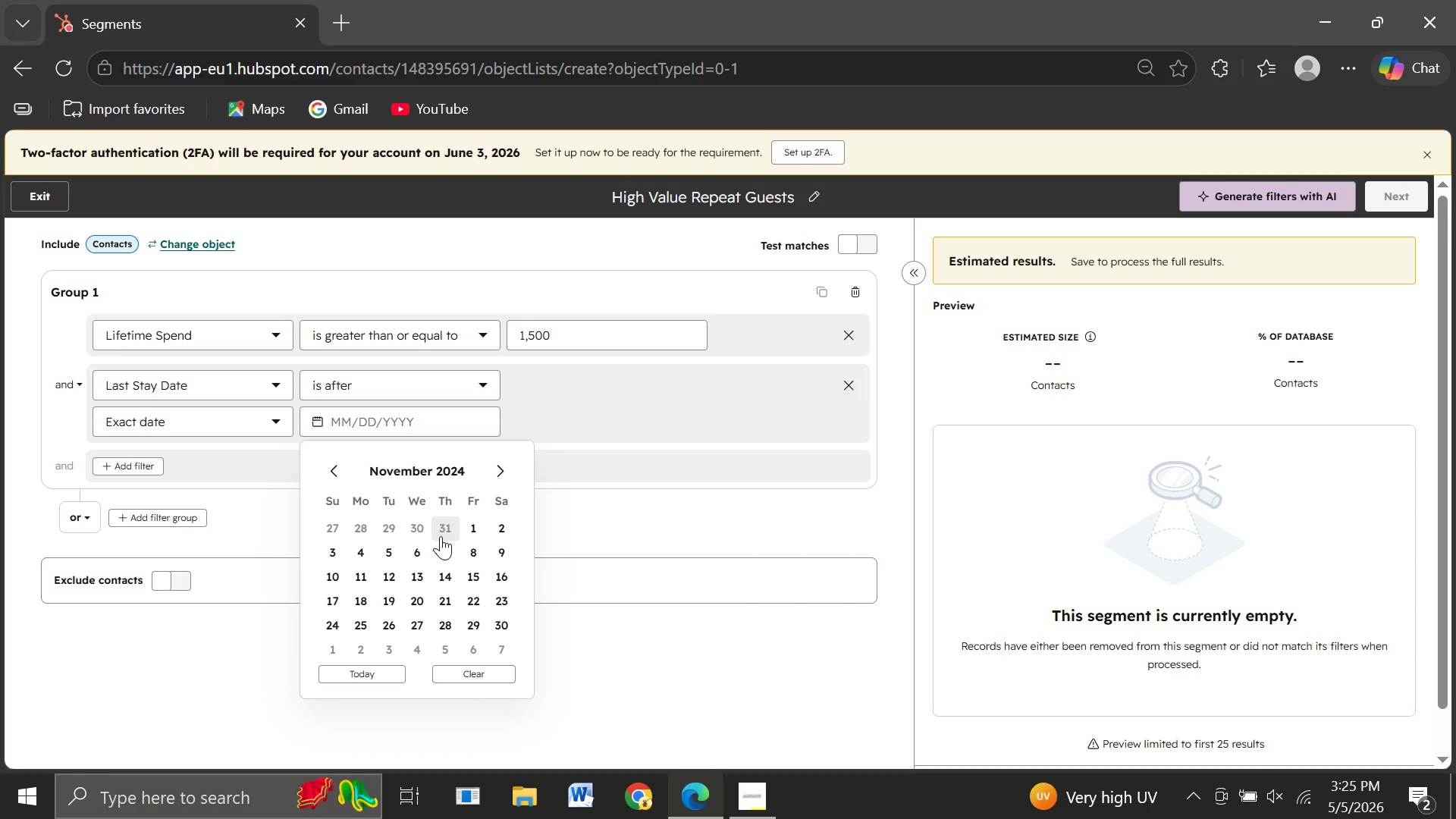 
wait(5.44)
 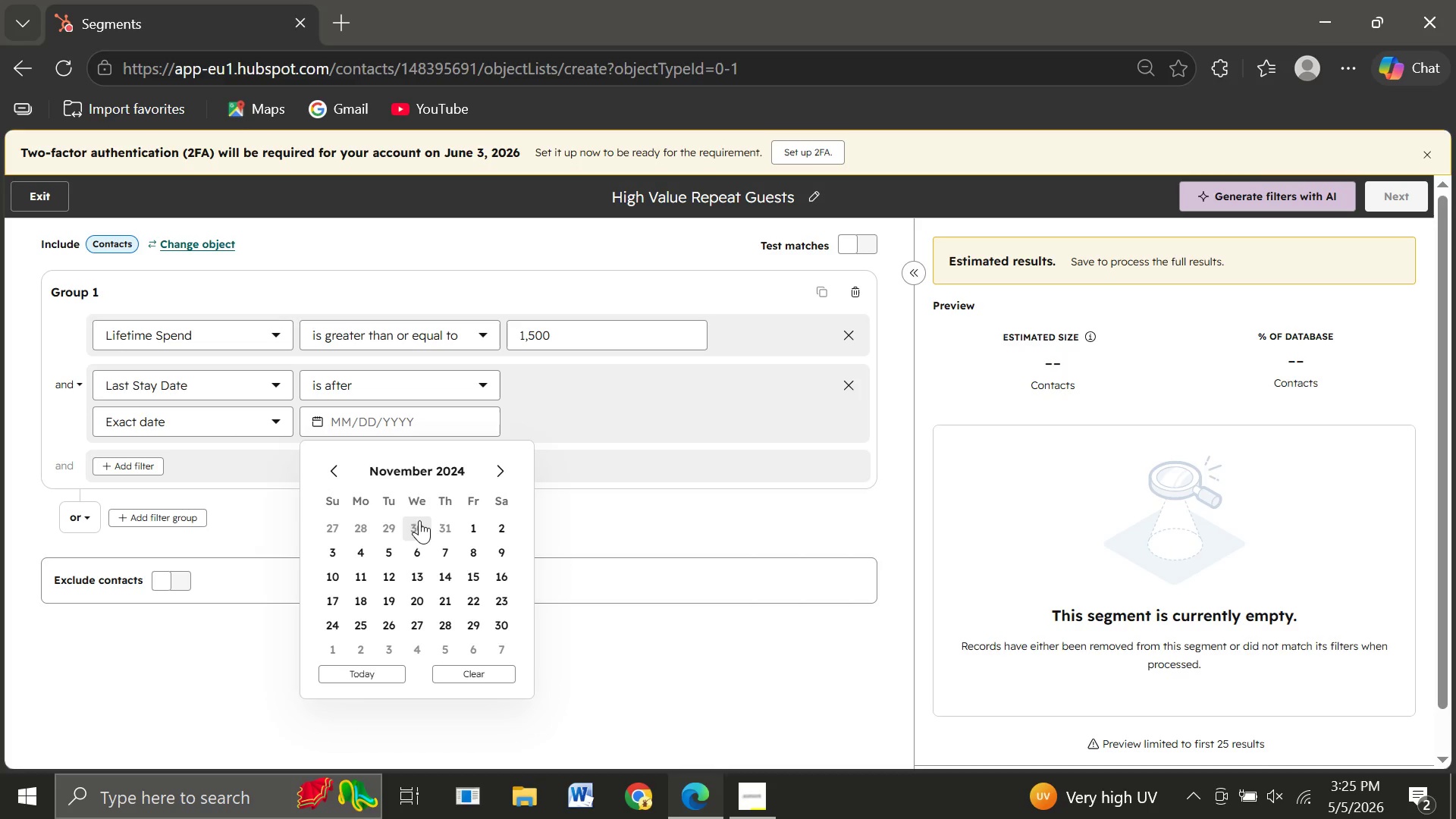 
left_click([394, 548])
 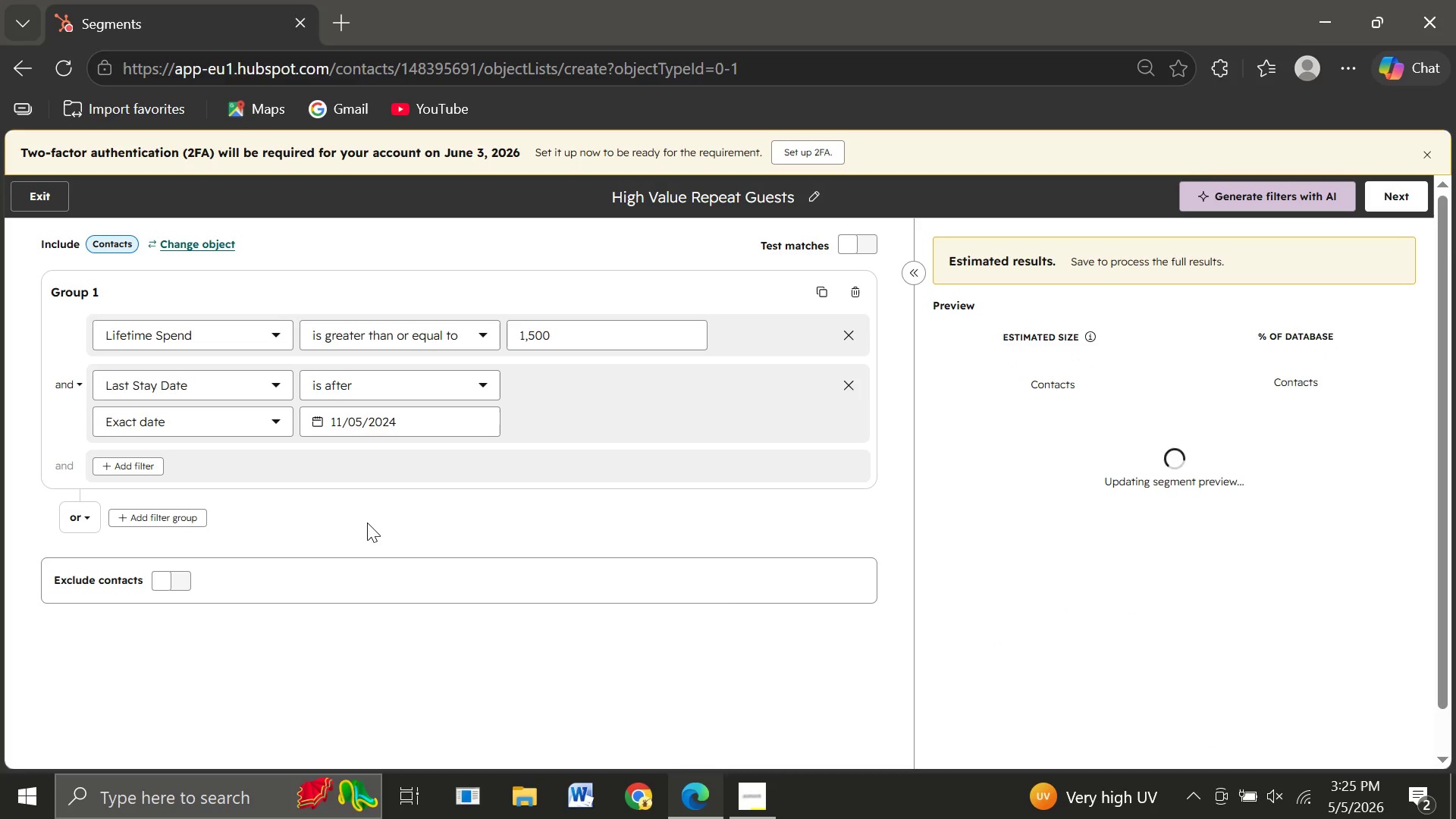 
wait(10.33)
 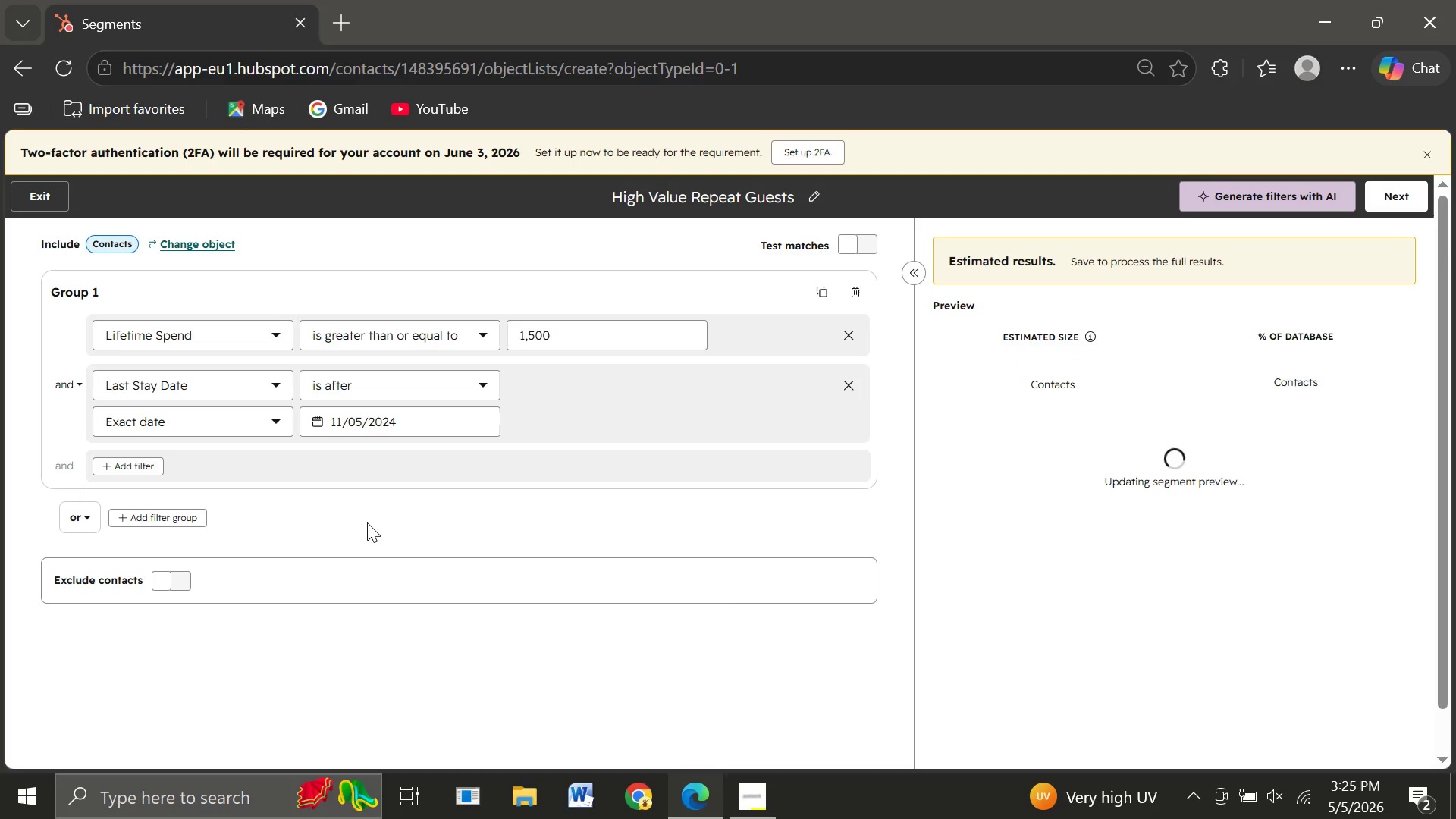 
left_click([867, 247])
 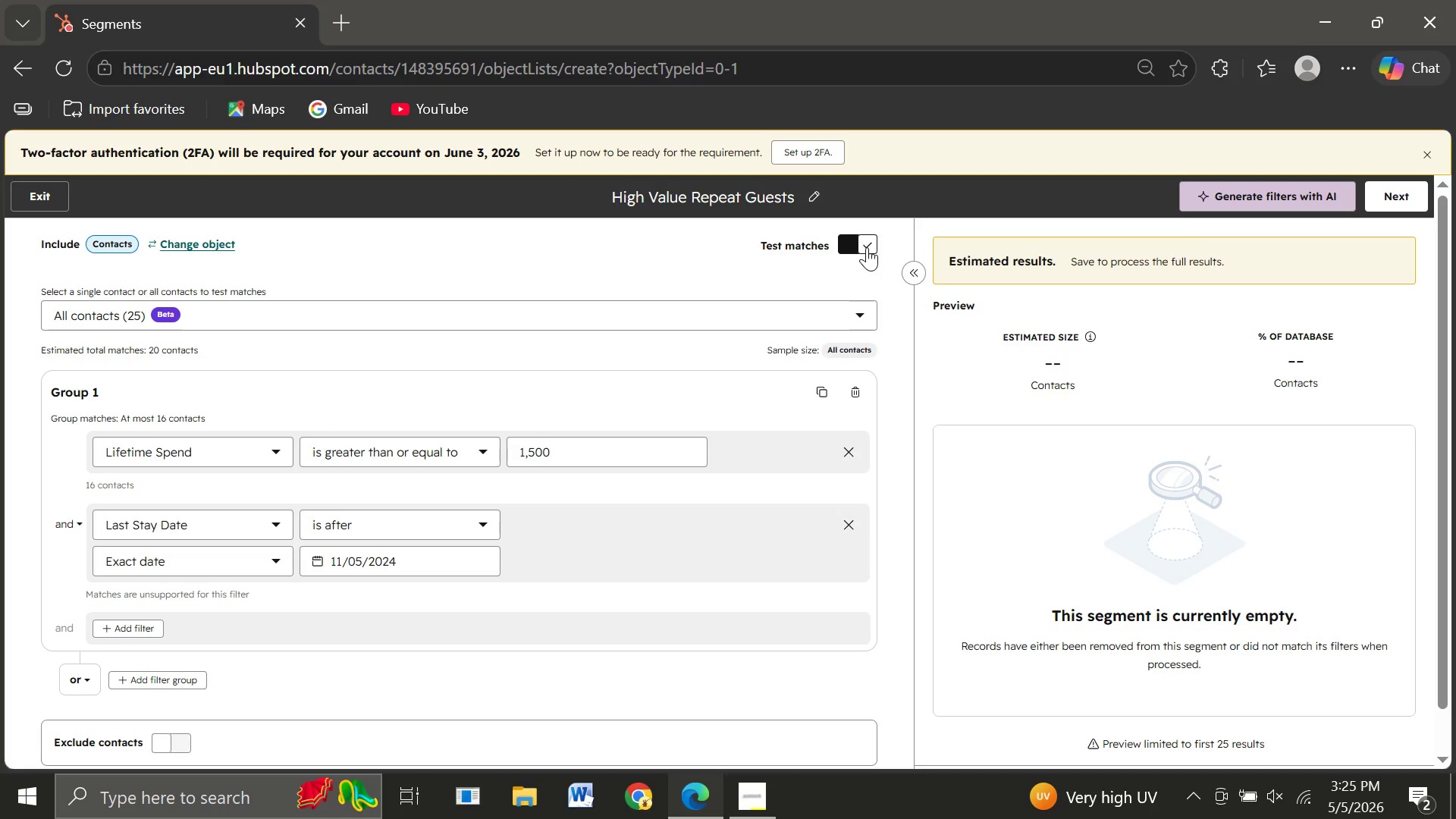 
wait(12.31)
 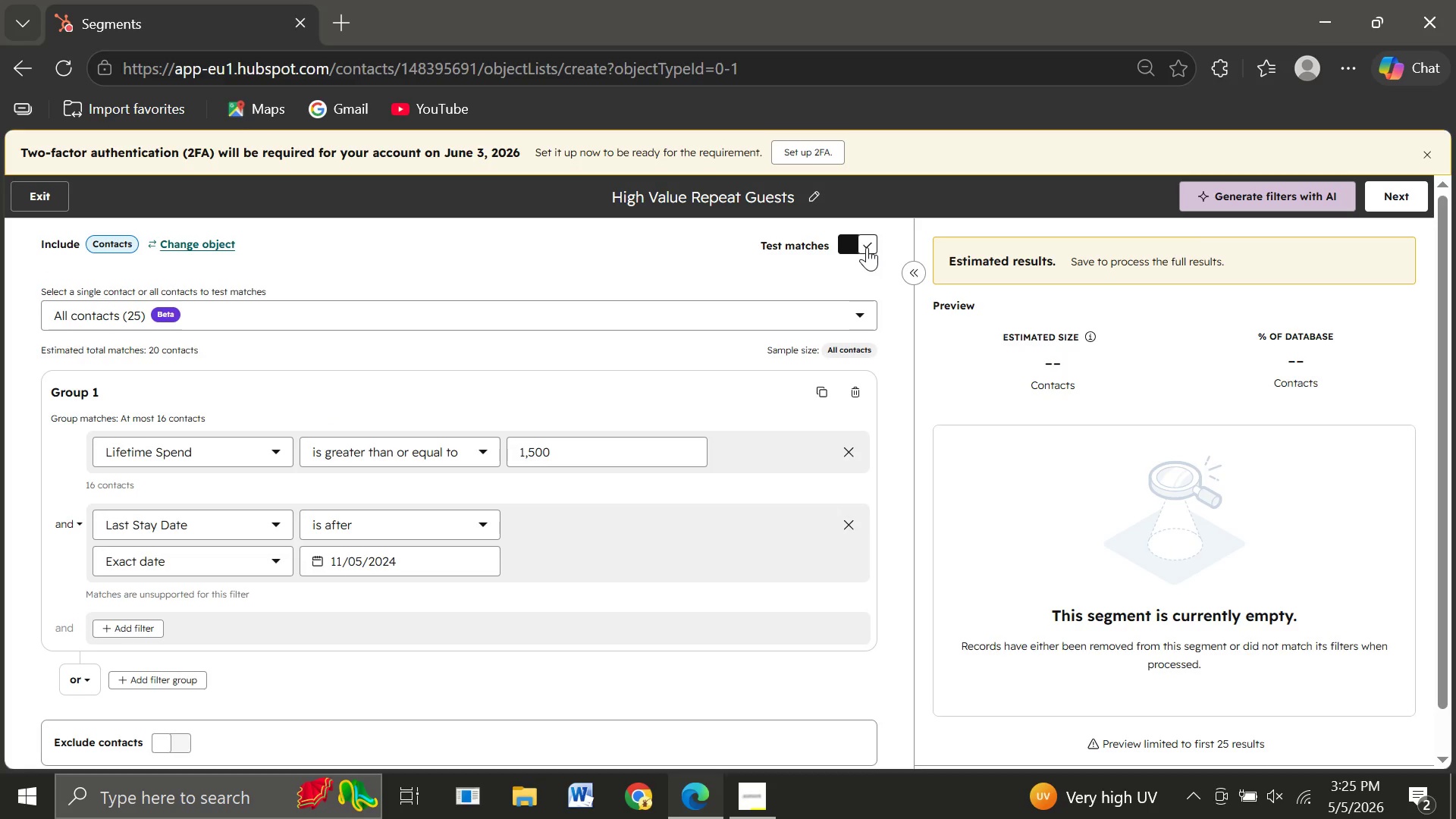 
left_click([850, 525])
 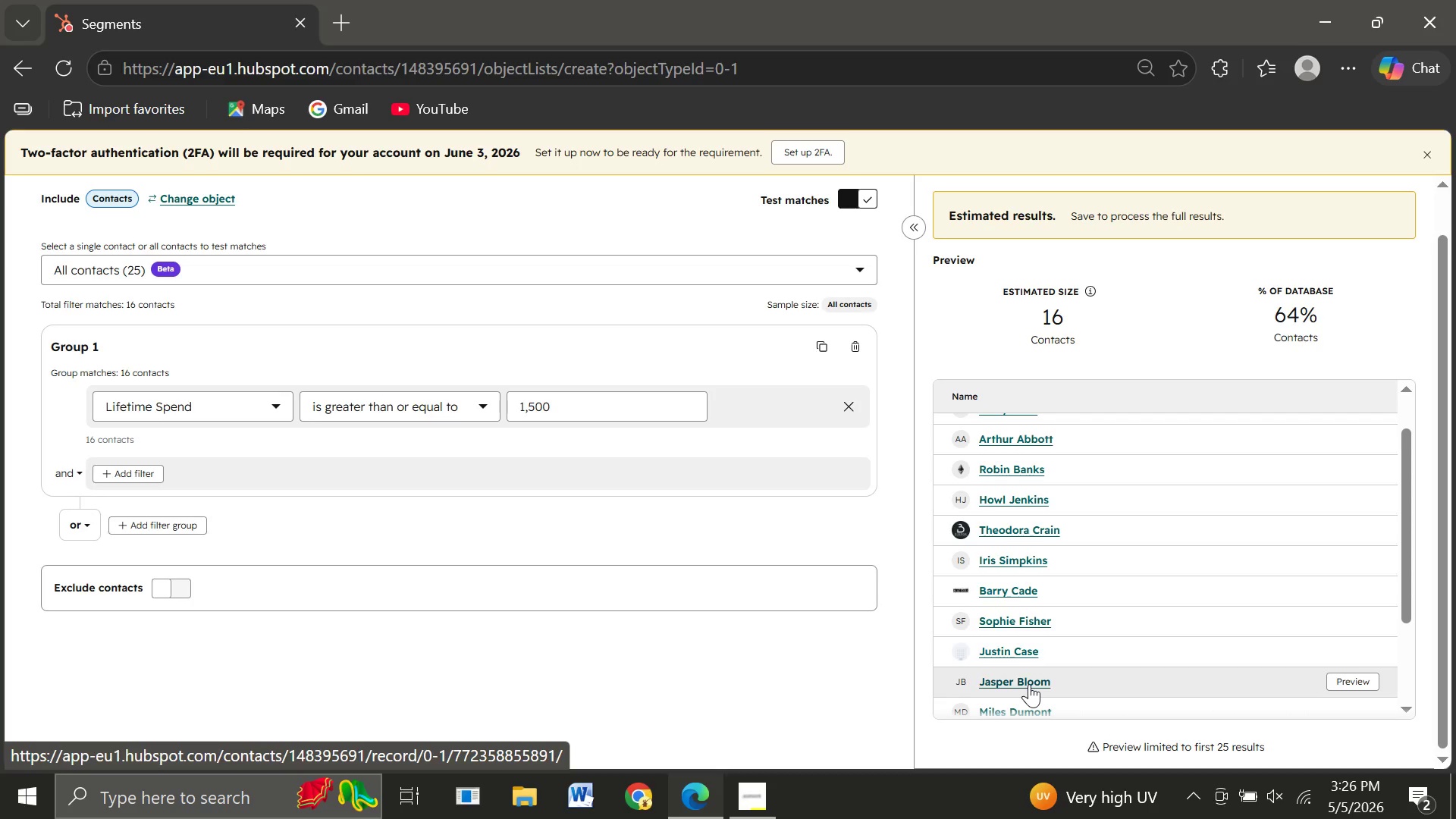 
wait(56.17)
 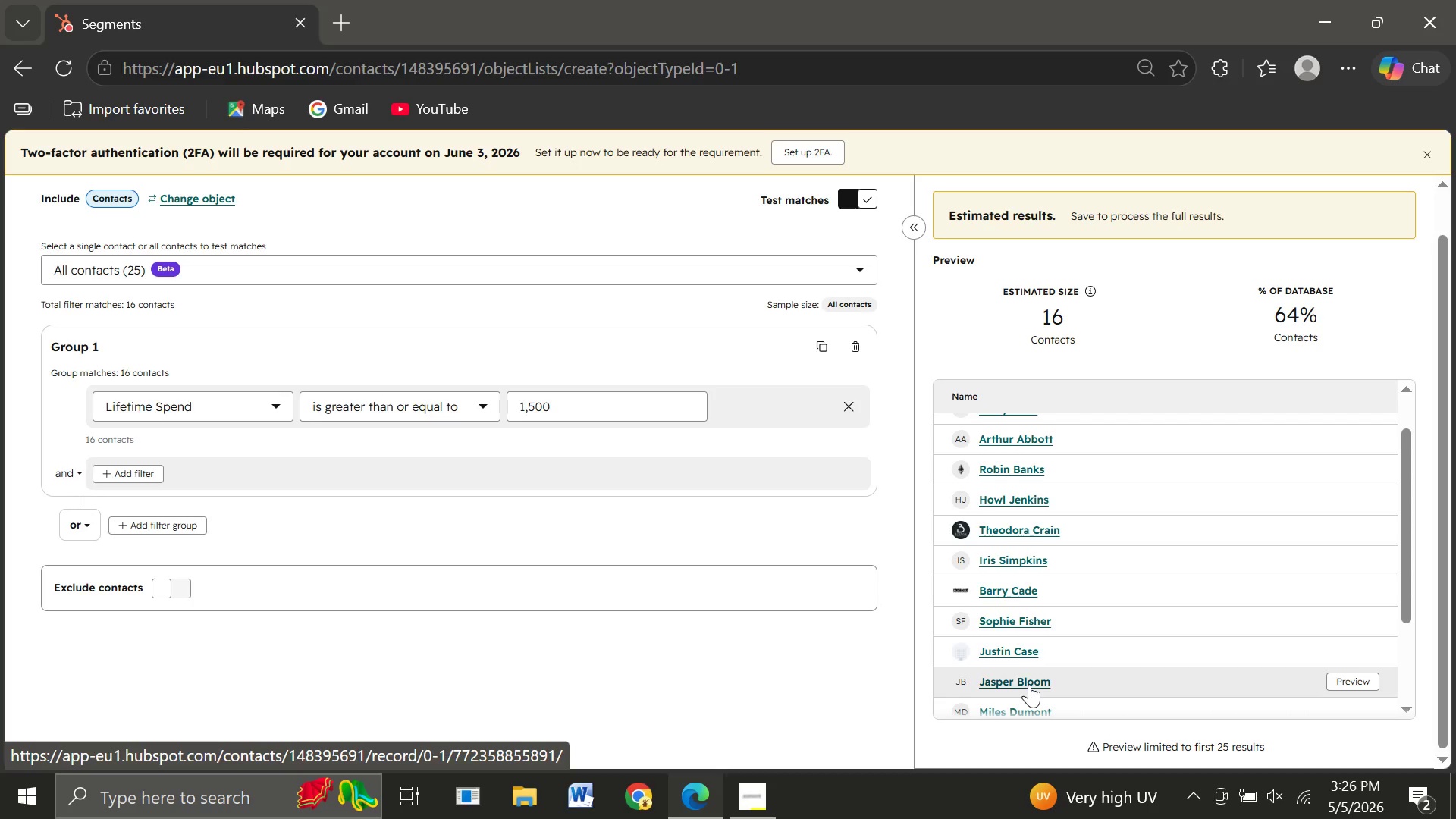 
double_click([526, 795])
 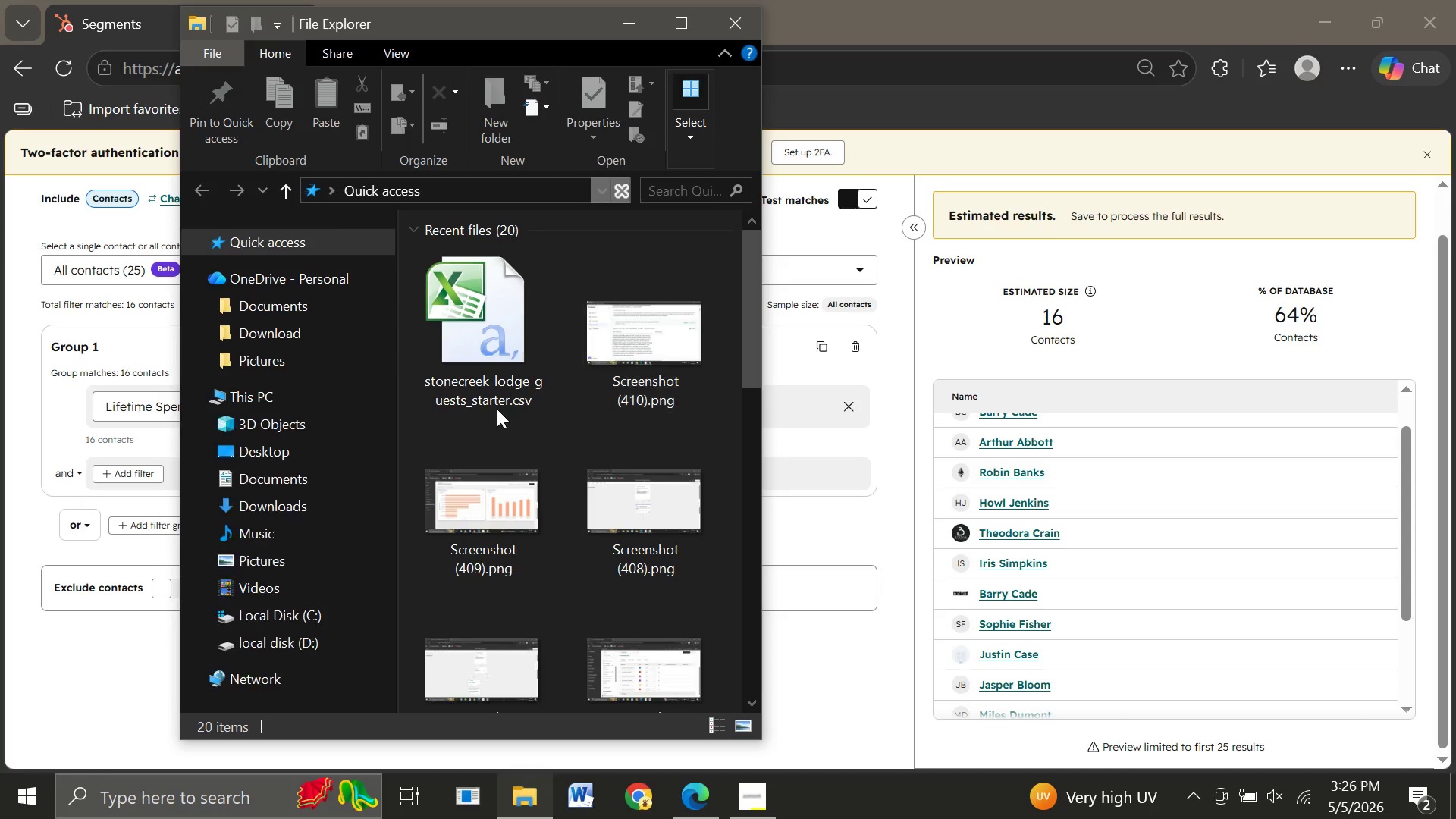 
double_click([475, 334])
 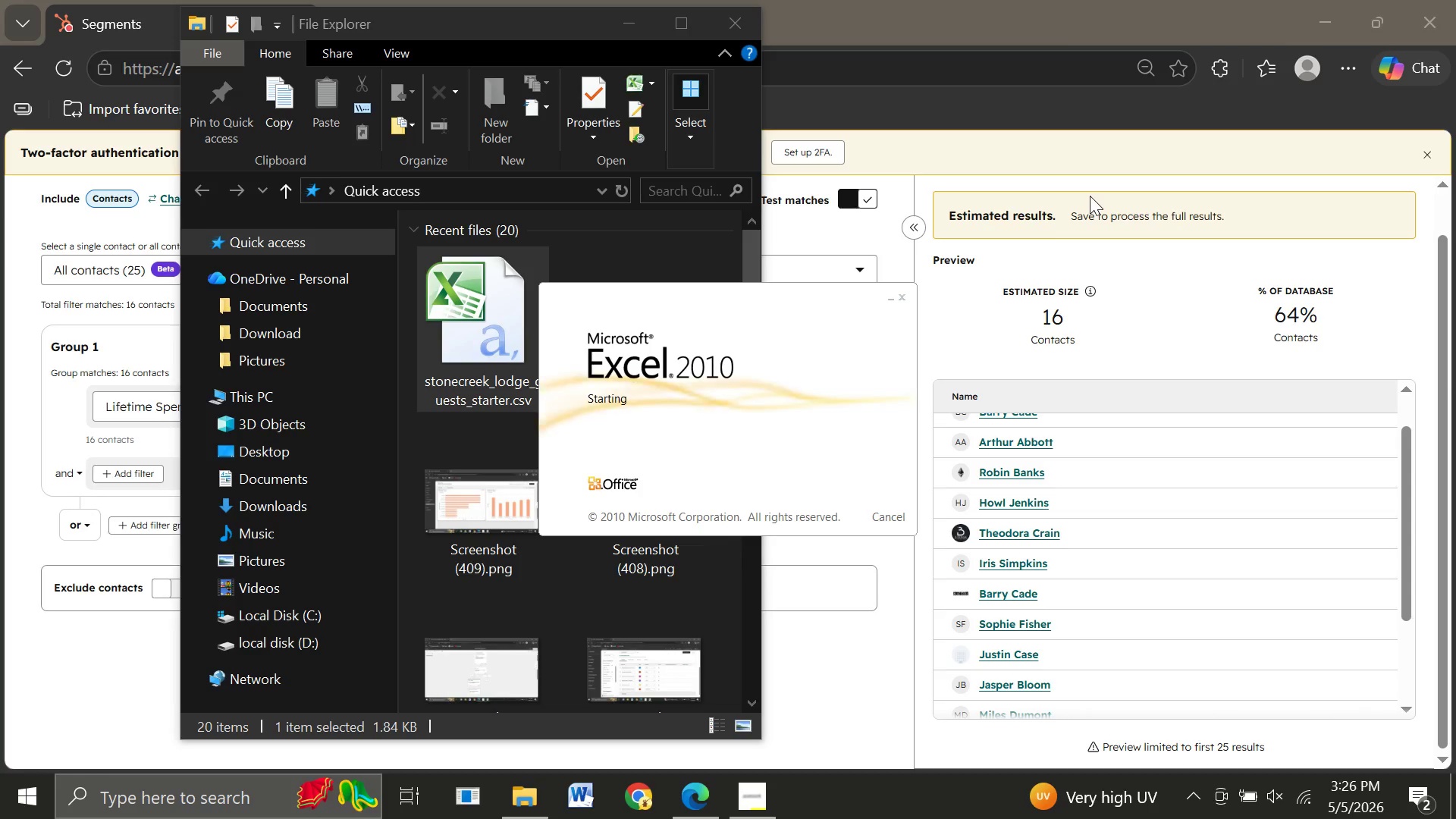 
wait(10.11)
 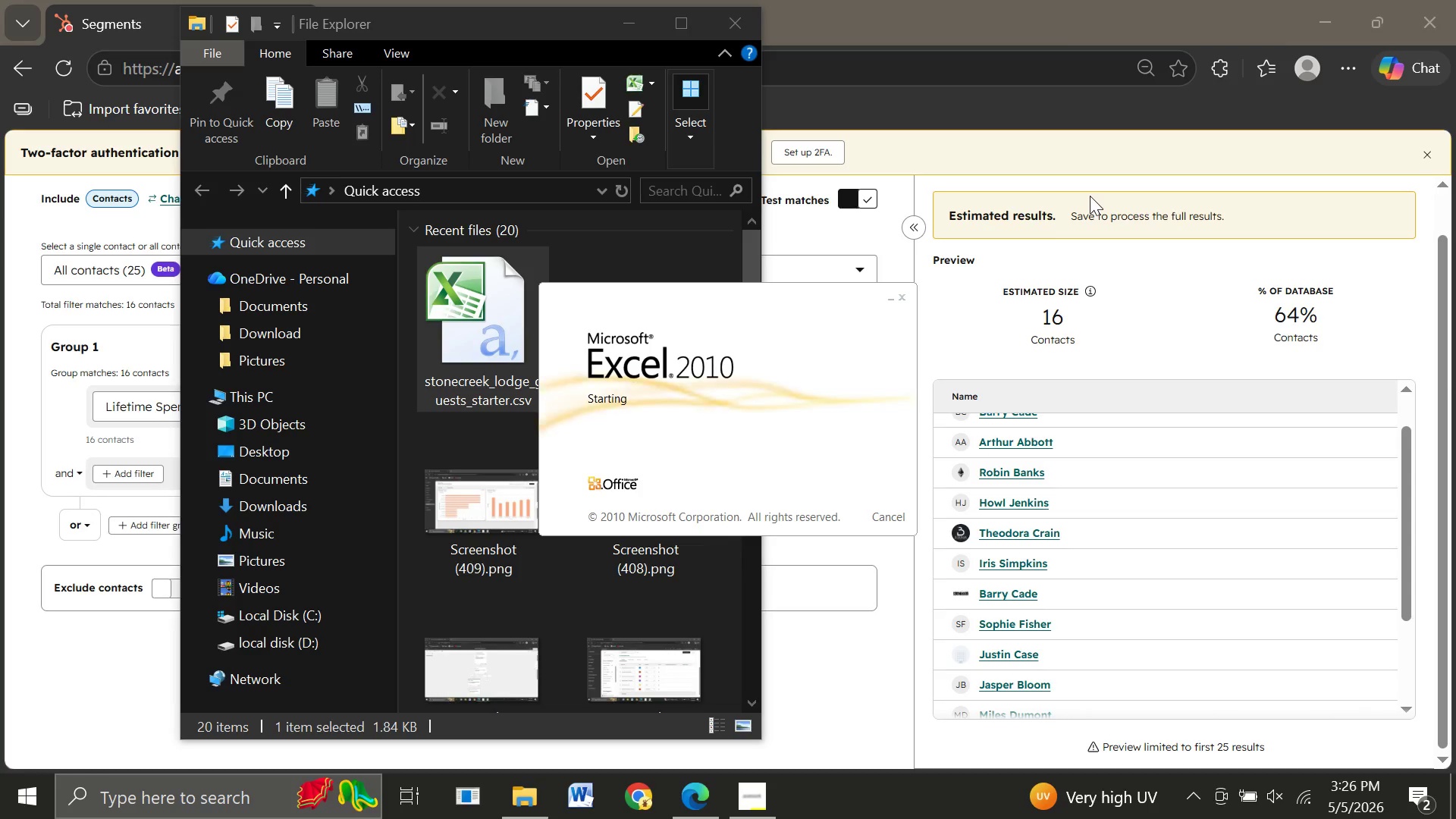 
left_click([870, 112])
 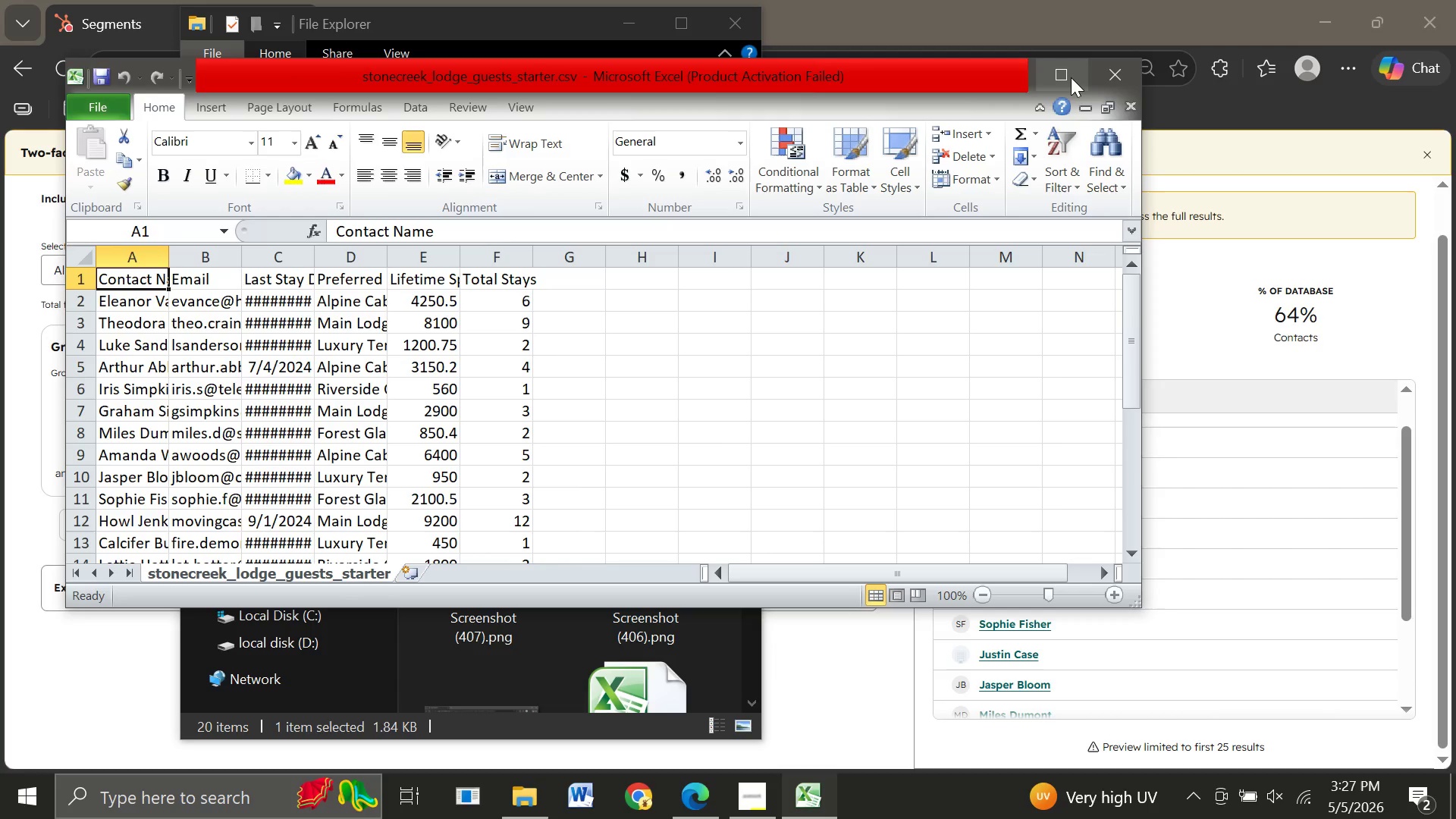 
left_click([1071, 77])
 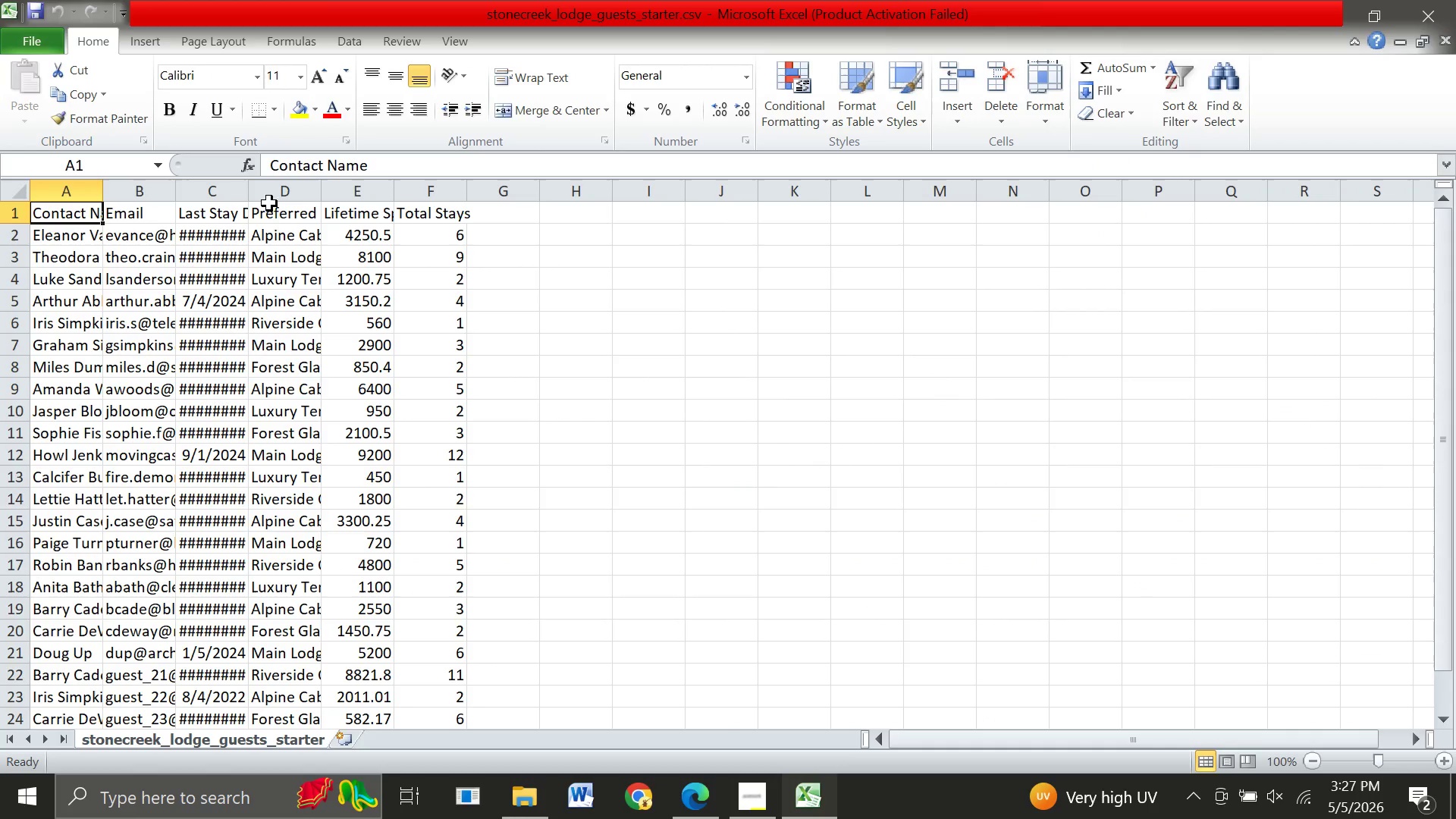 
left_click_drag(start_coordinate=[250, 186], to_coordinate=[328, 187])
 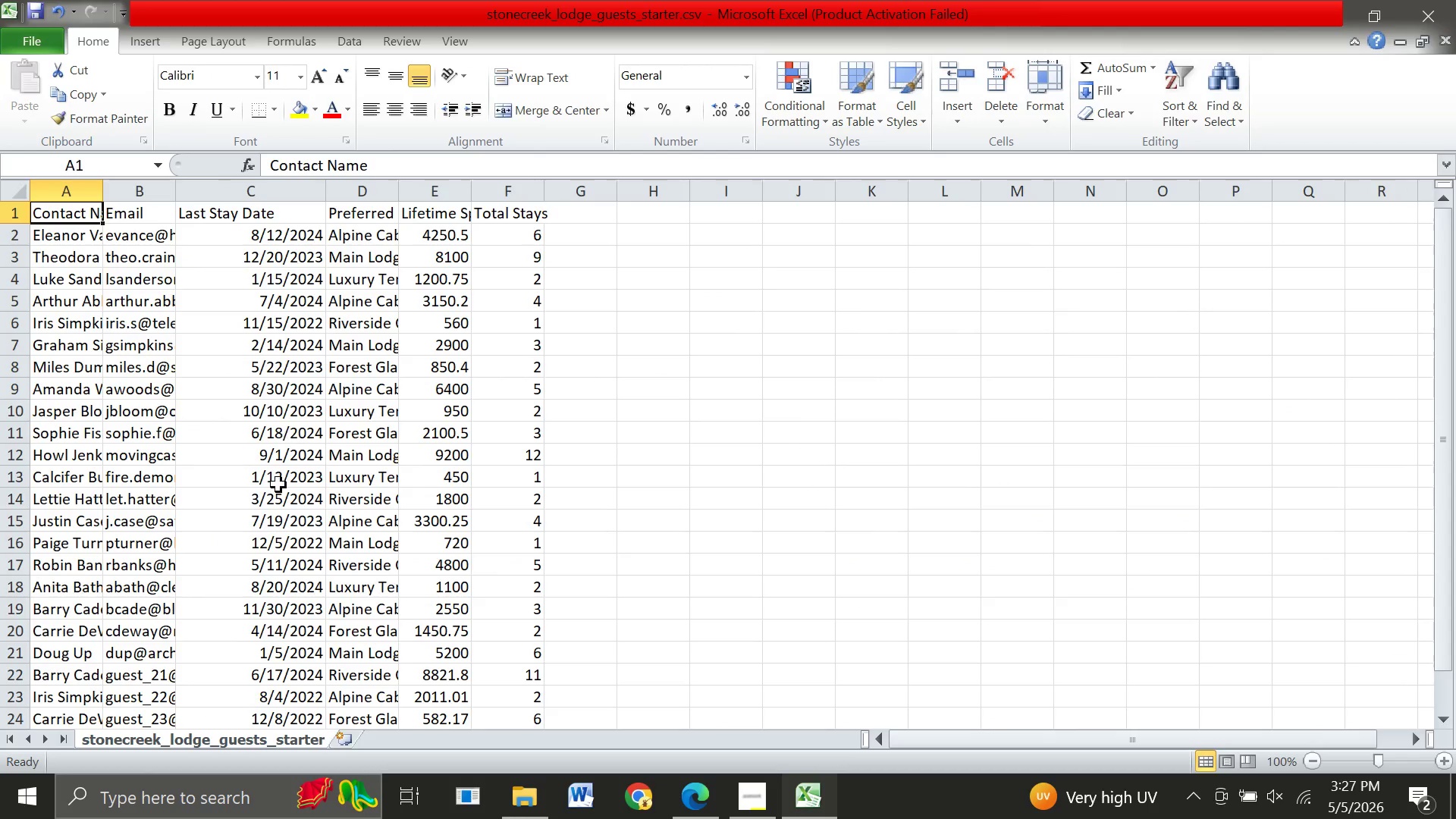 
scroll: coordinate [278, 485], scroll_direction: down, amount: 2.0
 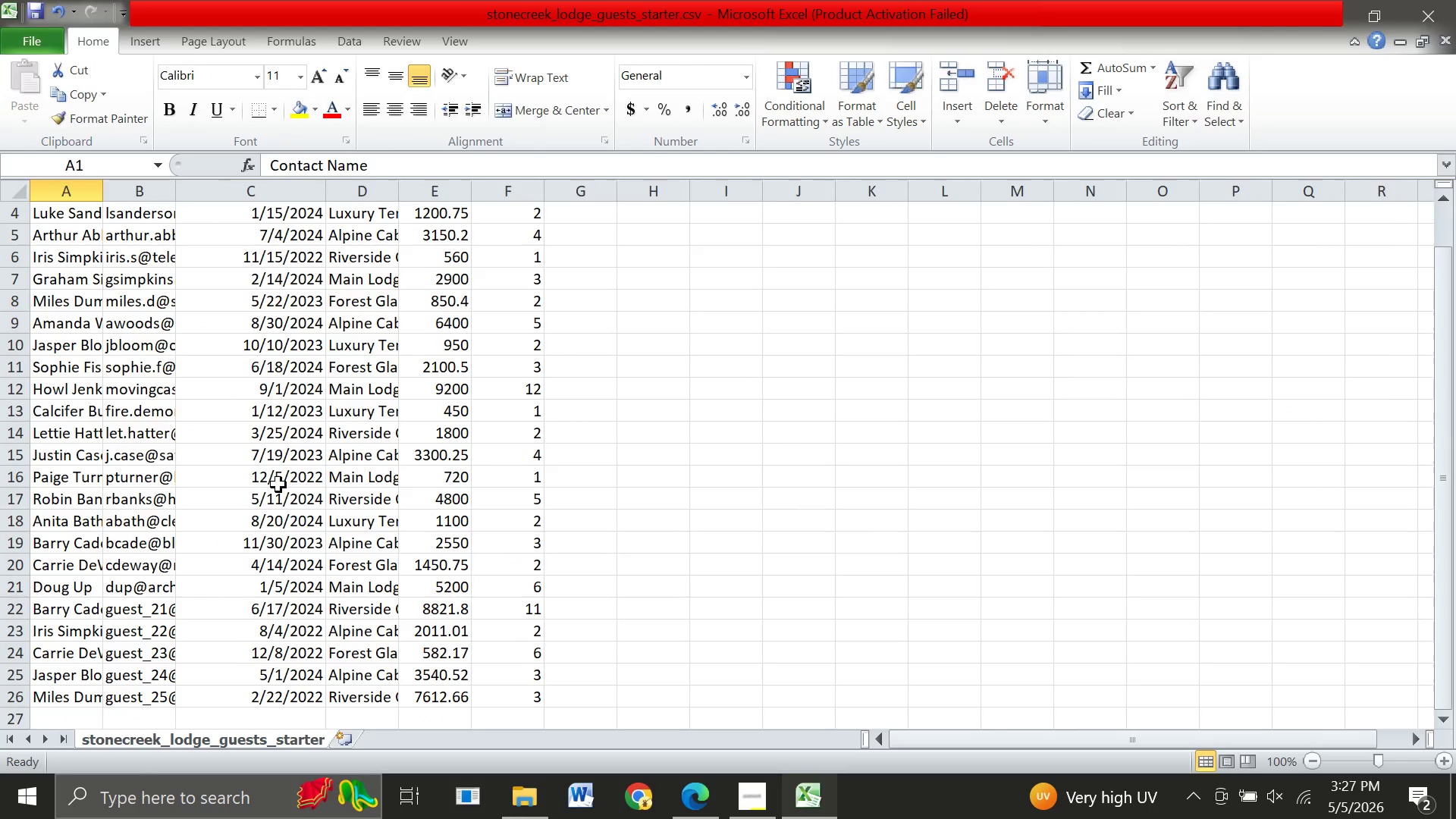 
scroll: coordinate [278, 485], scroll_direction: none, amount: 0.0
 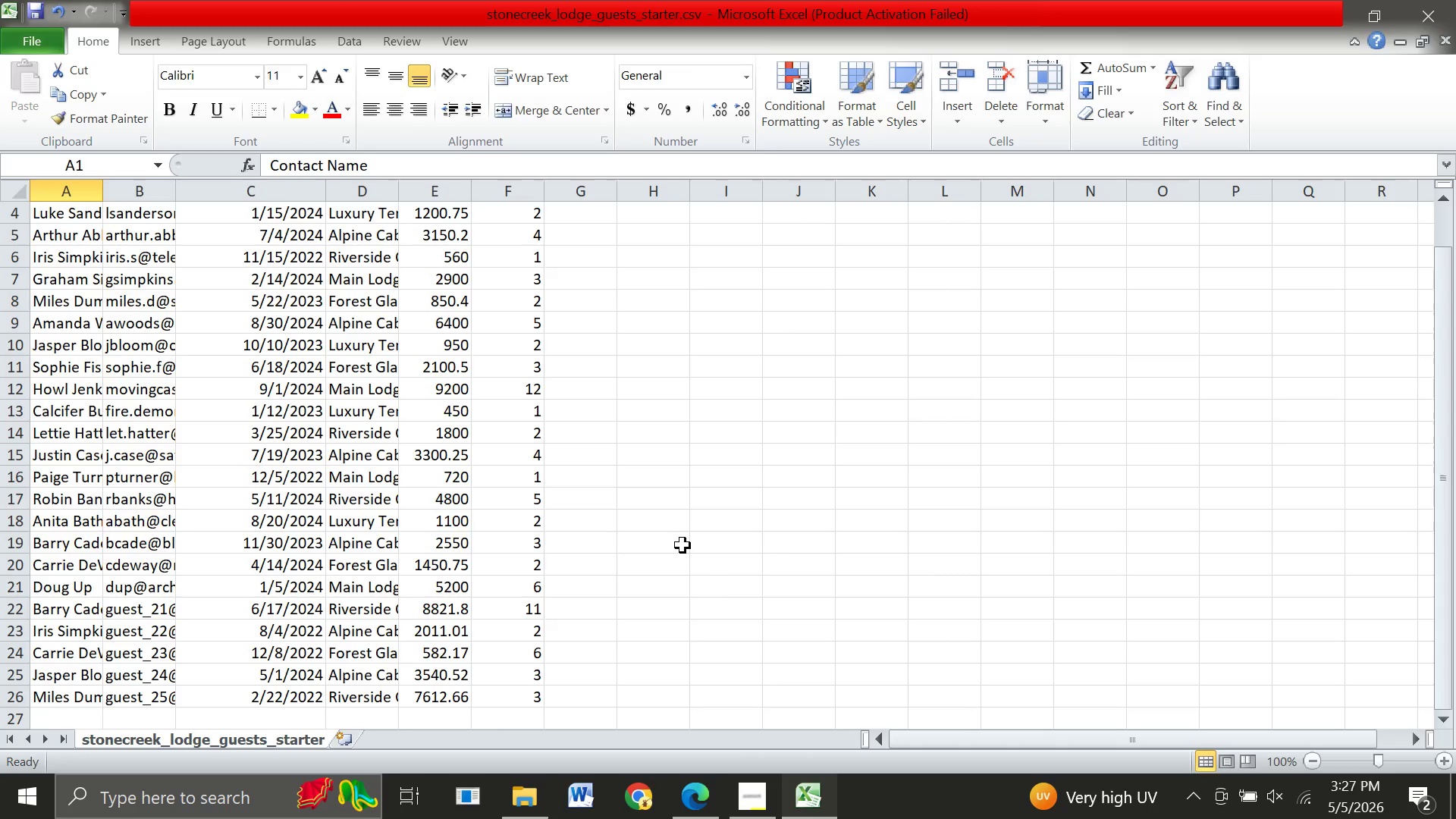 
wait(20.25)
 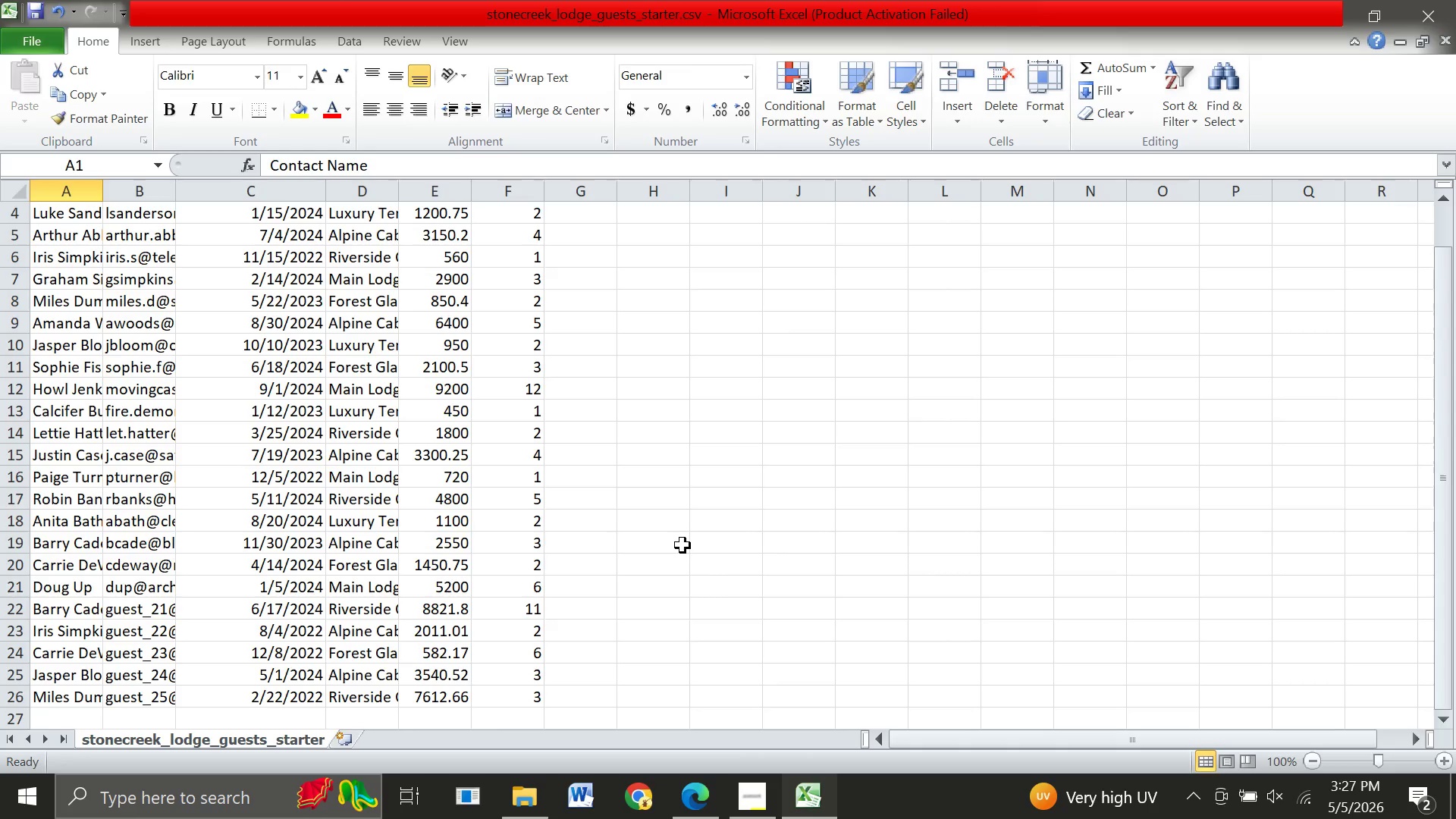 
mouse_move([748, 793])
 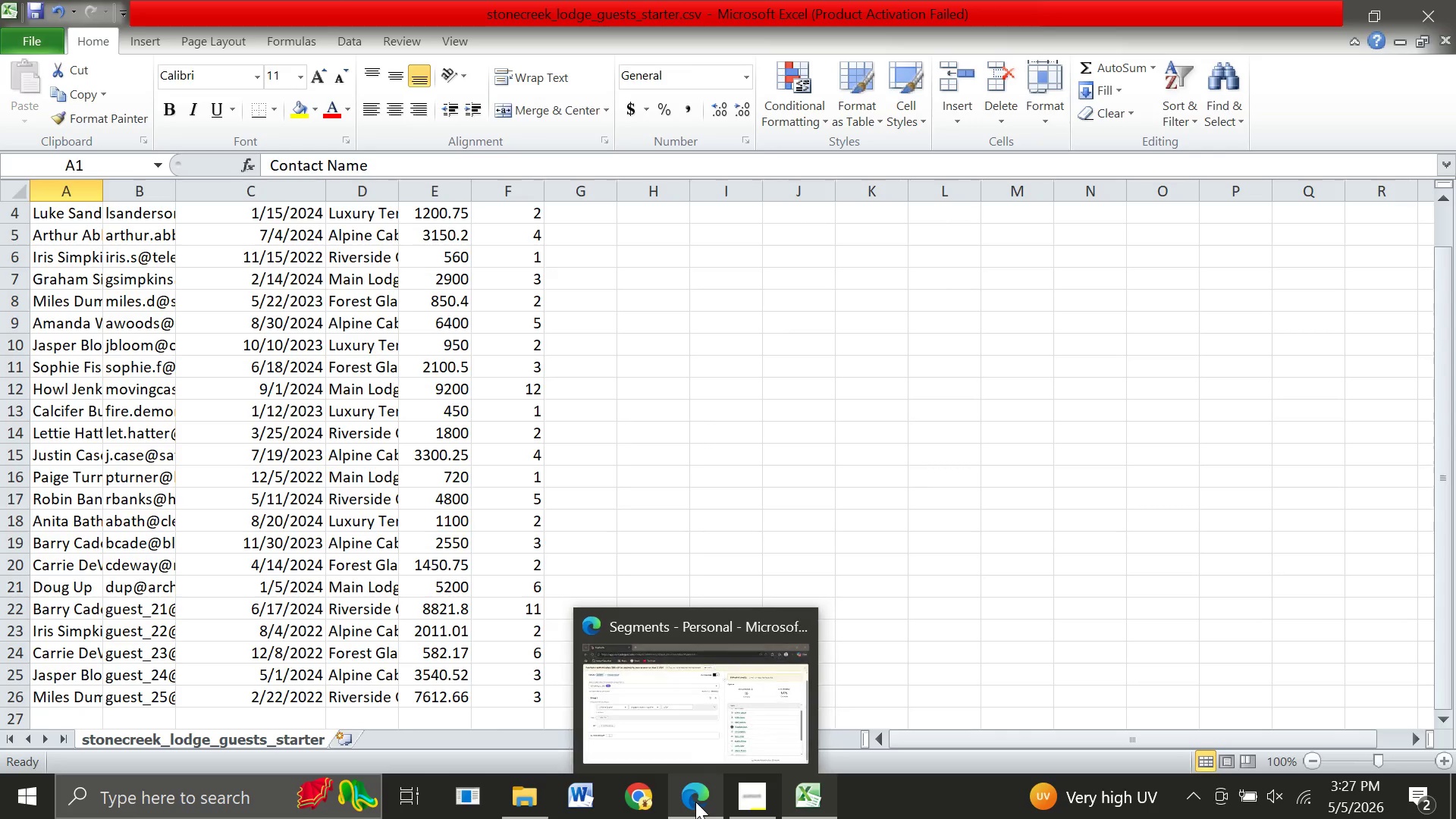 
left_click([693, 720])
 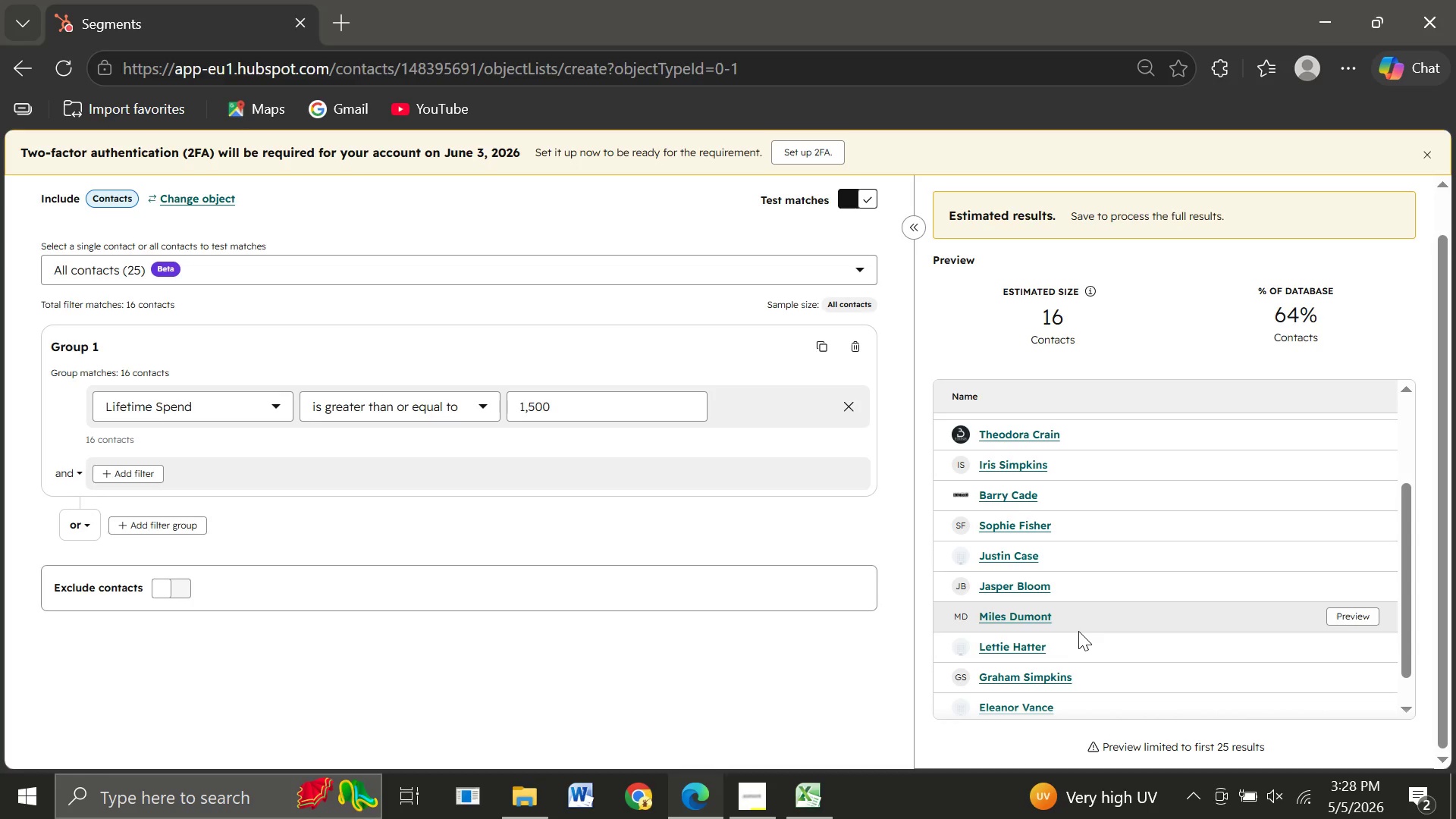 
wait(35.5)
 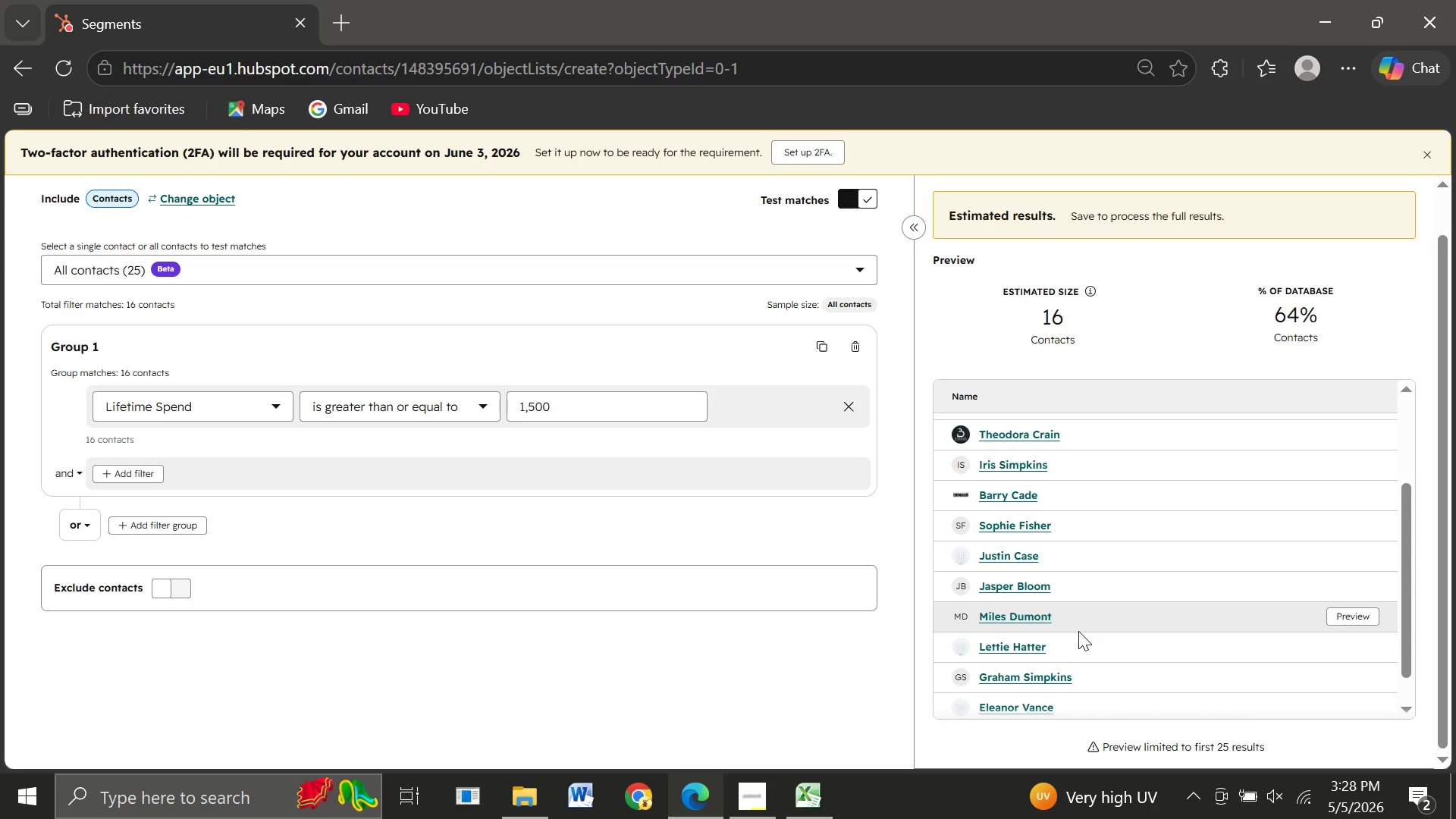 
left_click([124, 479])
 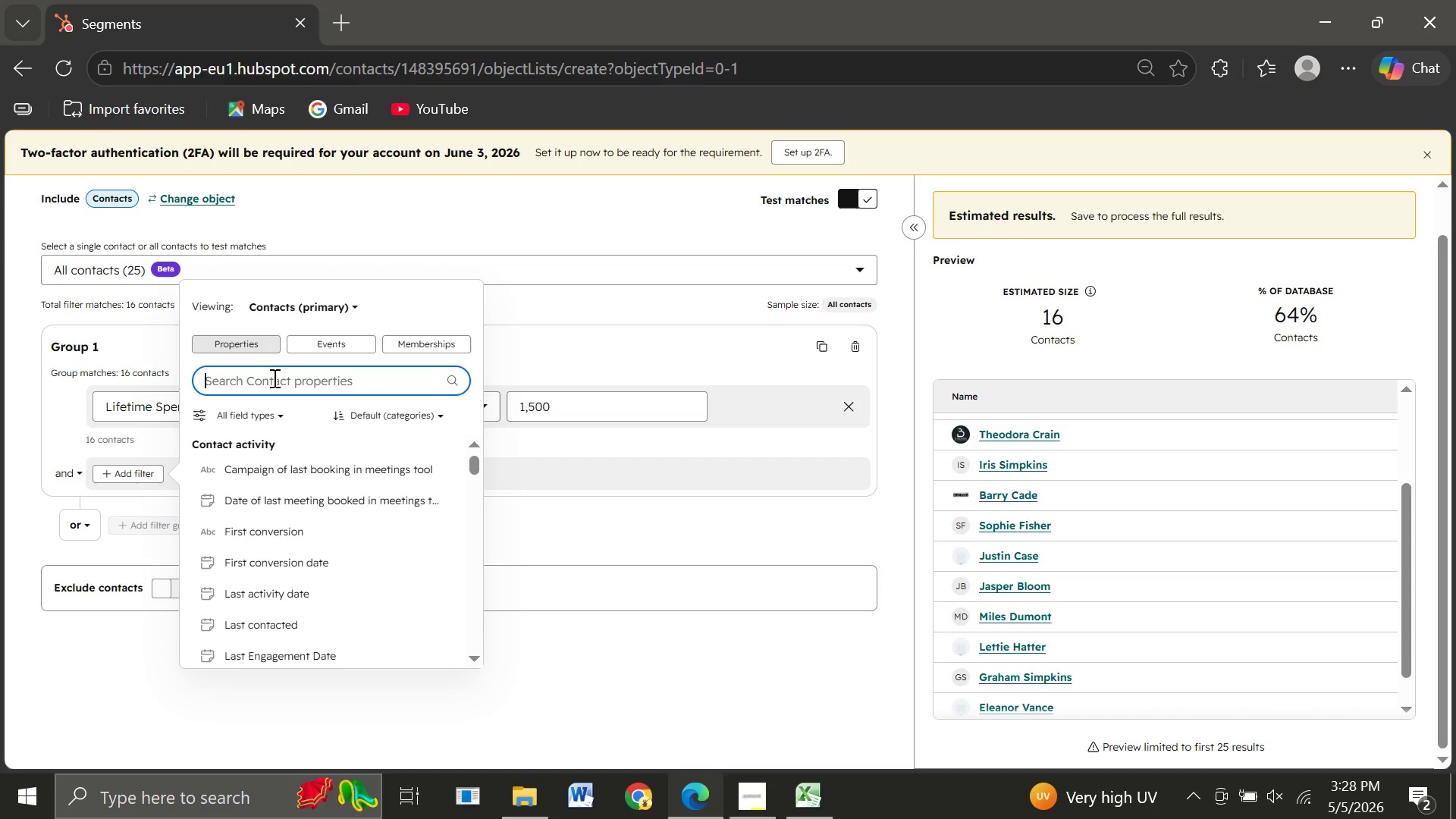 
type(Last)
 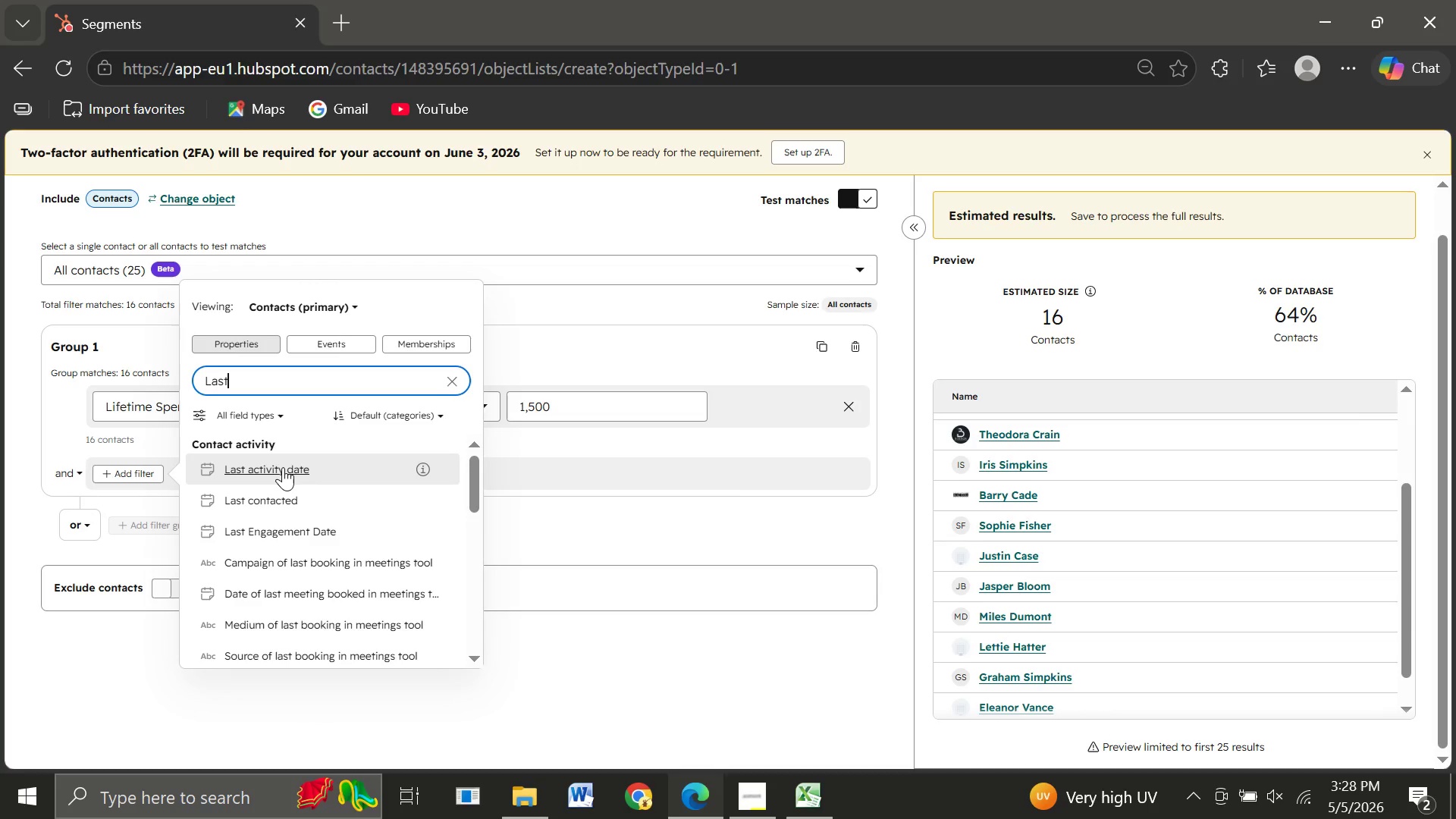 
type( datw)
 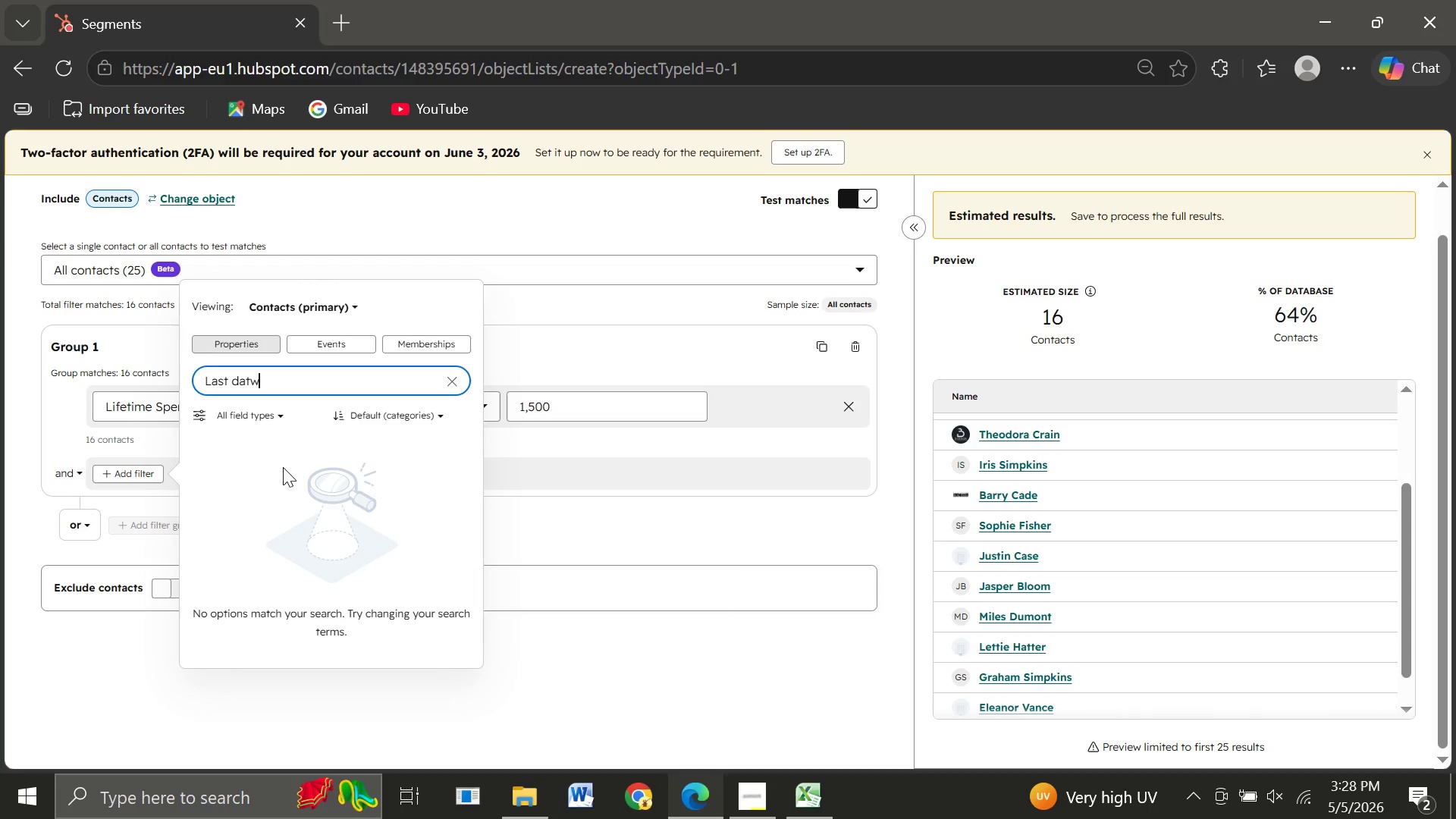 
key(Backspace)
 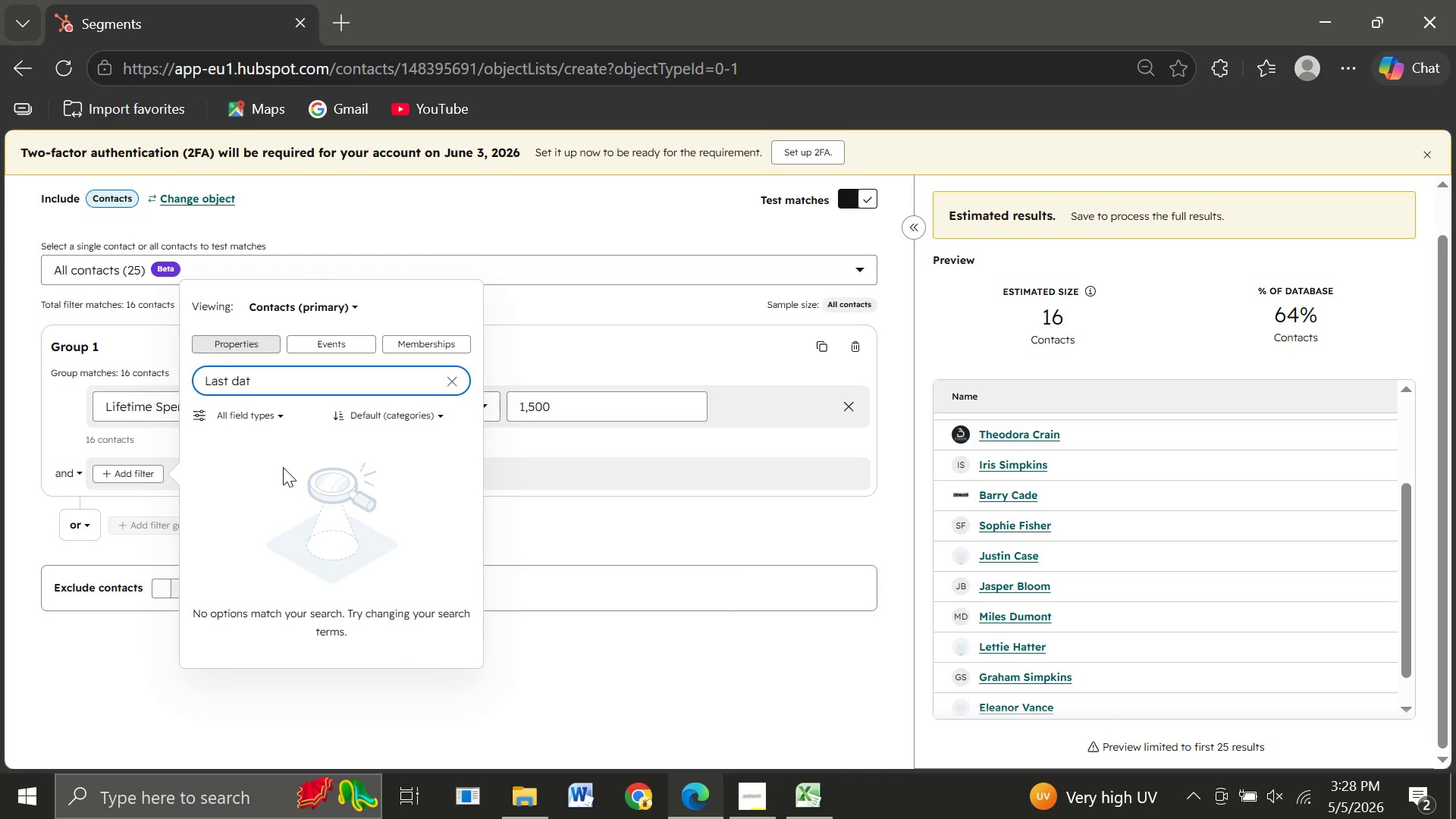 
key(E)
 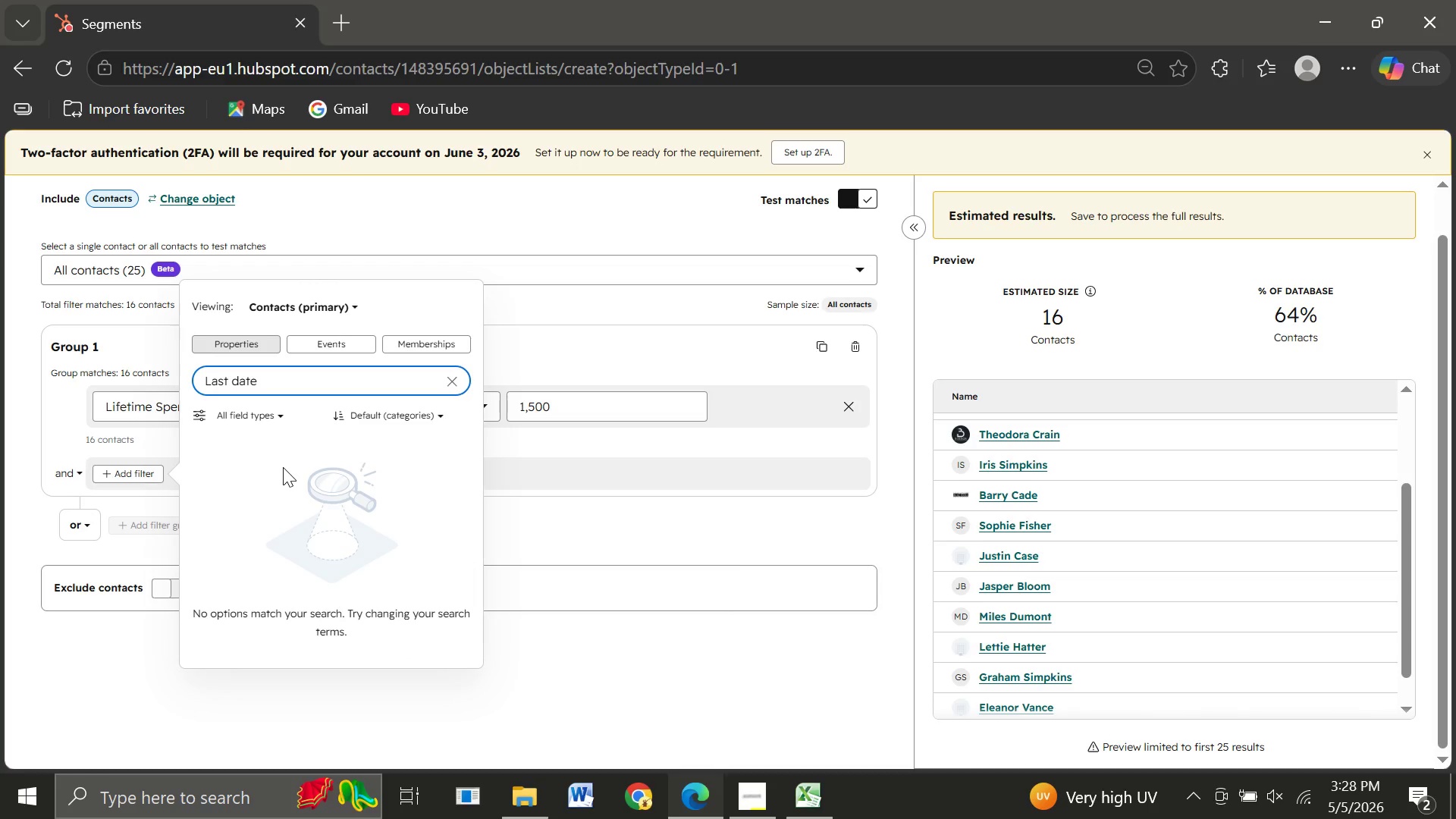 
key(Space)
 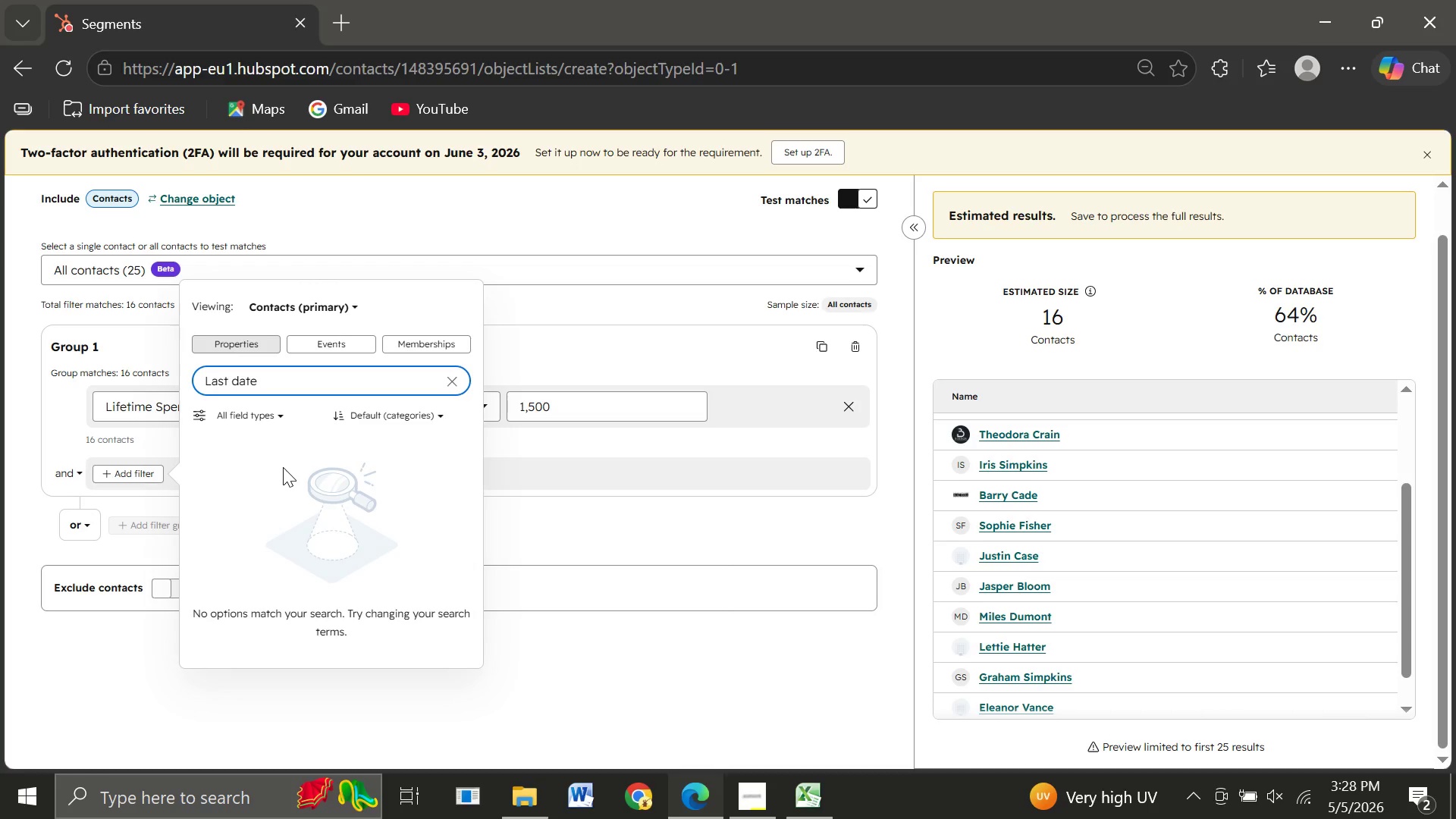 
wait(14.36)
 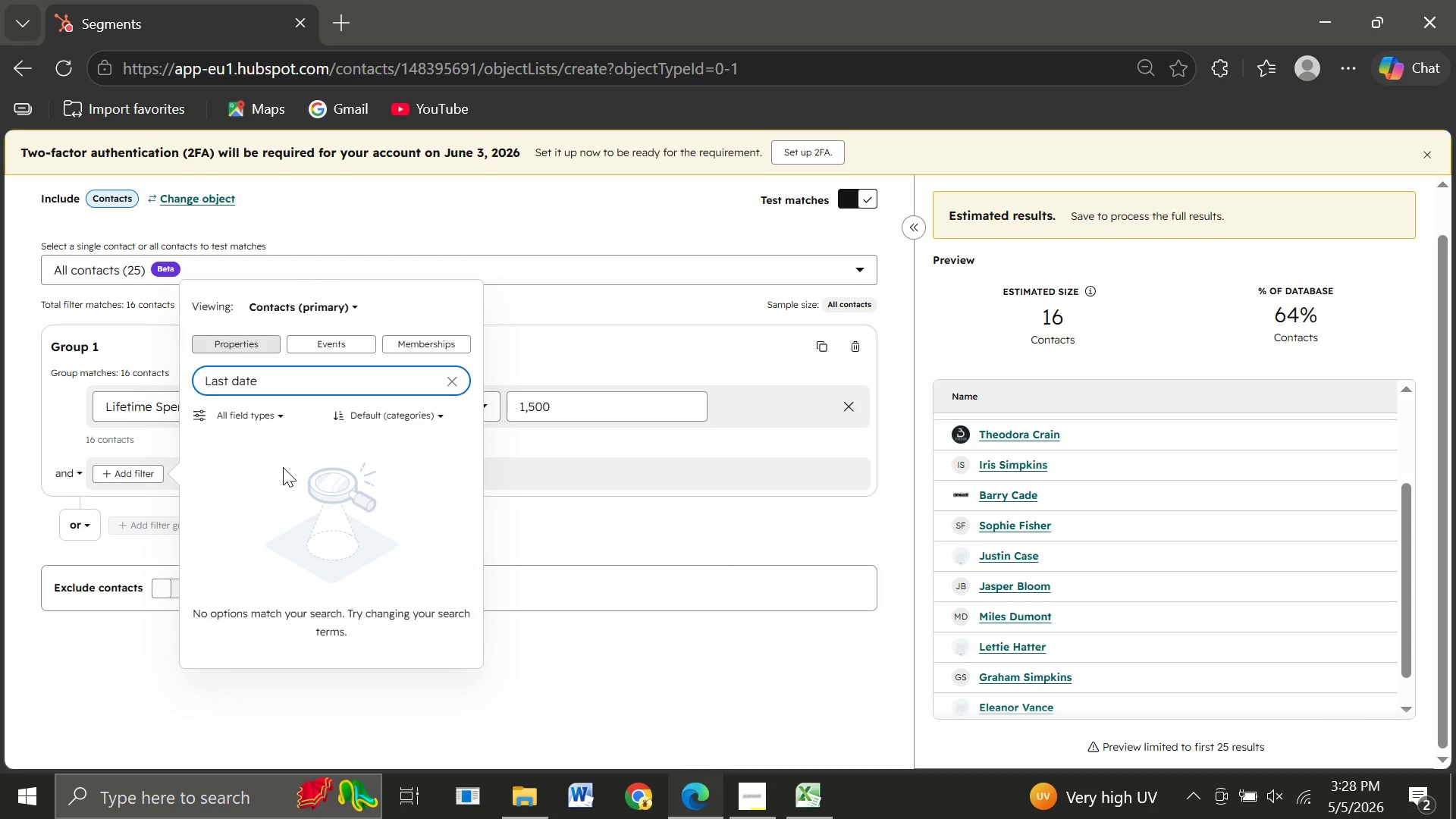 
key(Backspace)
key(Backspace)
key(Backspace)
key(Backspace)
key(Backspace)
type(stay)
 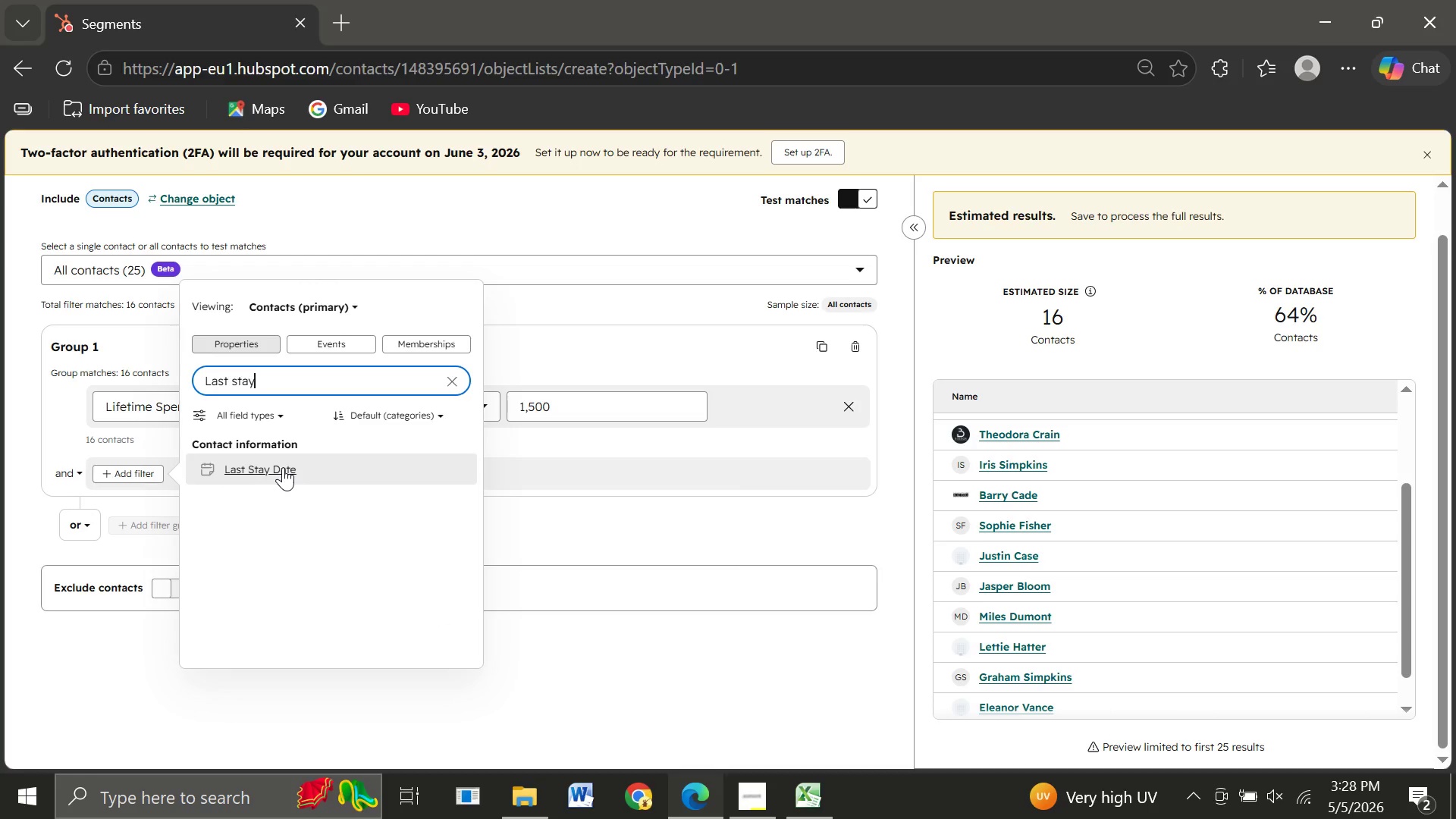 
left_click([283, 467])
 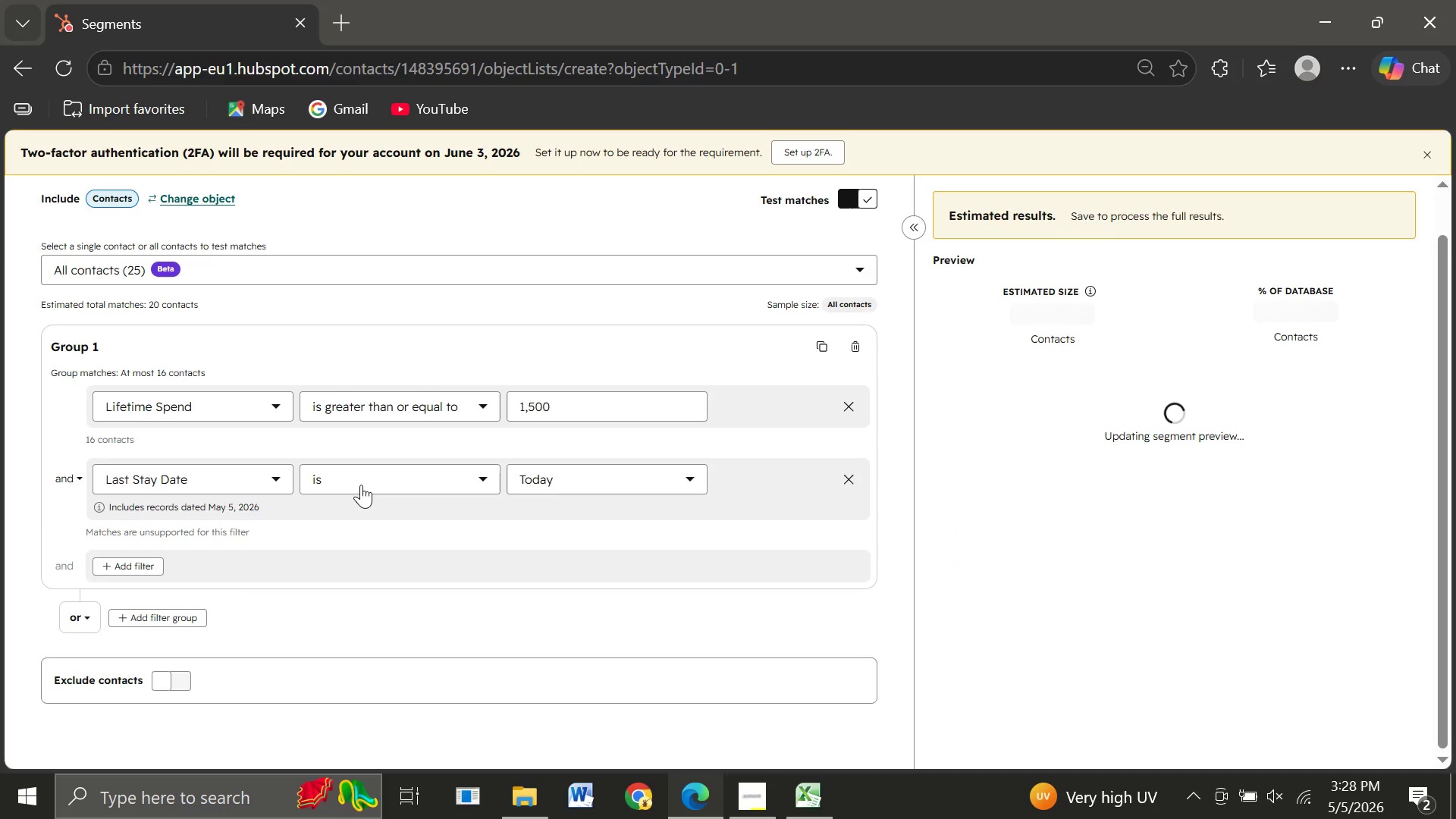 
left_click([381, 485])
 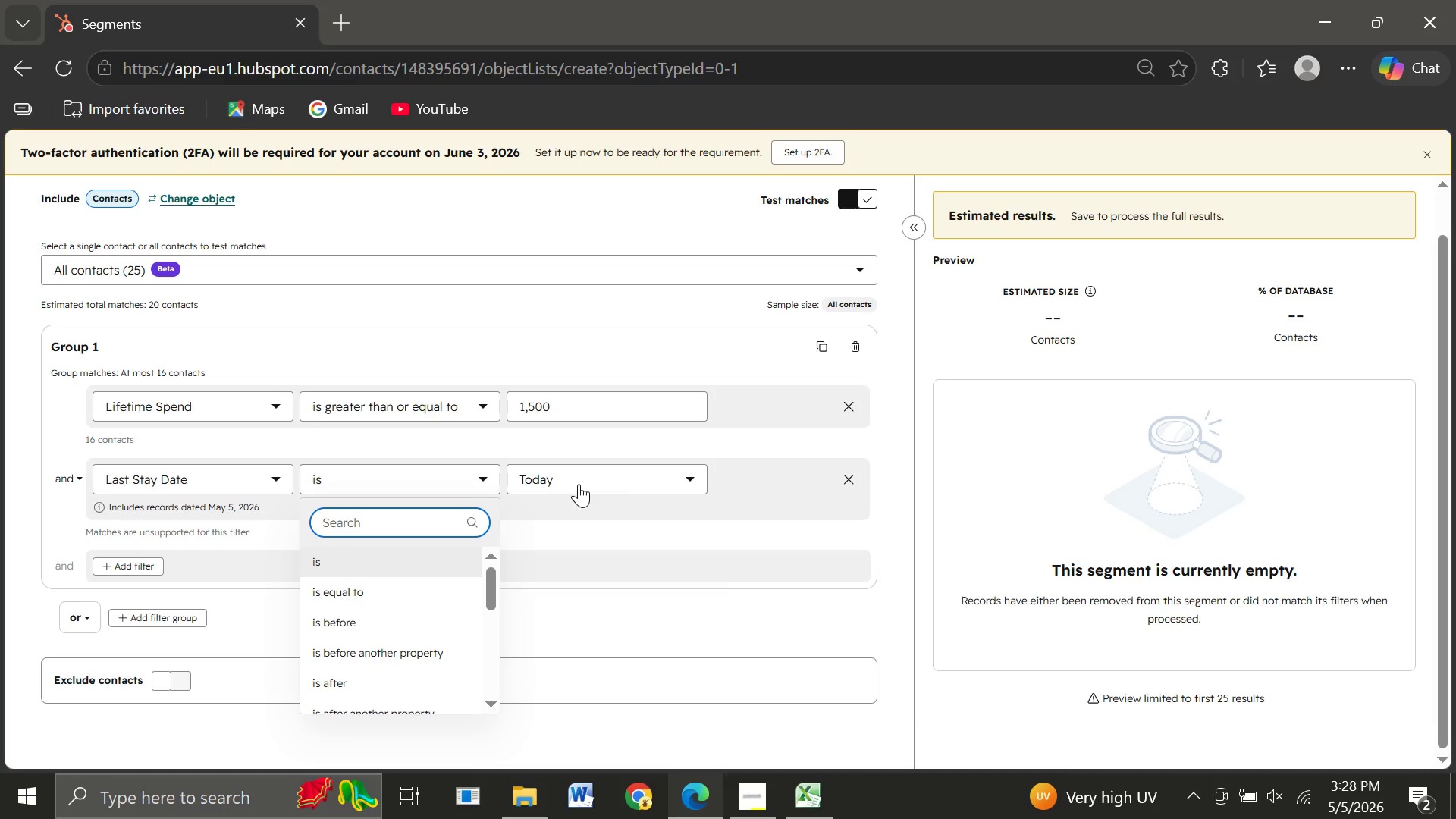 
wait(14.75)
 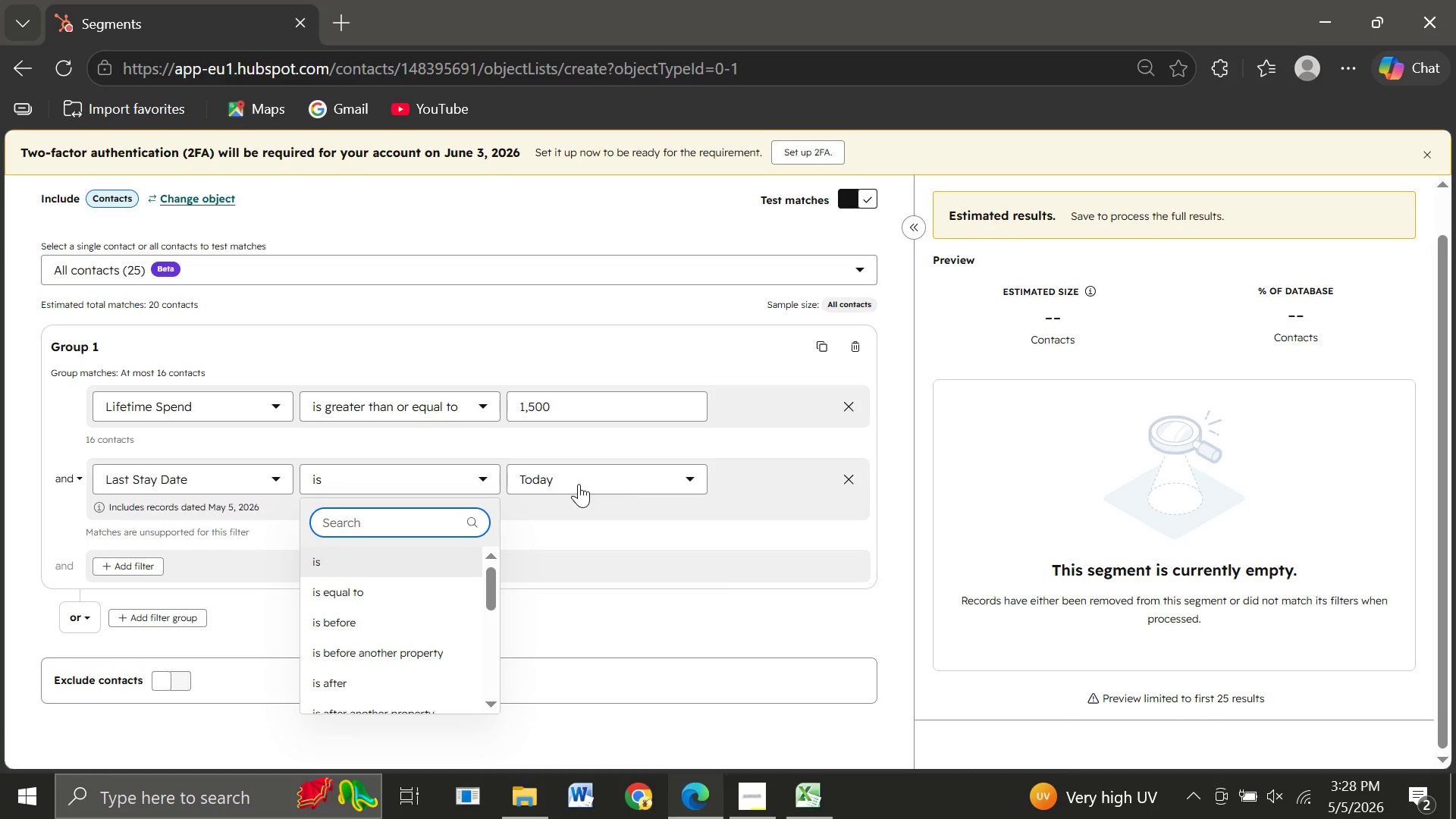 
left_click([333, 641])
 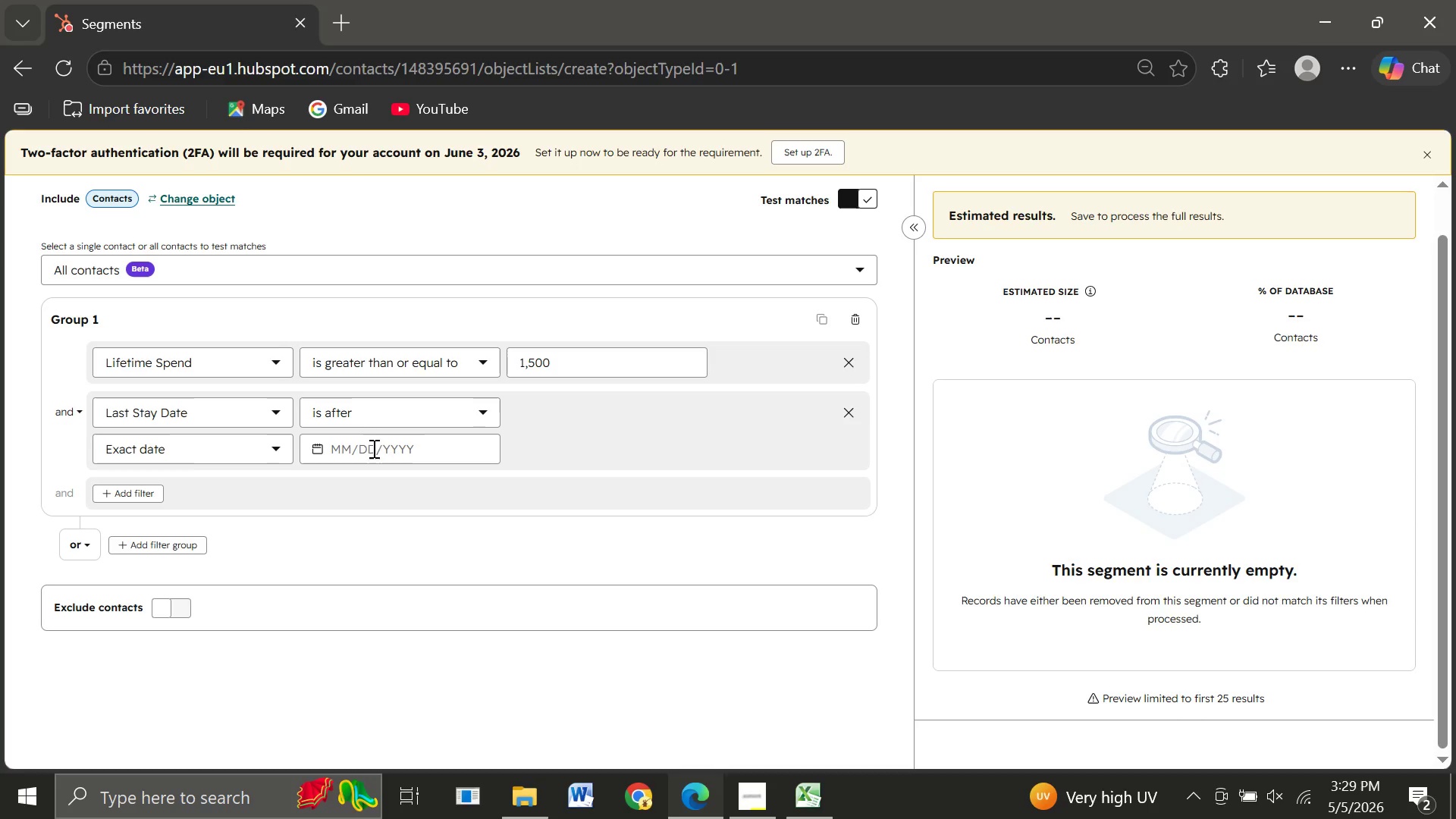 
wait(7.62)
 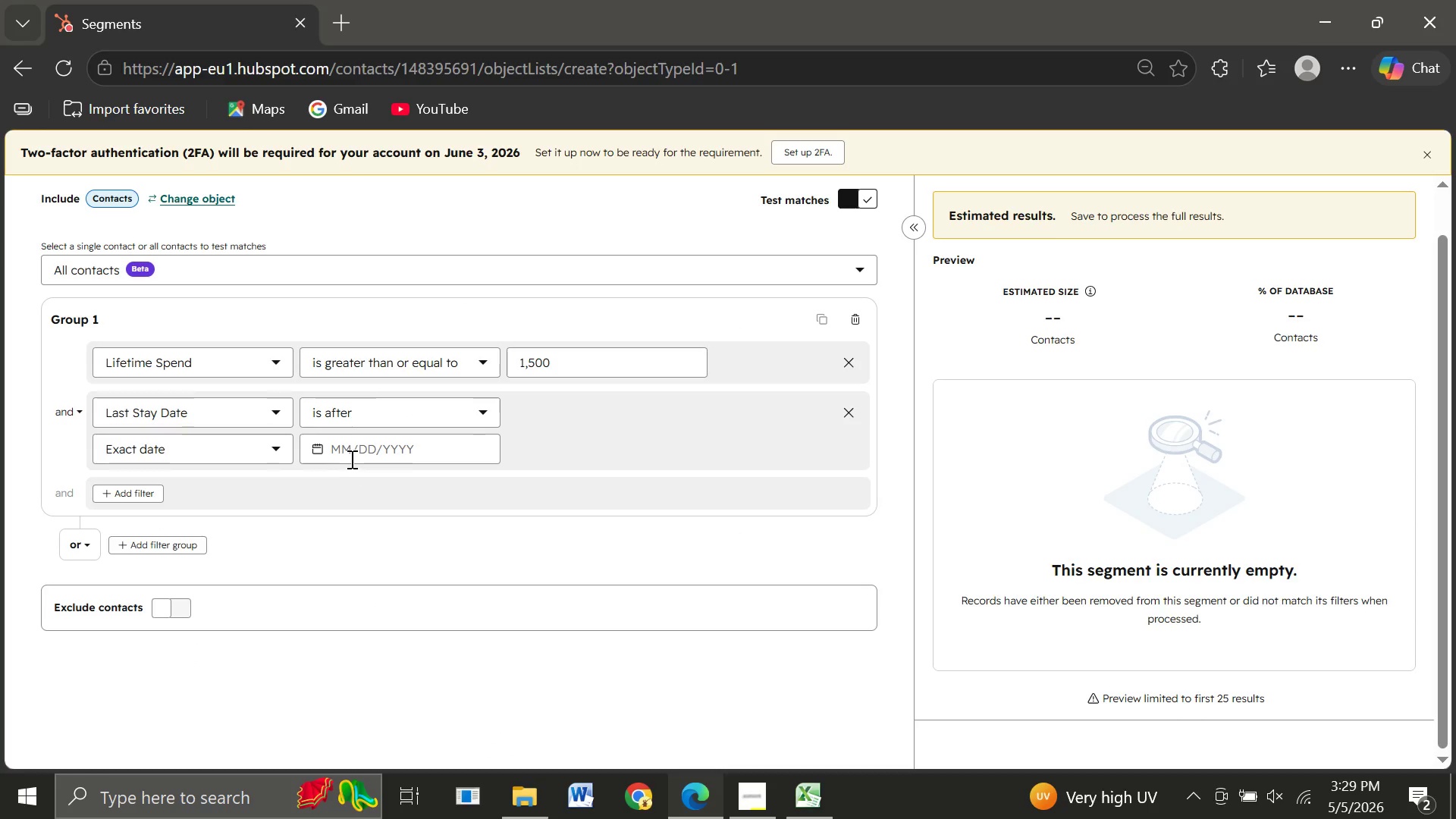 
left_click([343, 444])
 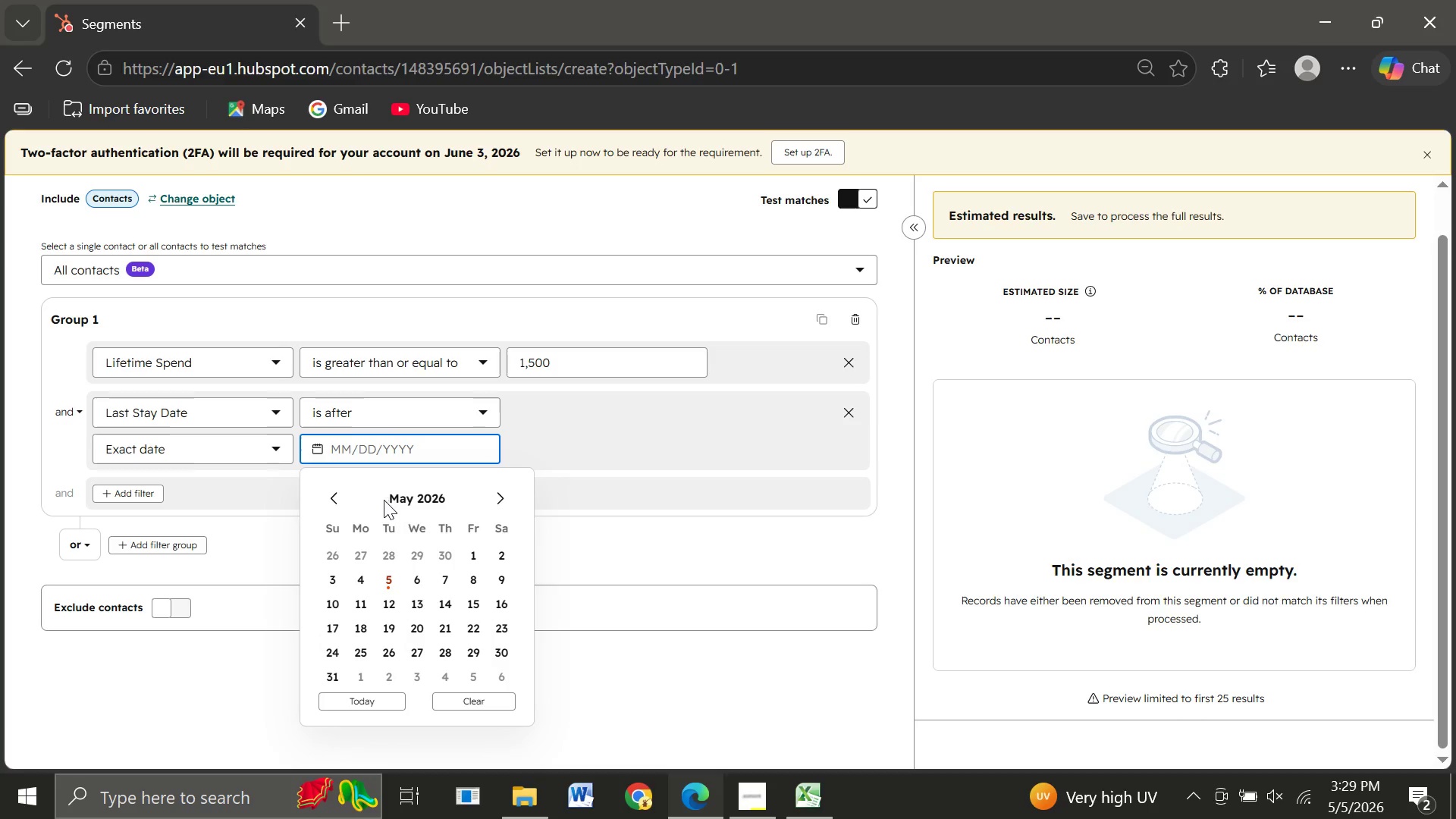 
left_click([331, 498])
 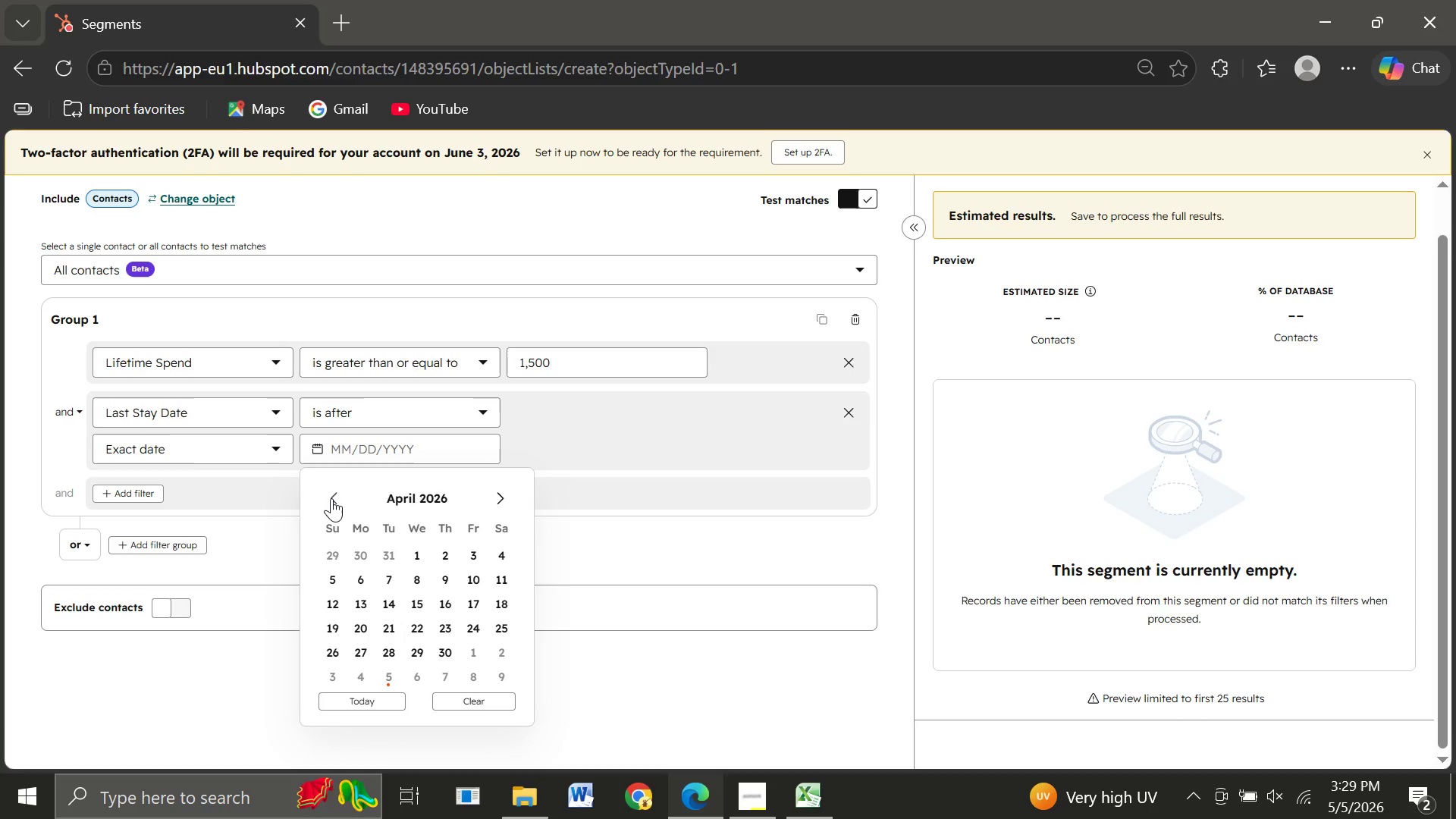 
left_click([413, 497])
 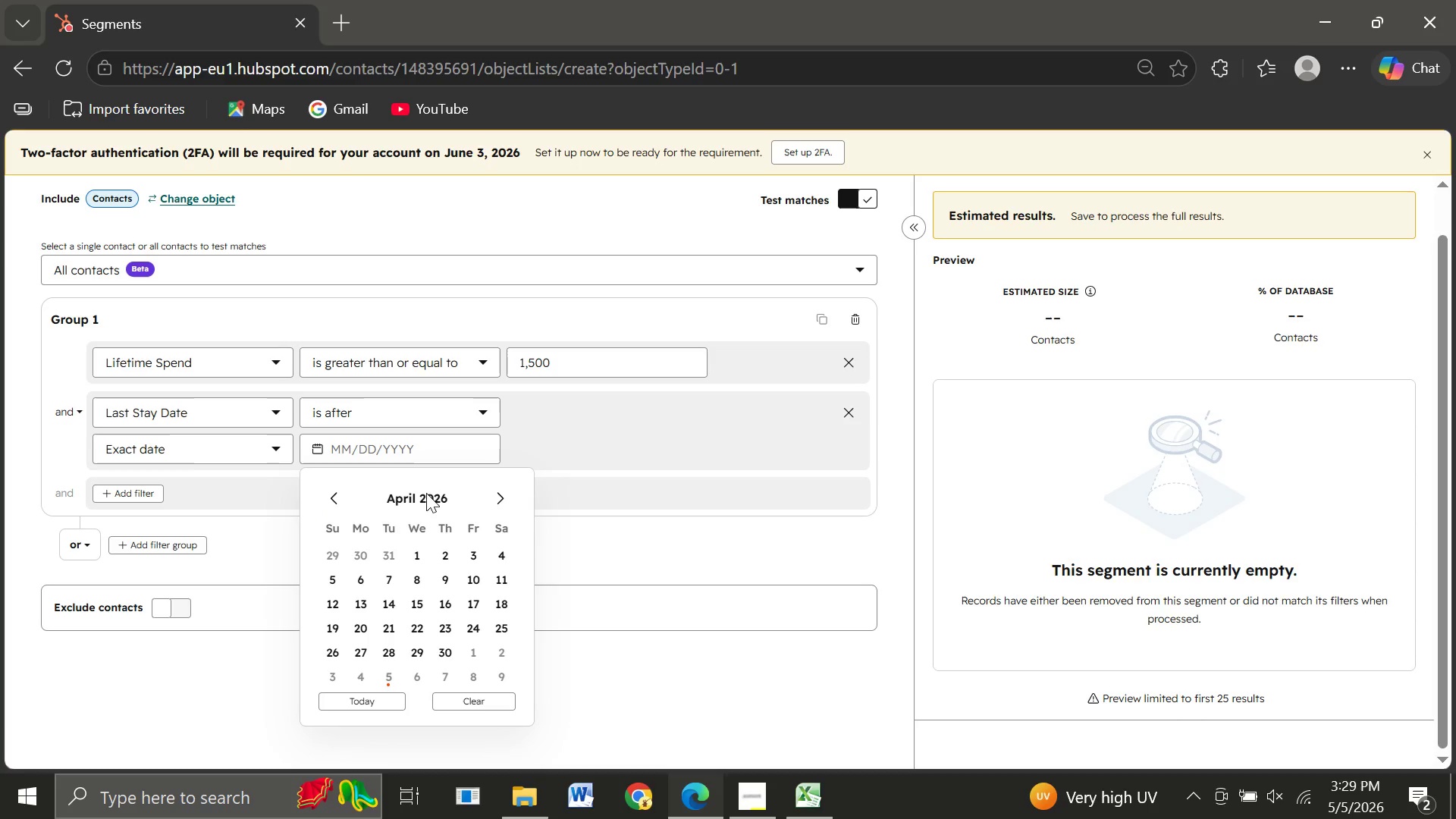 
left_click([428, 492])
 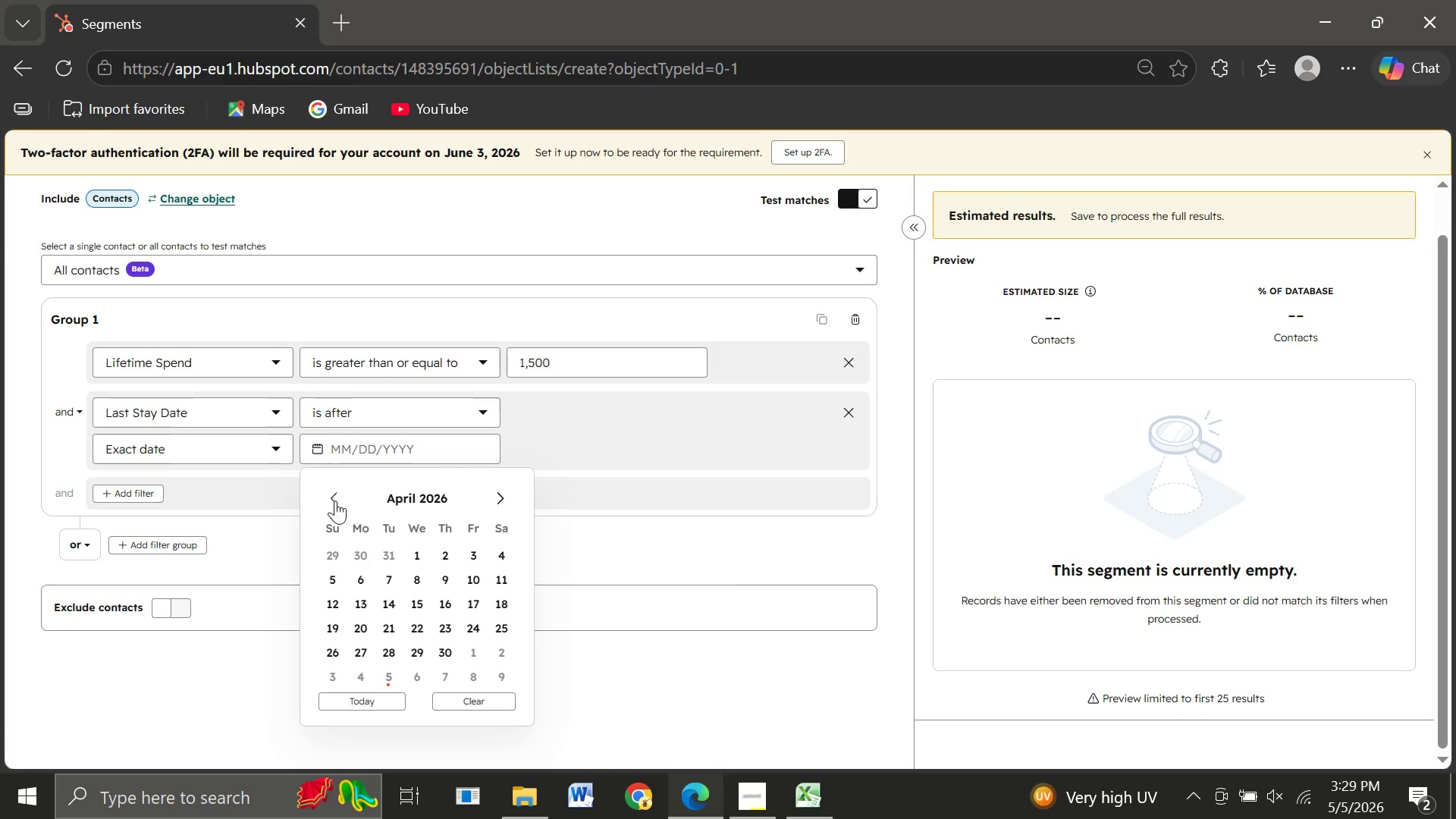 
left_click([335, 500])
 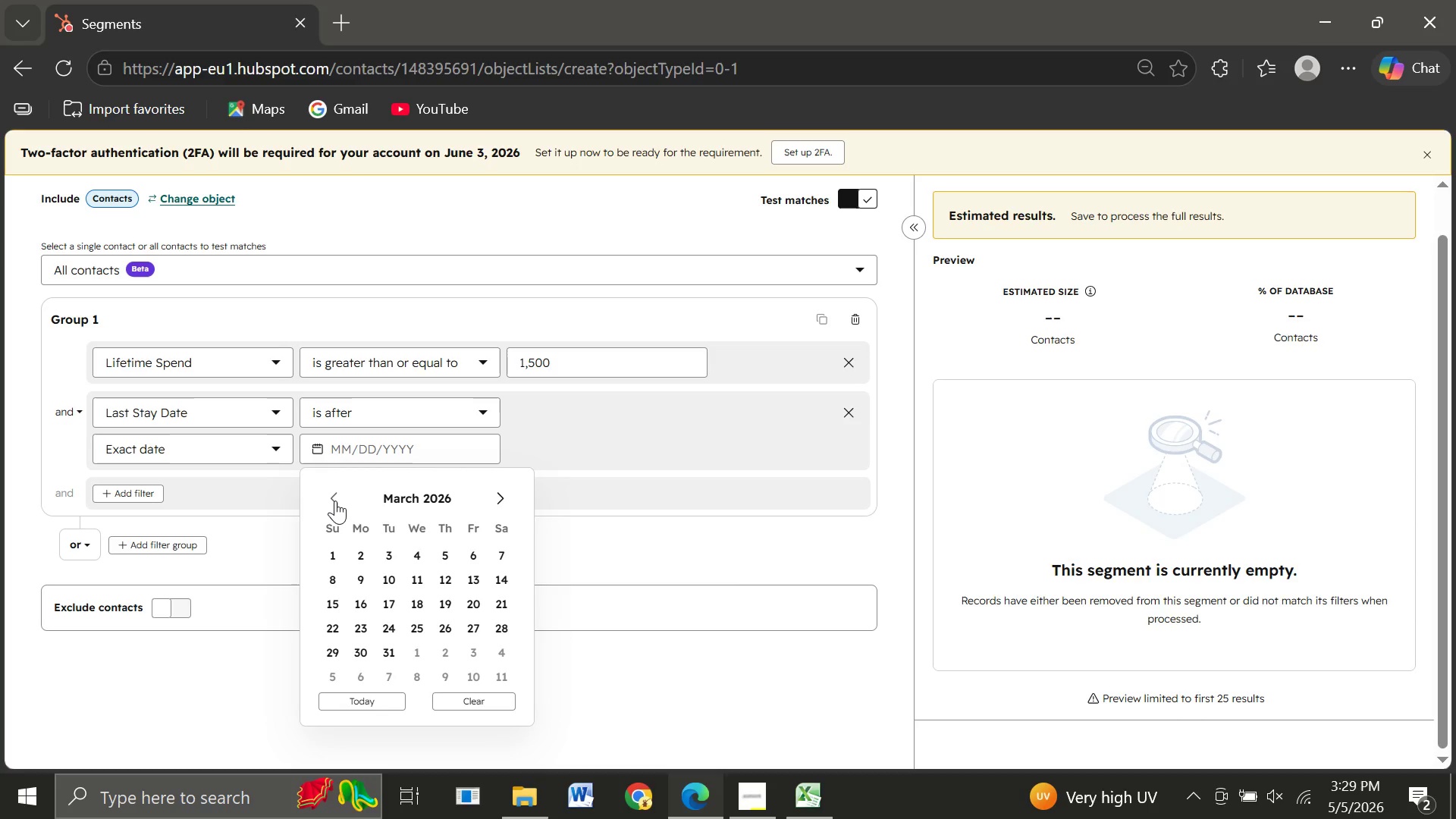 
double_click([335, 500])
 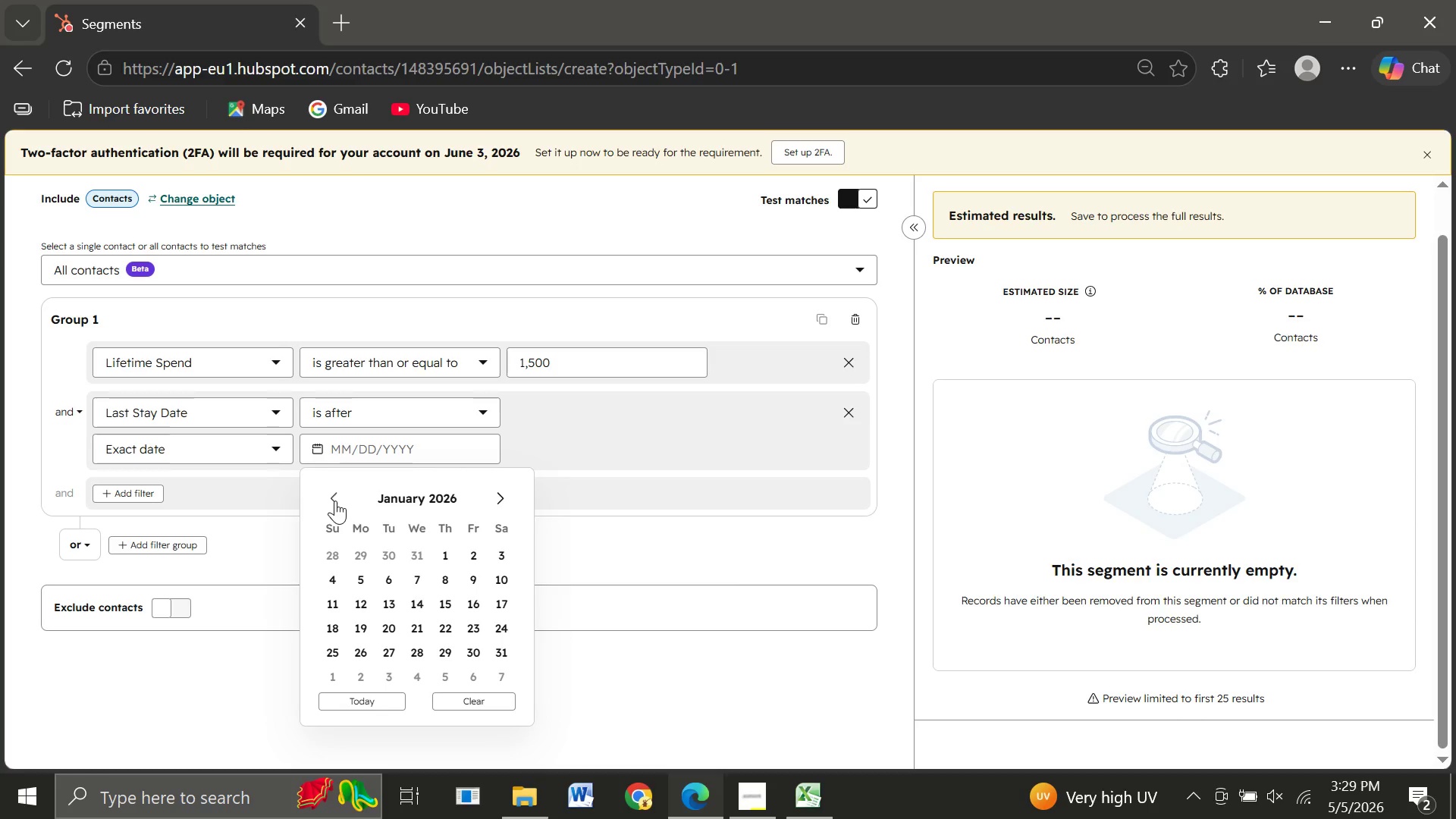 
left_click([335, 500])
 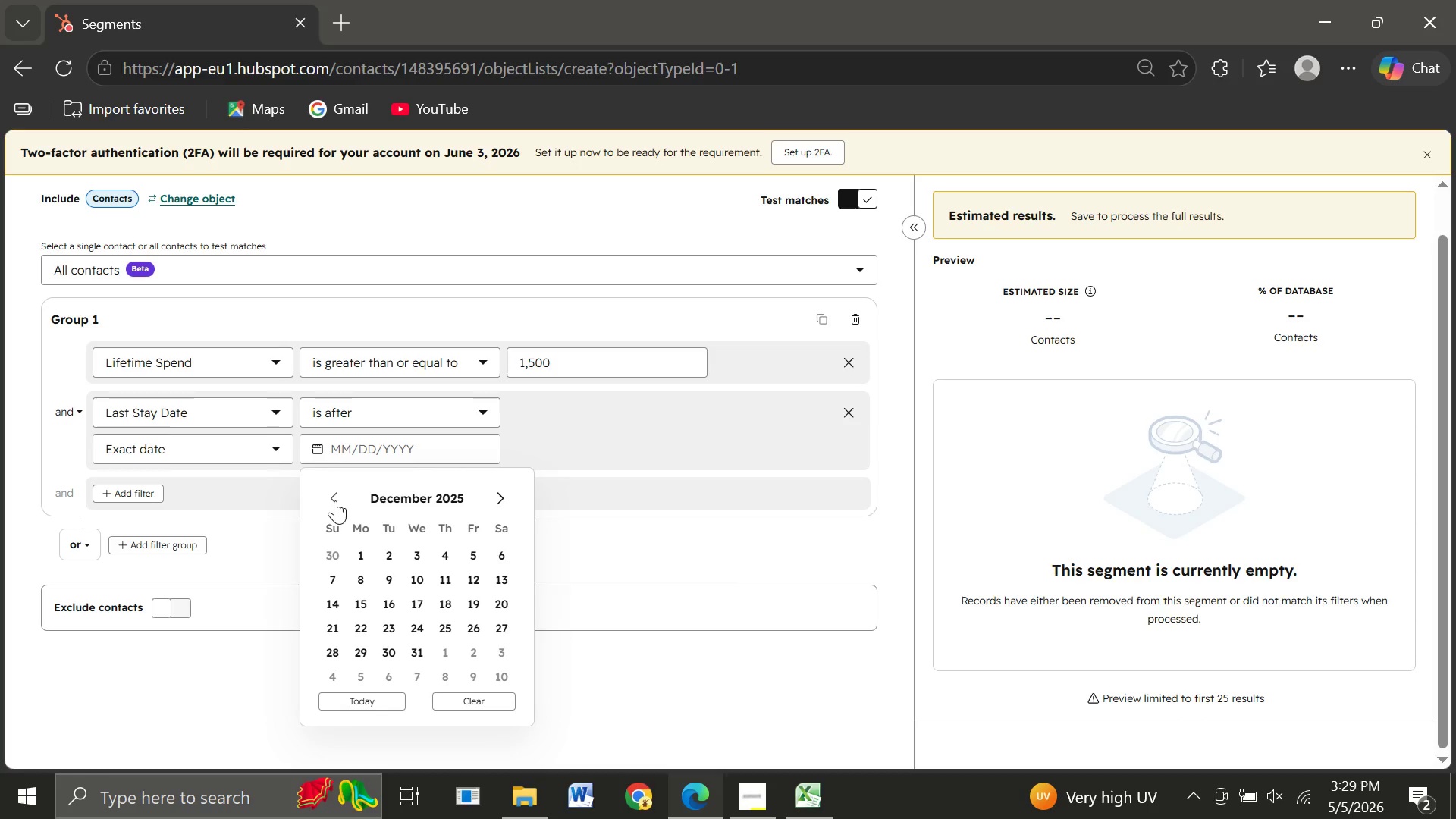 
double_click([335, 500])
 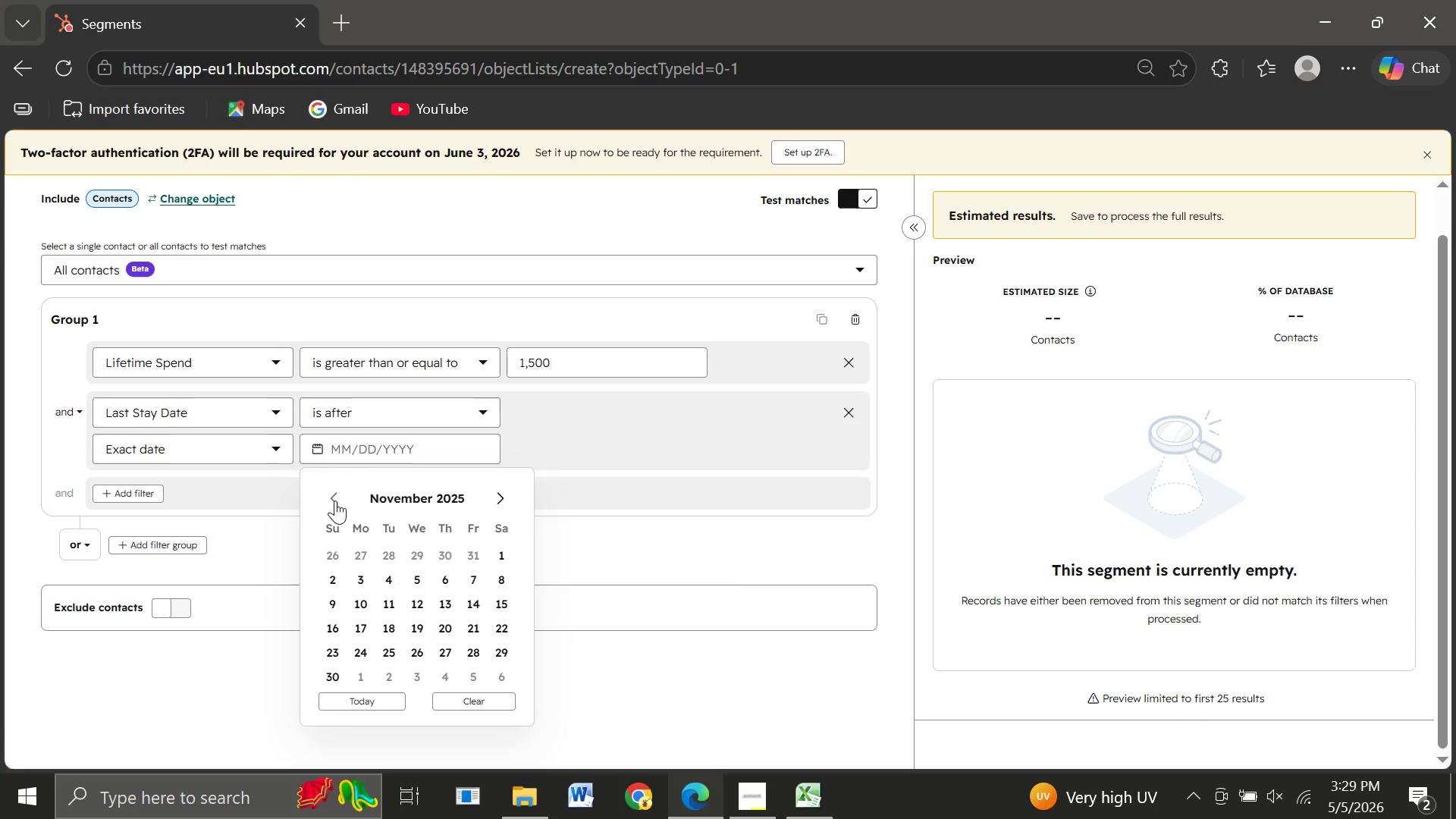 
triple_click([335, 500])
 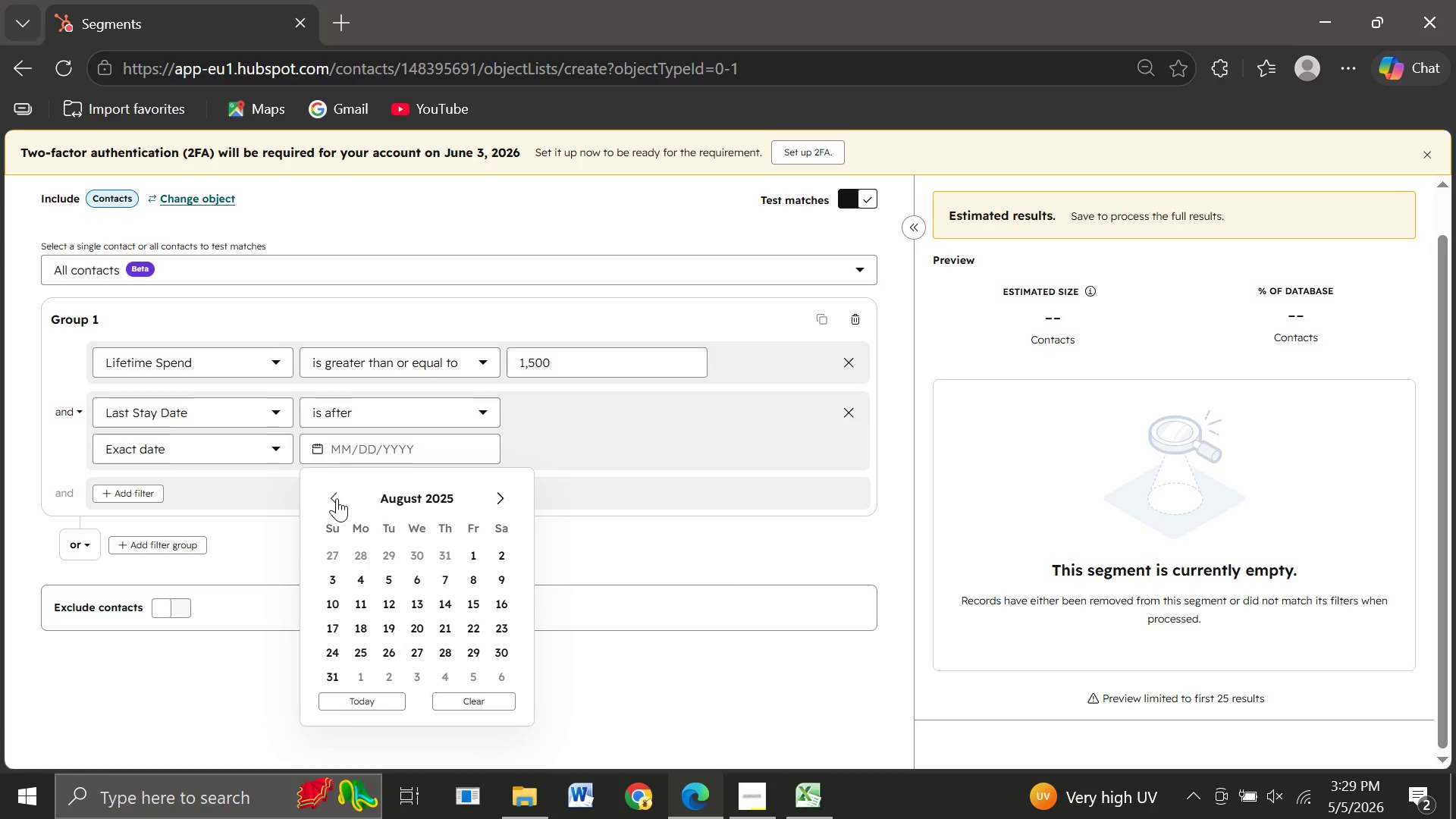 
double_click([337, 498])
 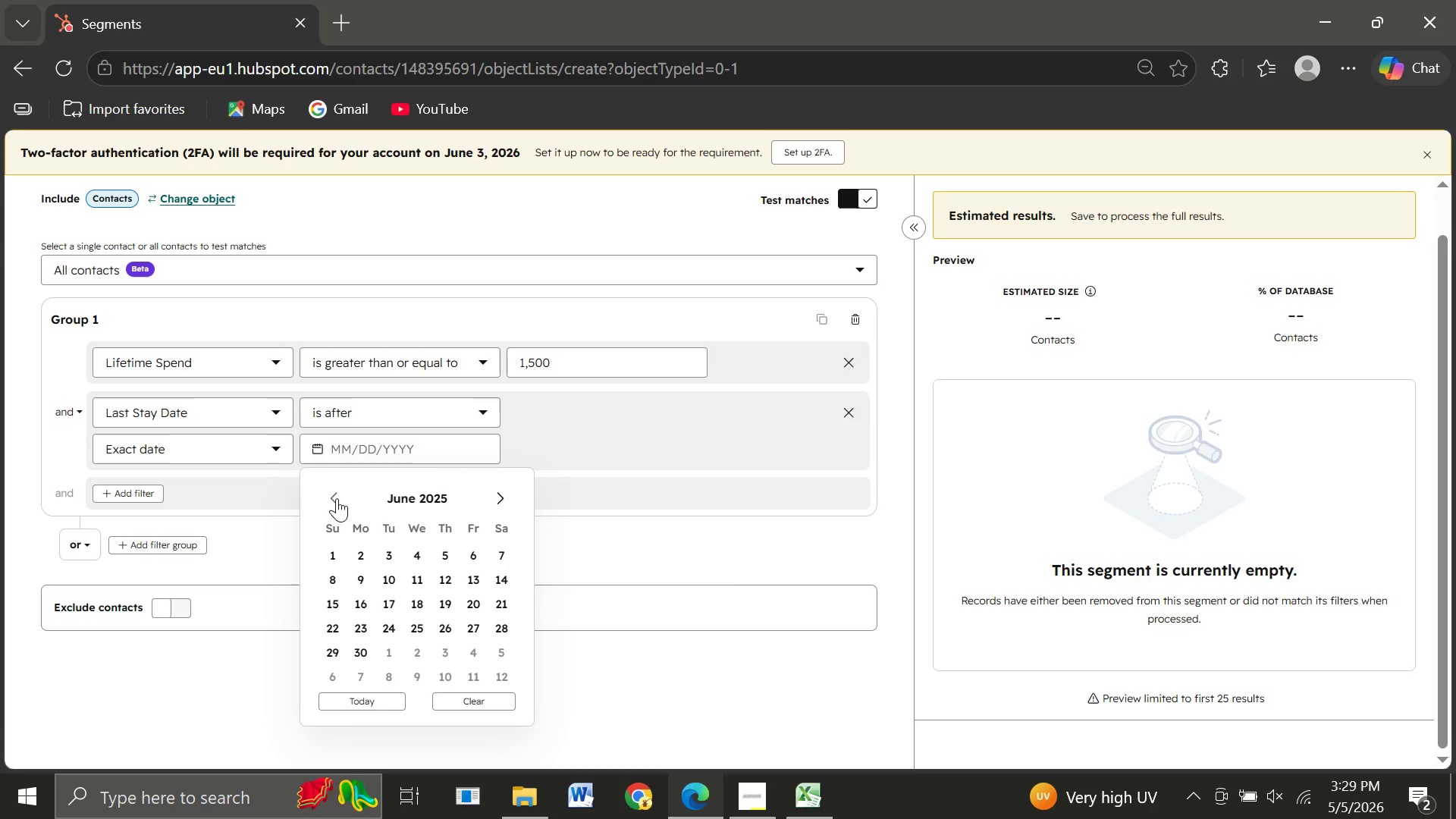 
triple_click([337, 498])
 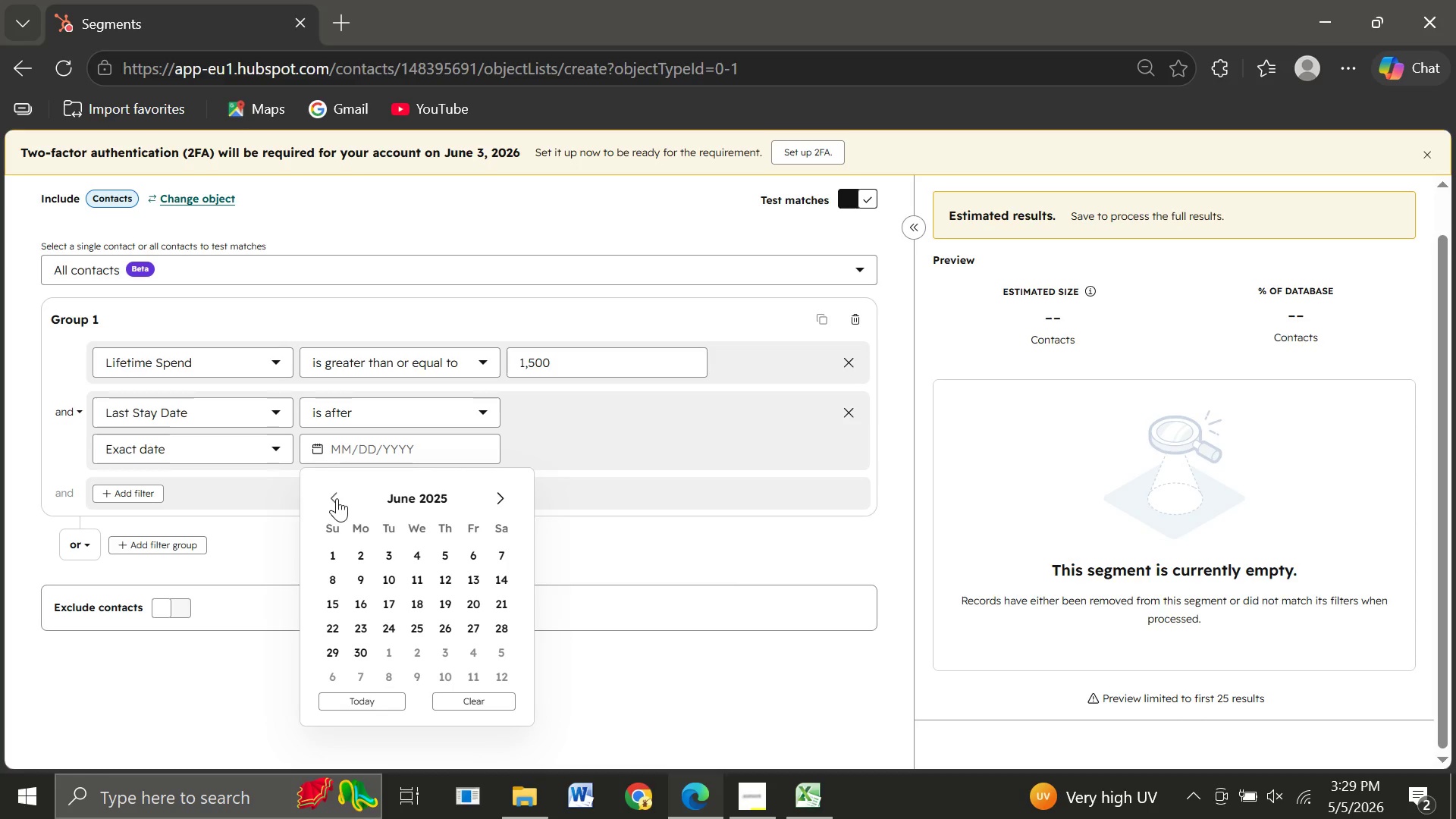 
triple_click([337, 498])
 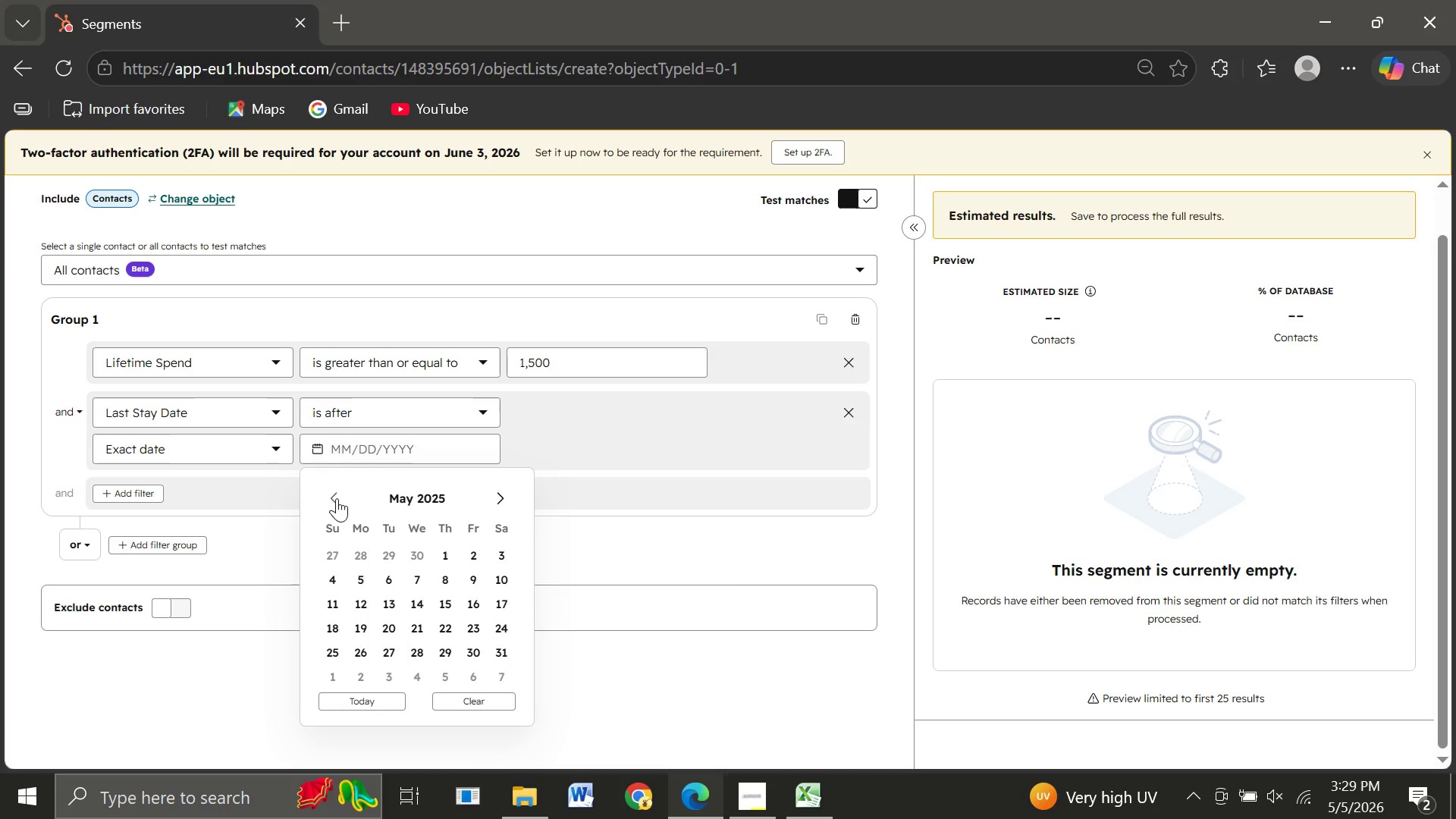 
triple_click([337, 498])
 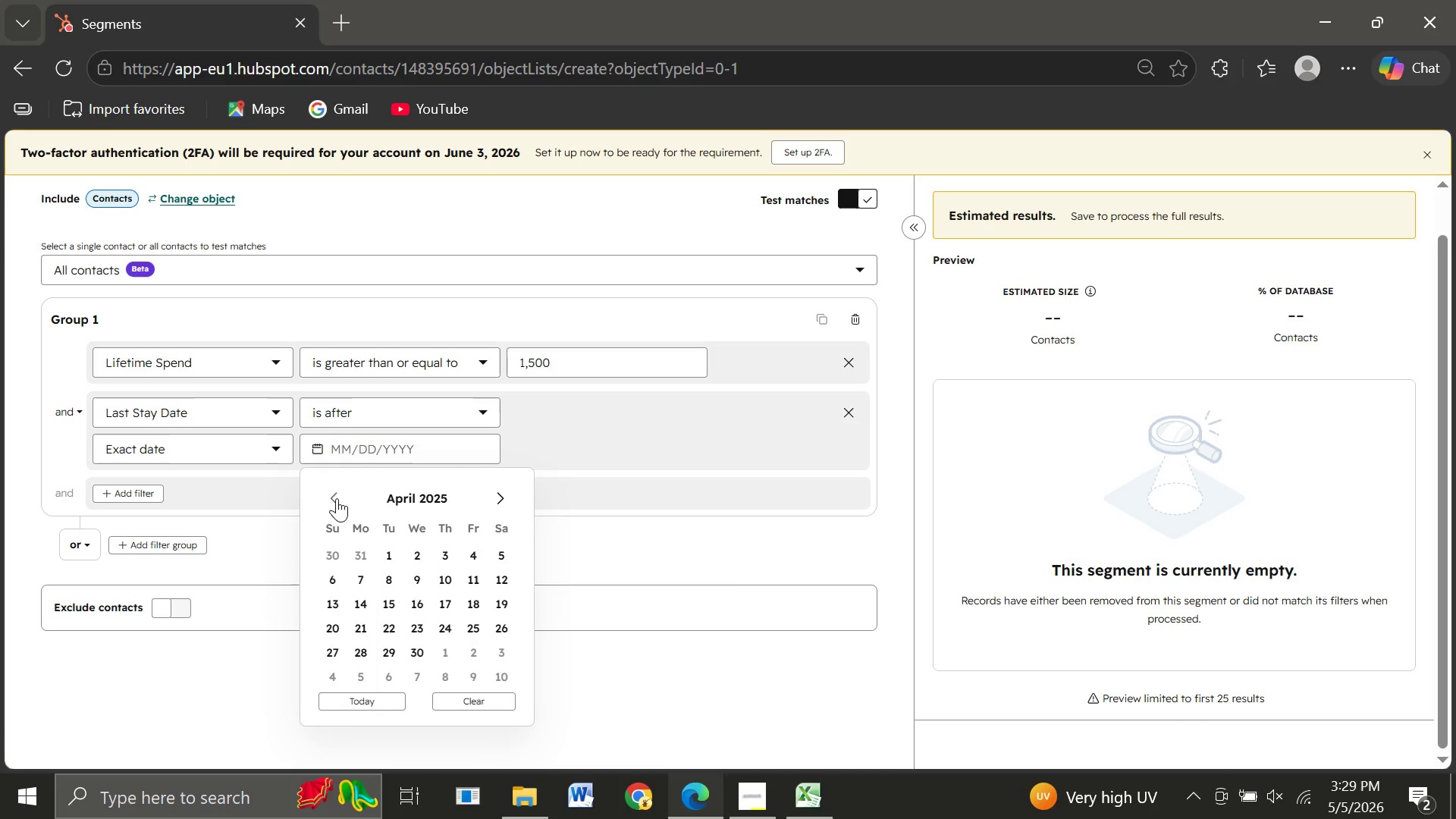 
triple_click([337, 498])
 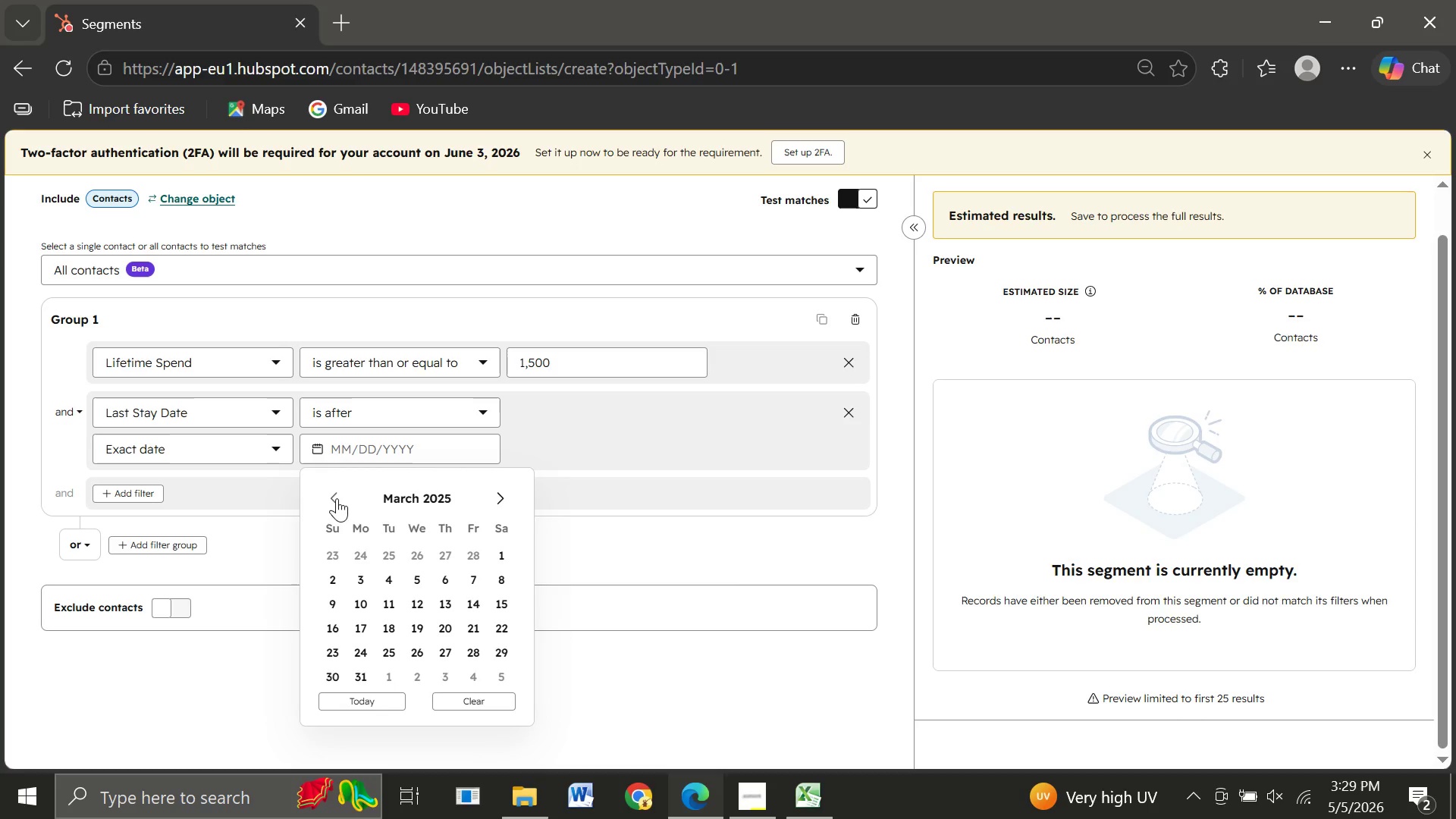 
triple_click([337, 498])
 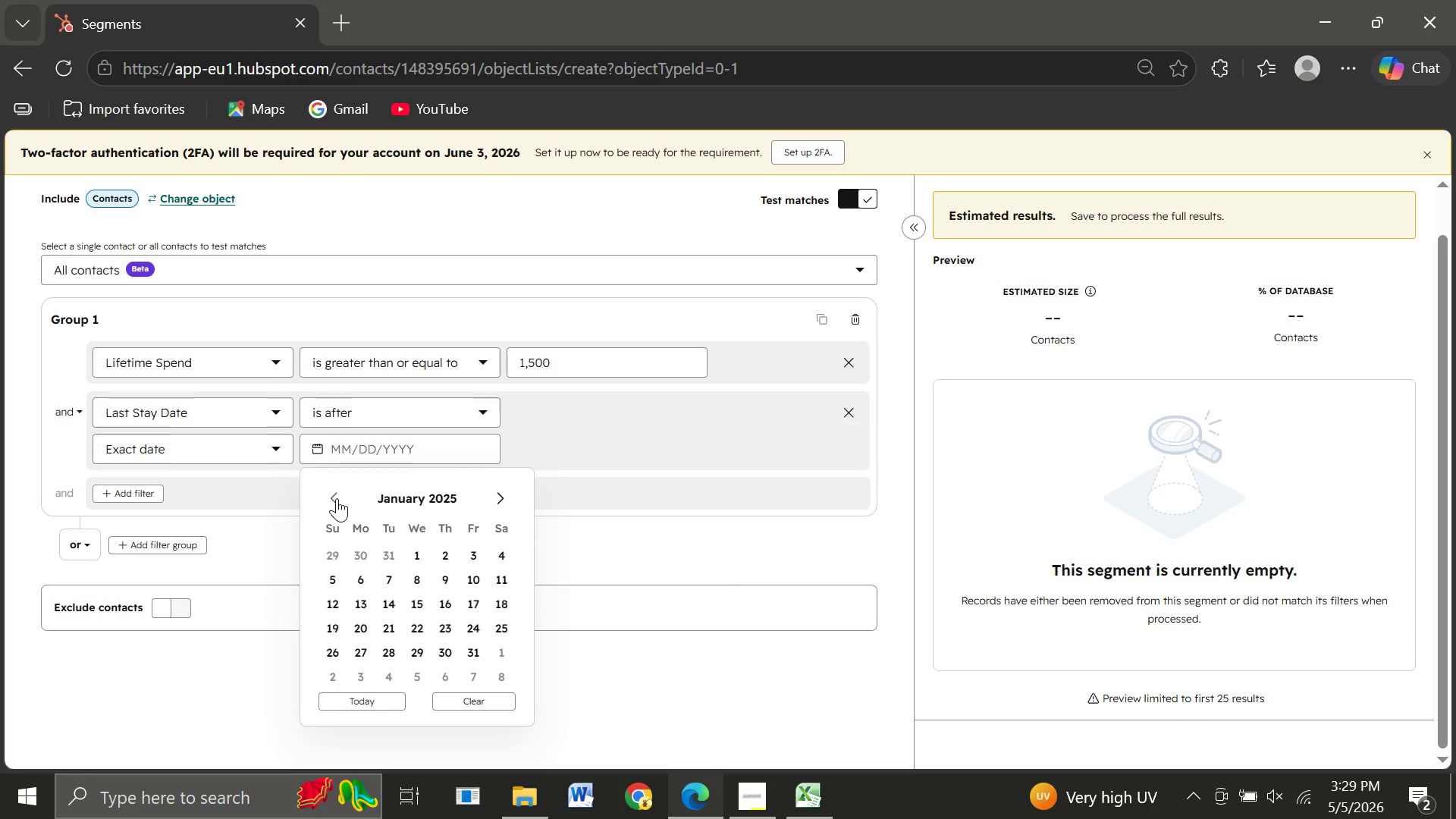 
triple_click([337, 498])
 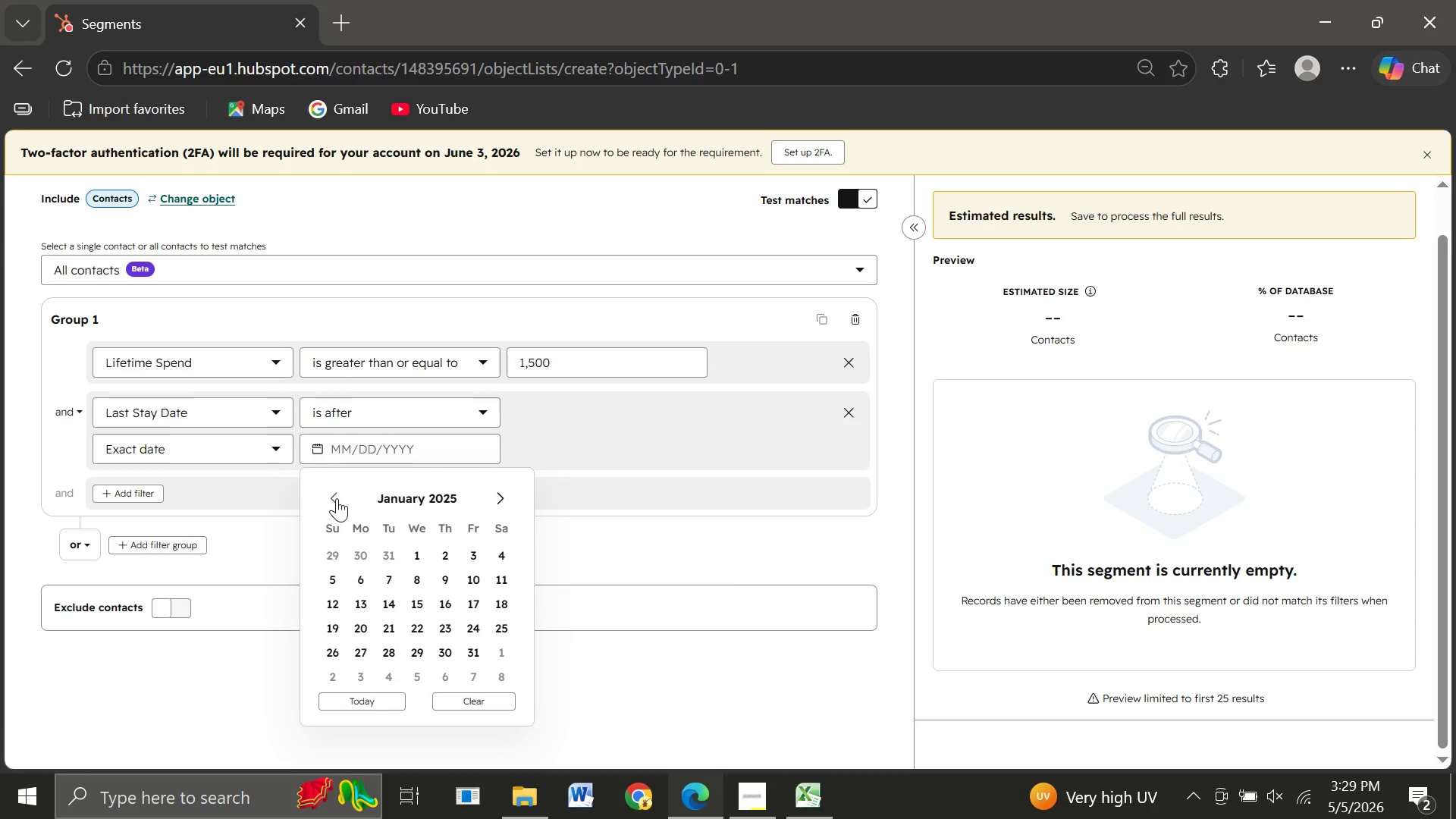 
triple_click([337, 498])
 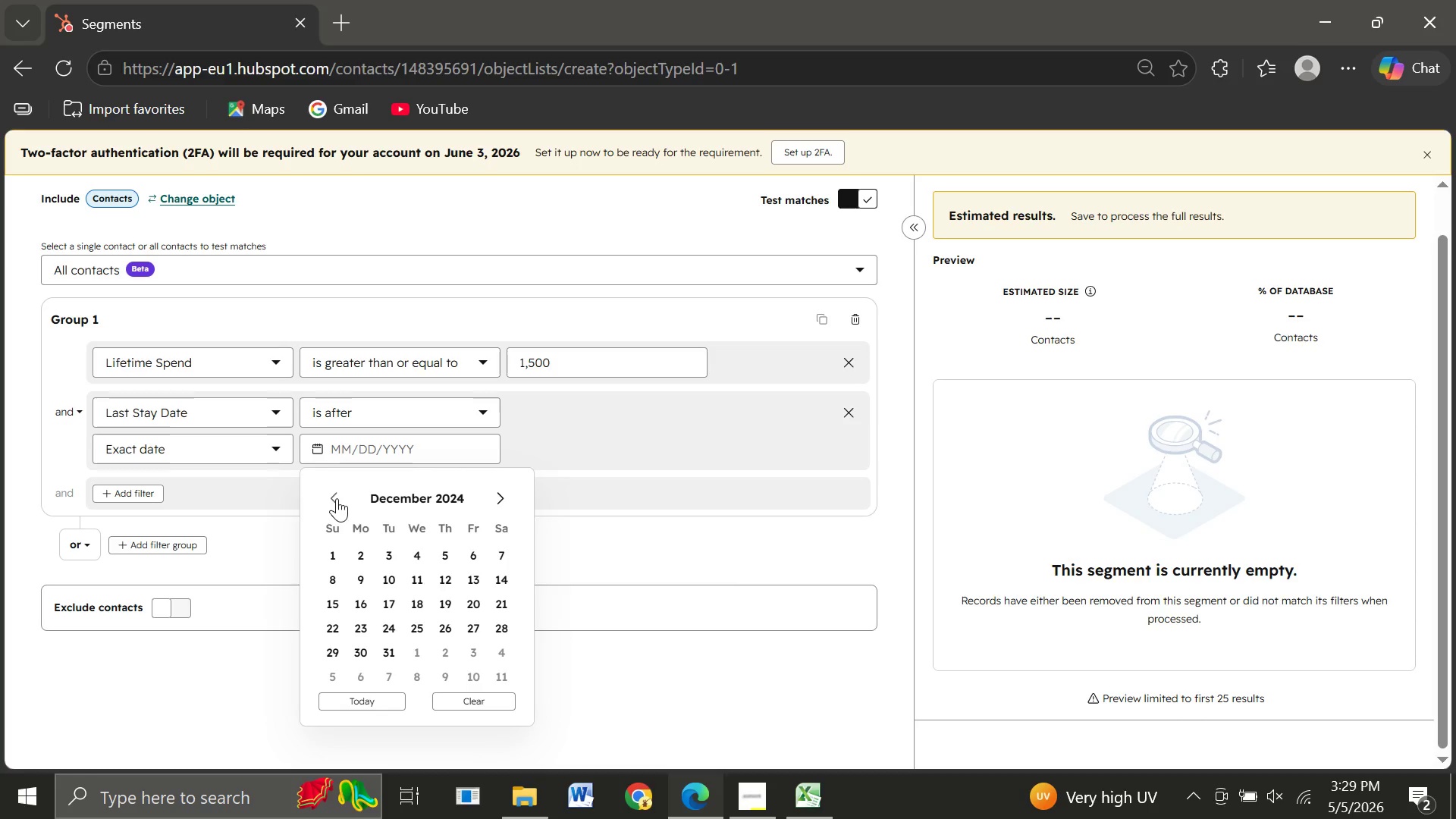 
triple_click([337, 498])
 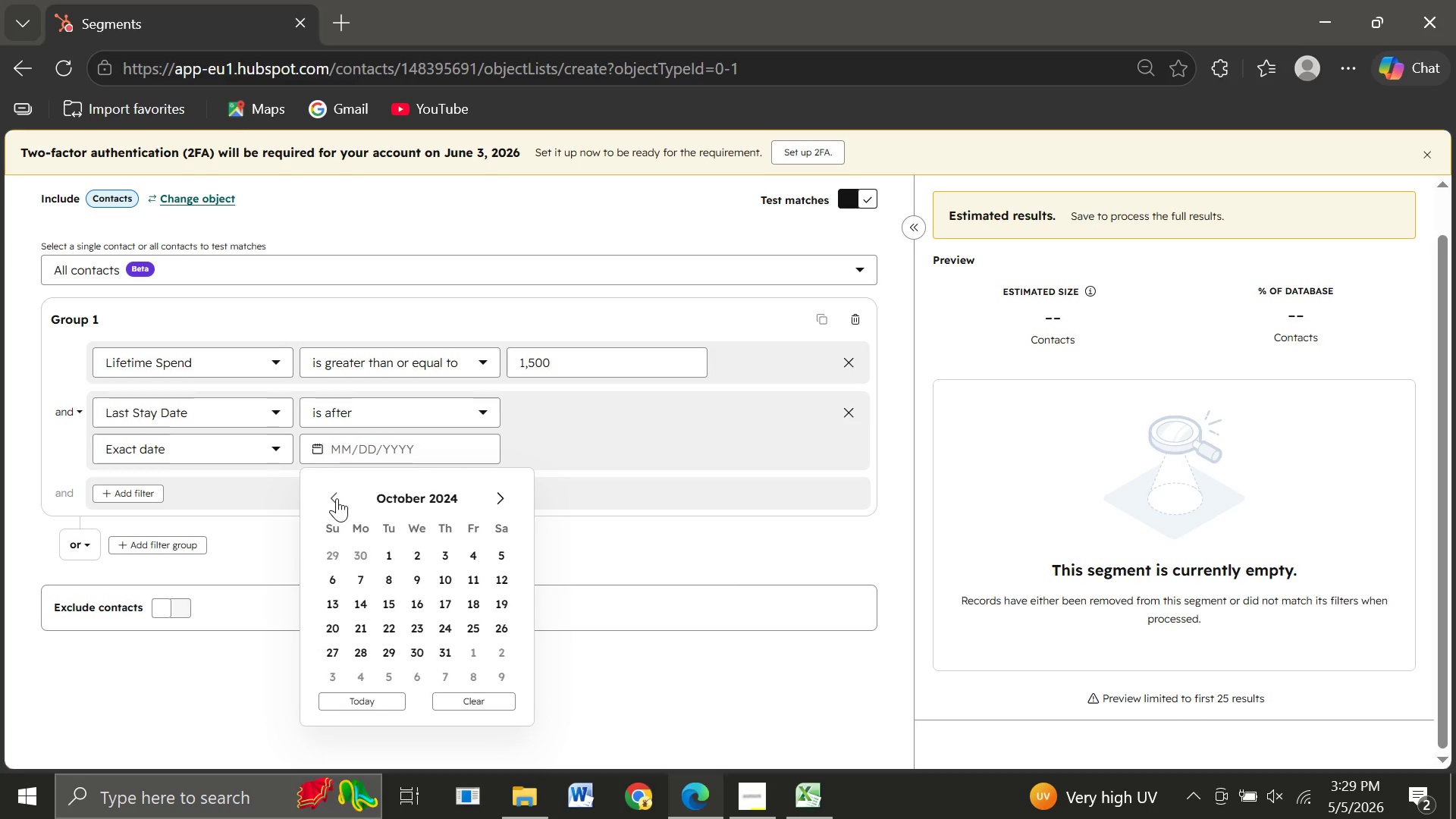 
triple_click([337, 498])
 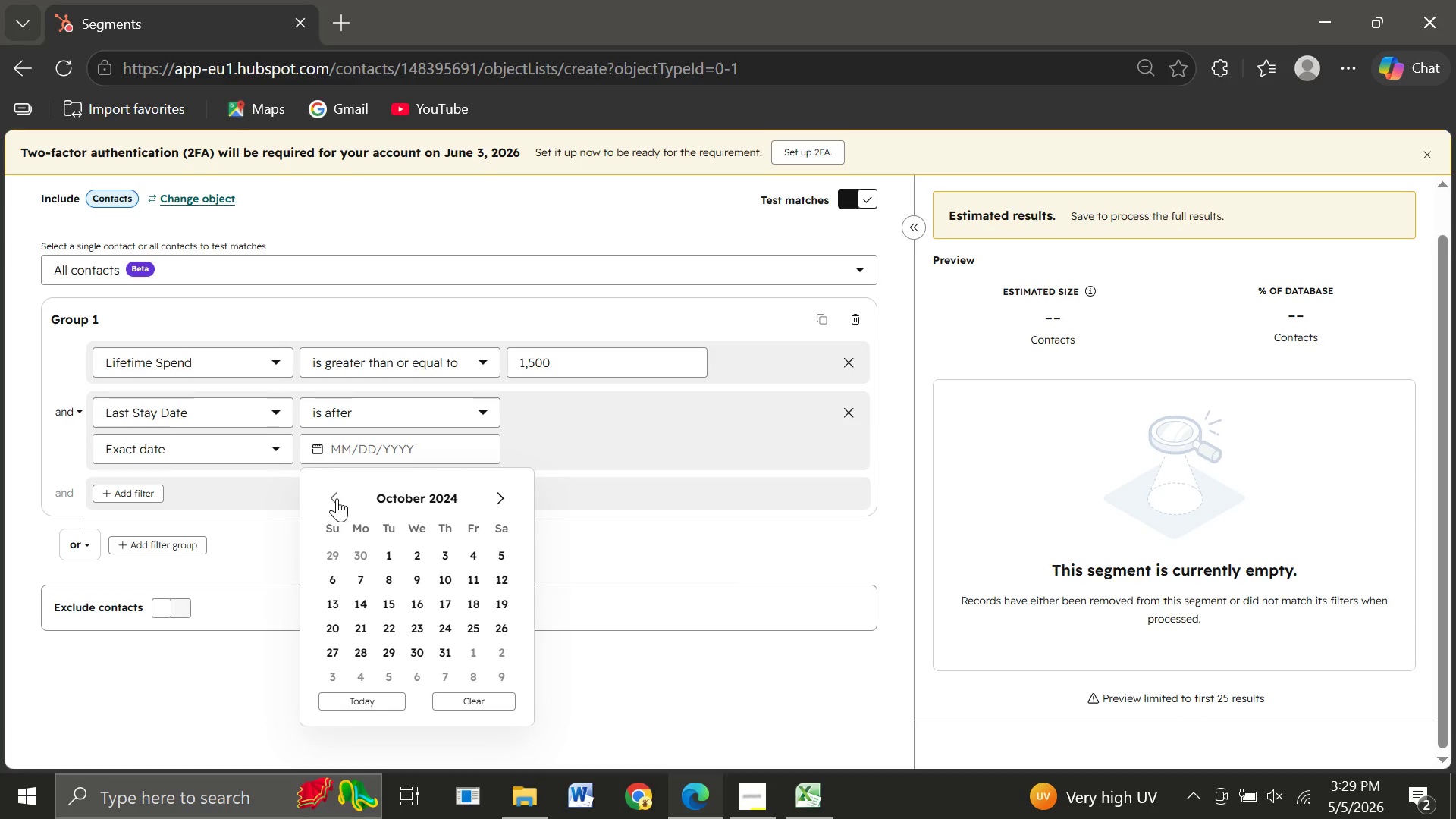 
triple_click([337, 498])
 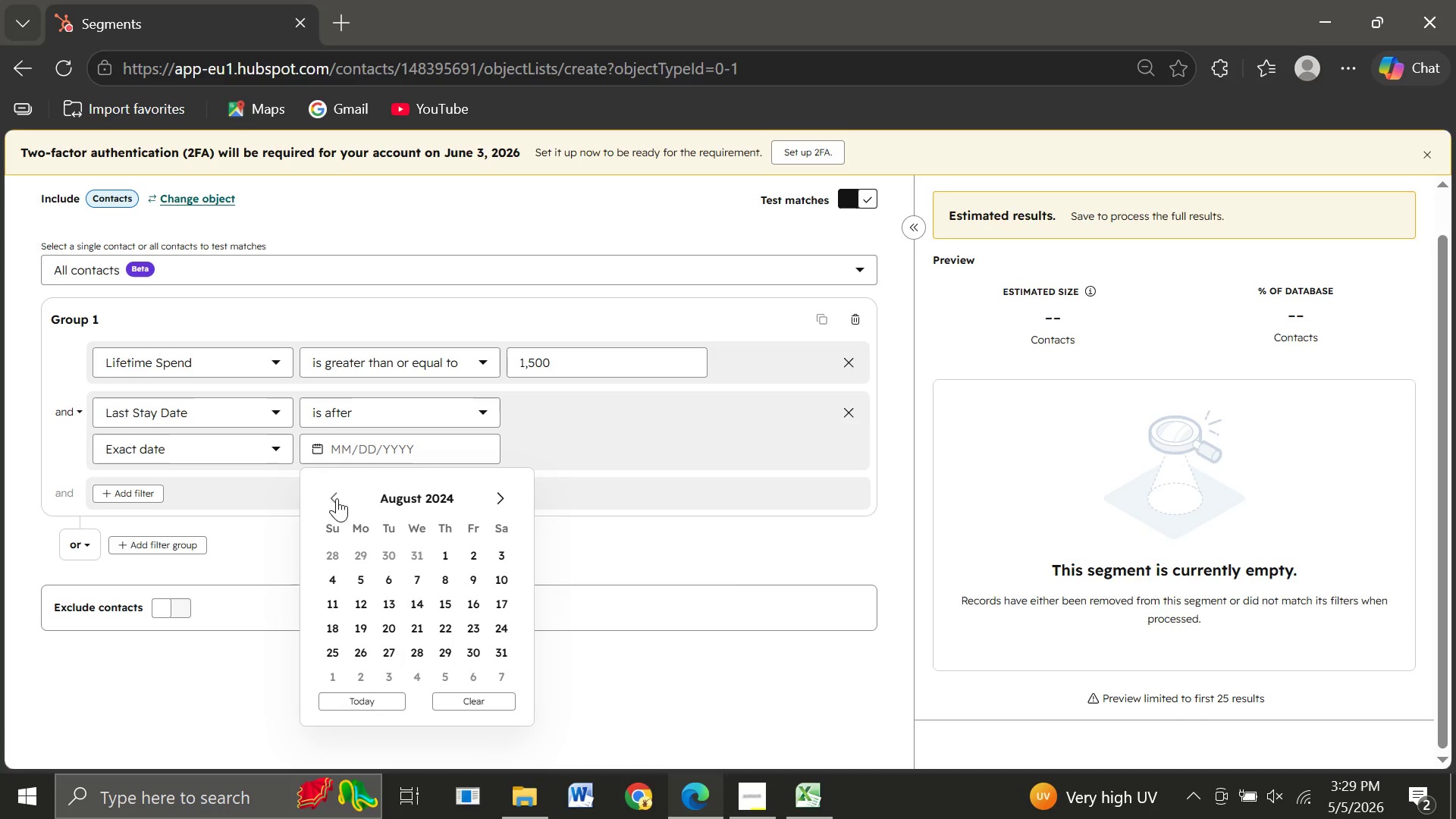 
triple_click([337, 498])
 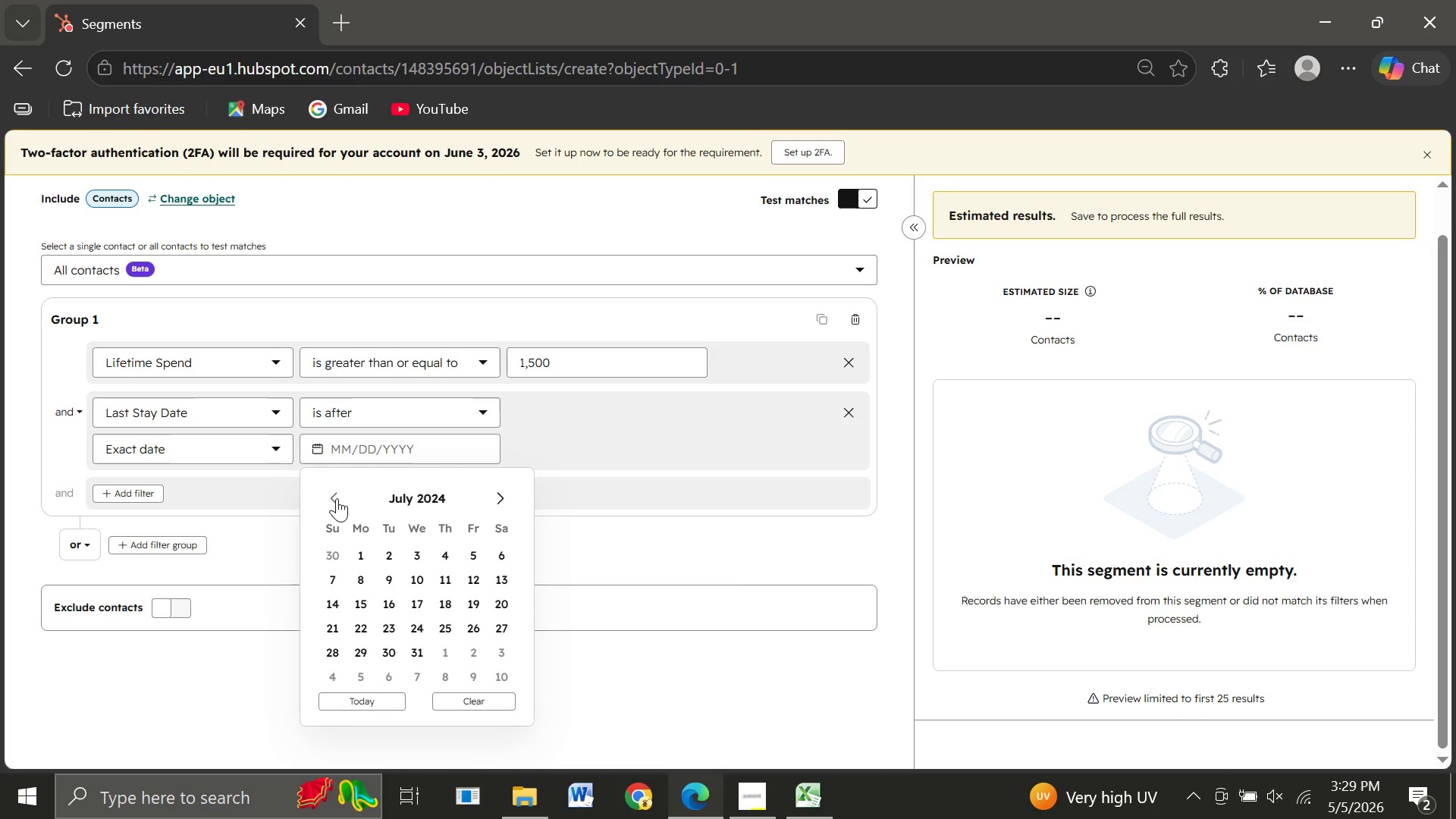 
triple_click([337, 498])
 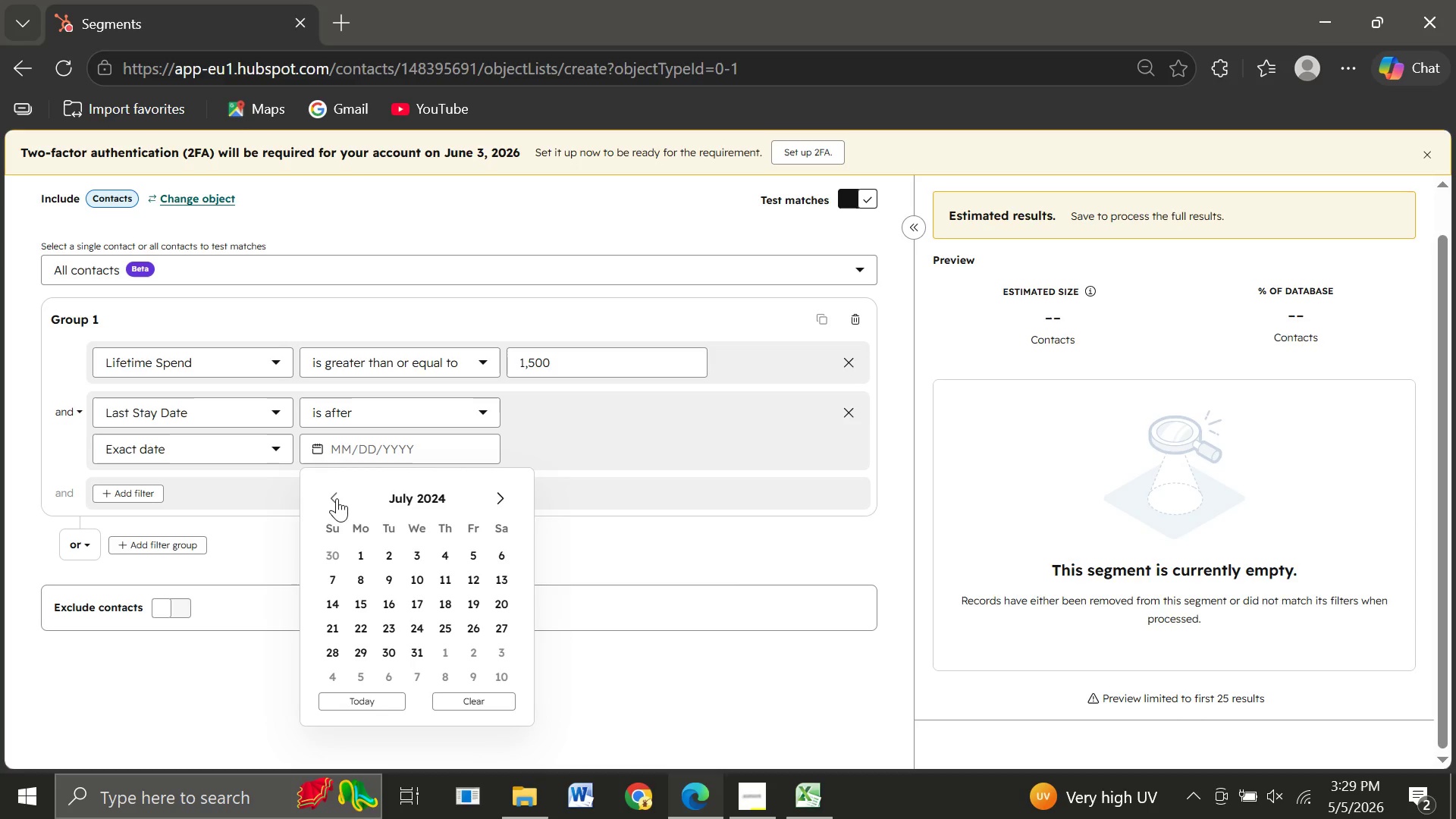 
triple_click([337, 498])
 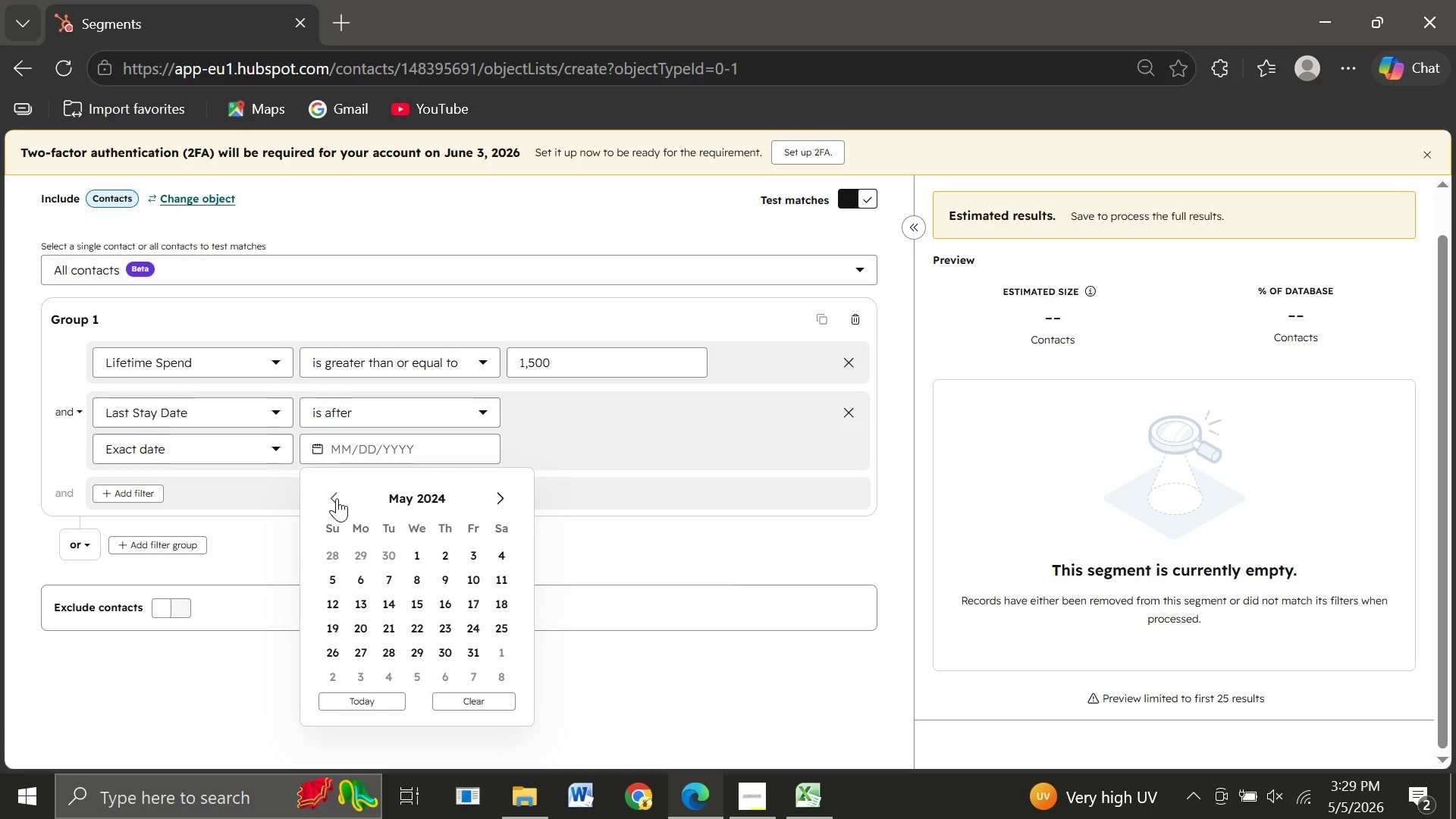 
left_click([337, 498])
 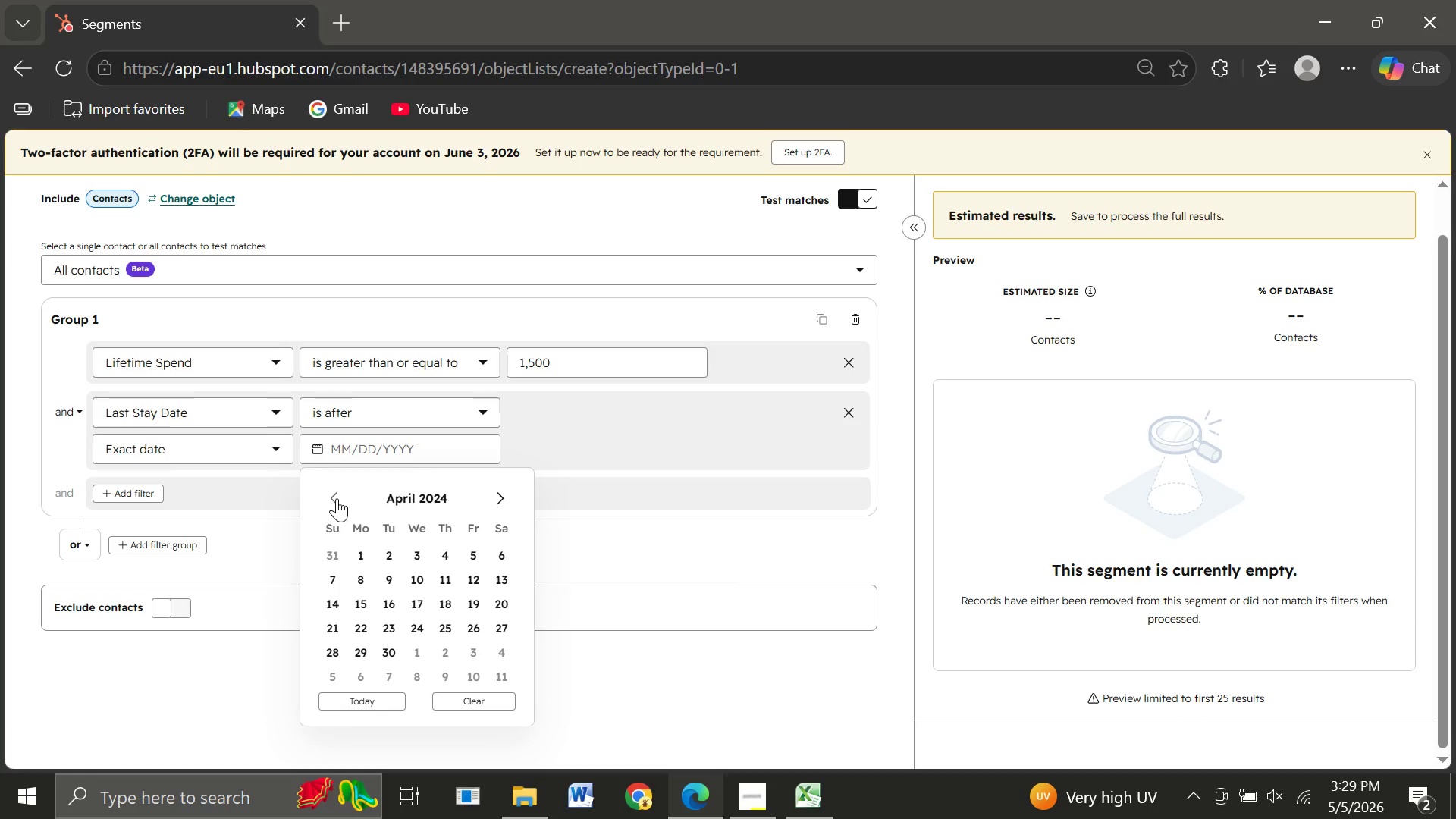 
double_click([337, 498])
 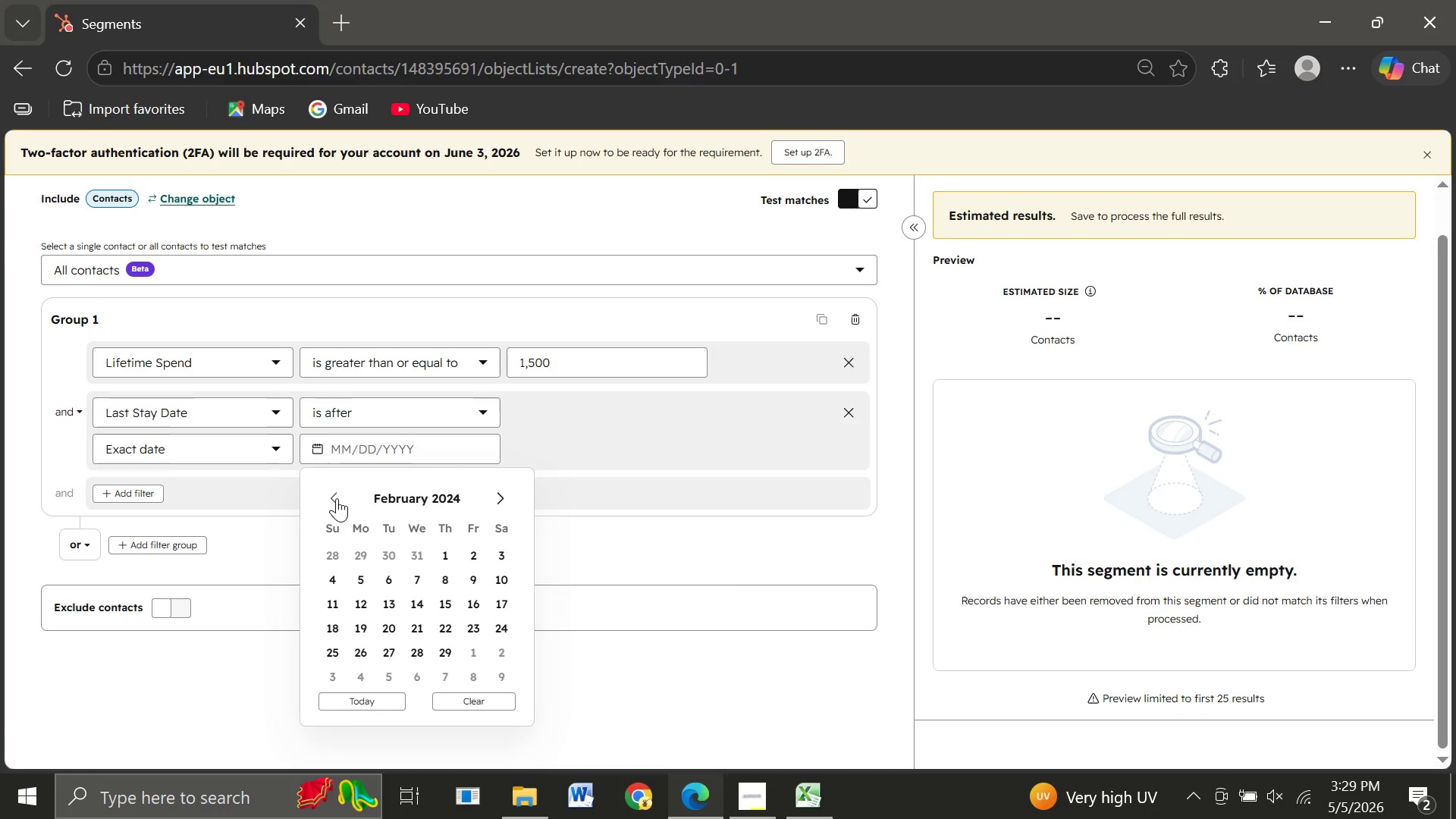 
double_click([337, 498])
 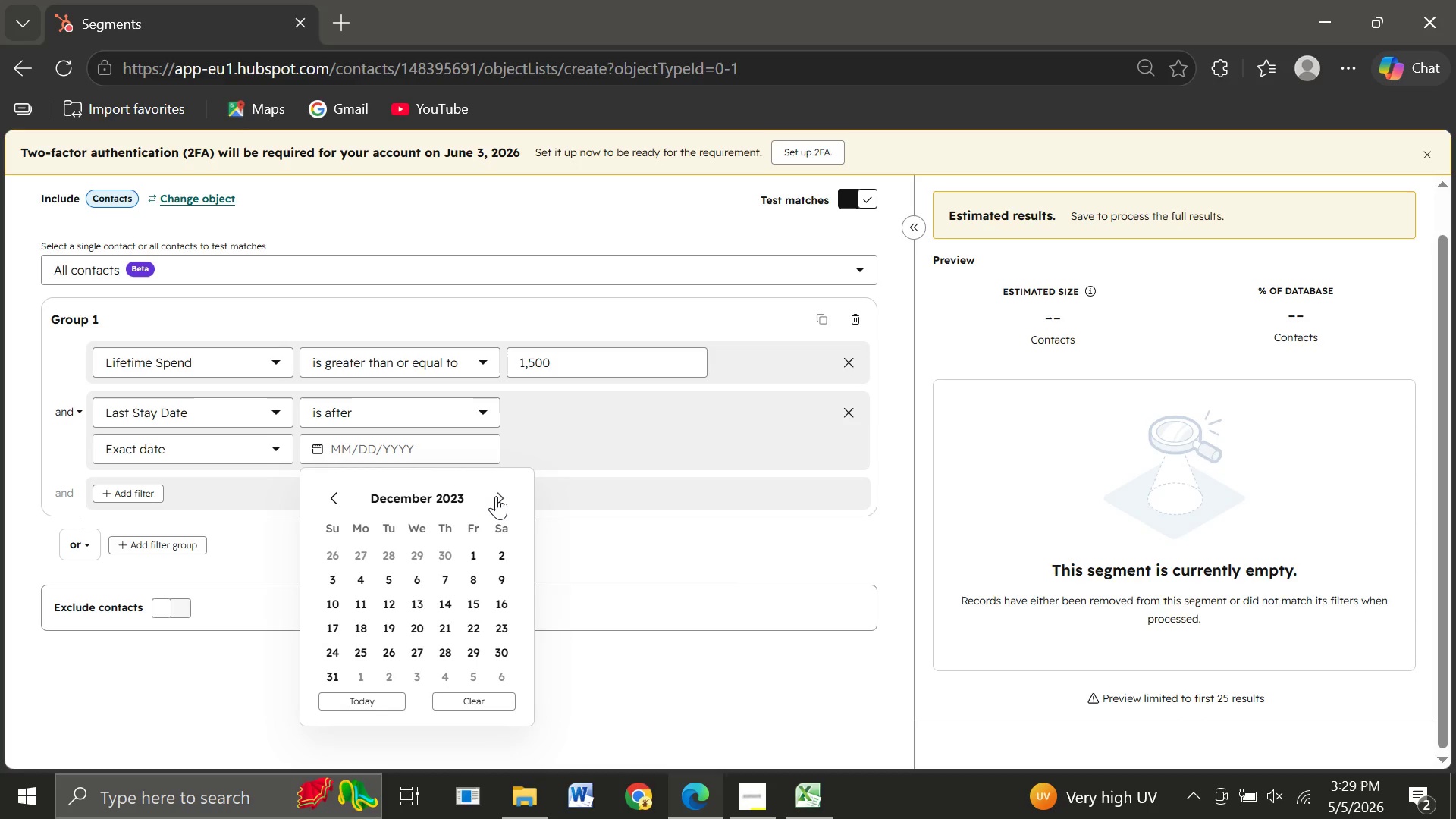 
left_click([497, 496])
 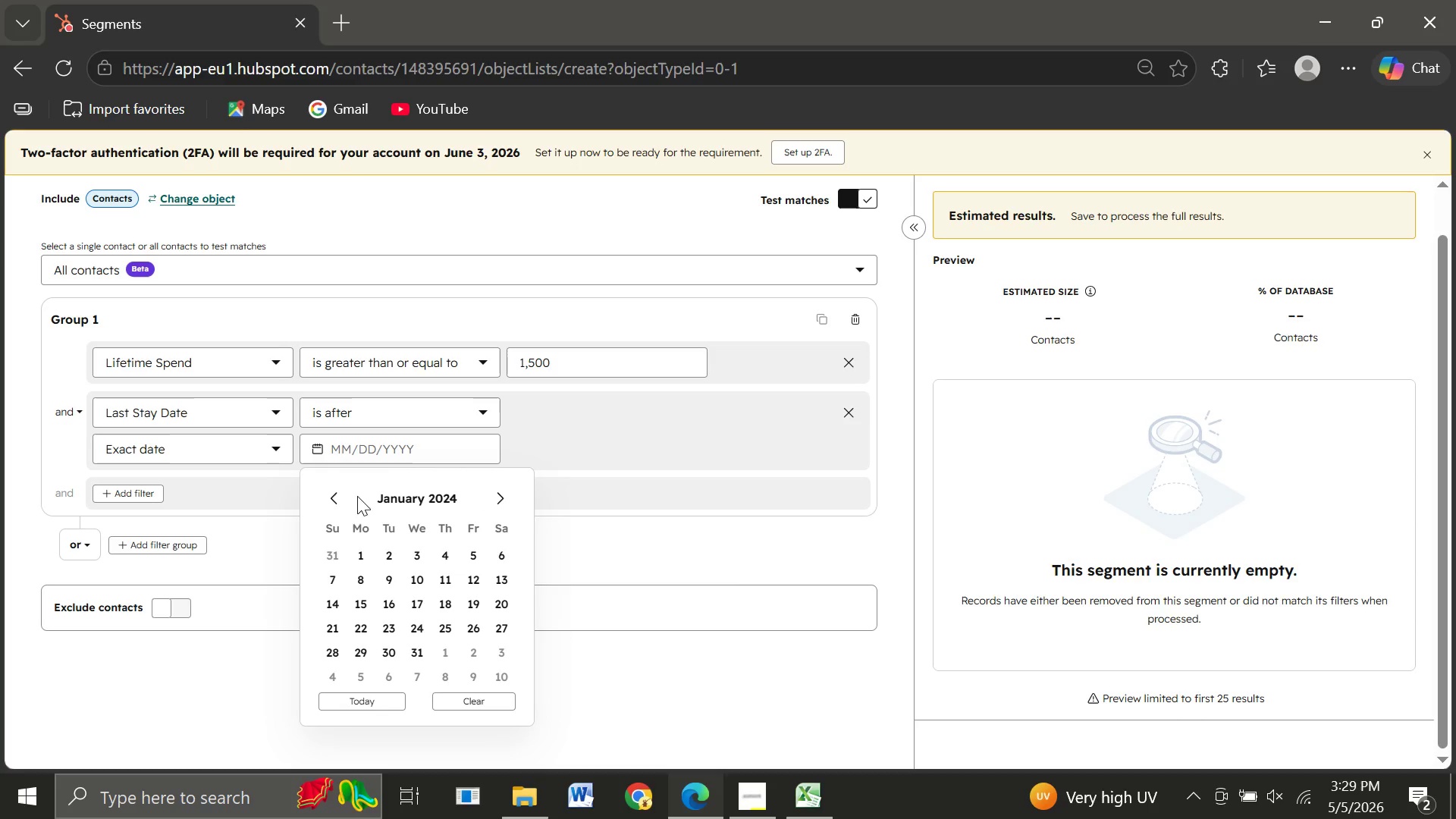 
double_click([331, 496])
 